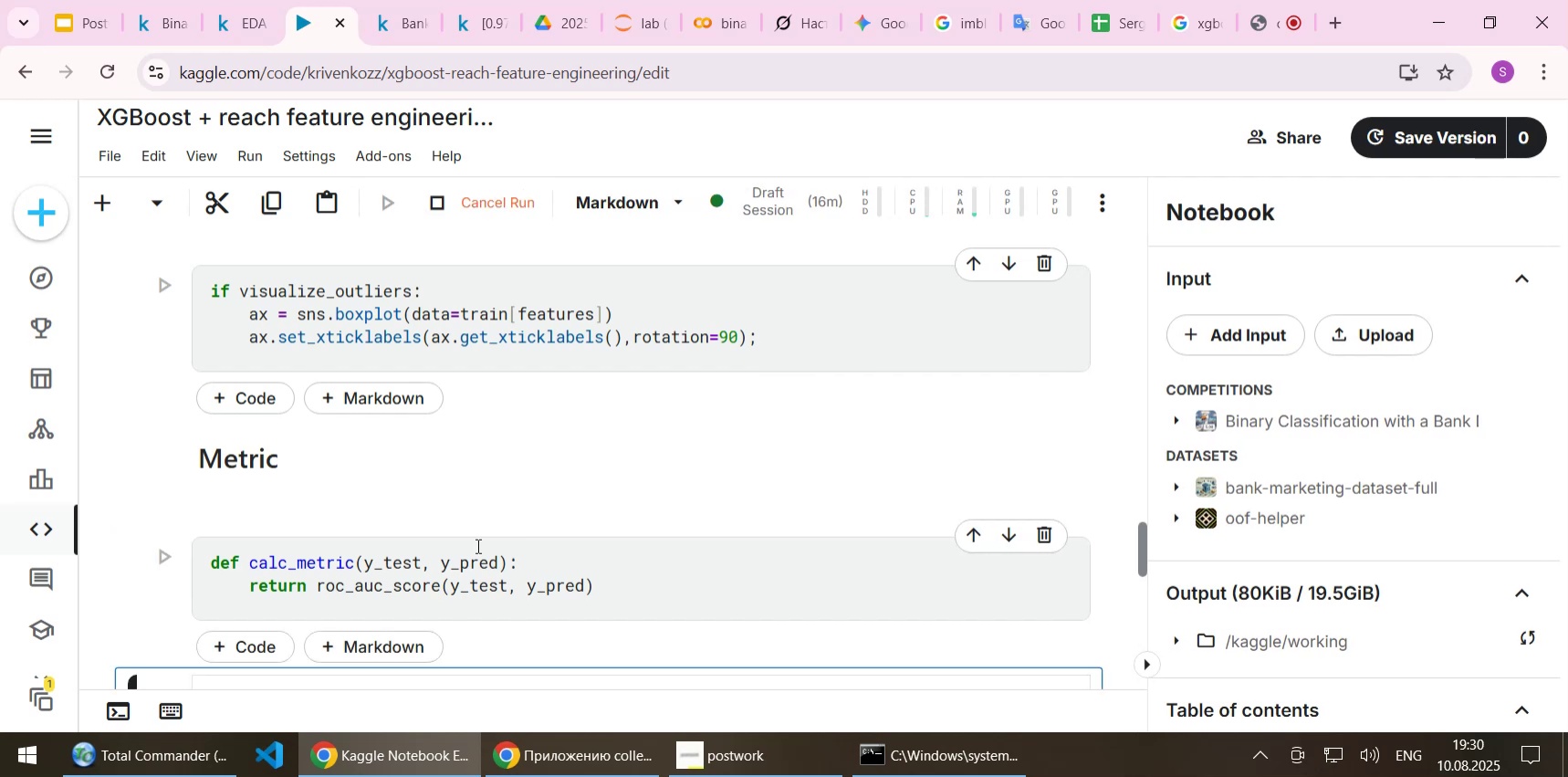 
scroll: coordinate [471, 546], scroll_direction: down, amount: 4.0
 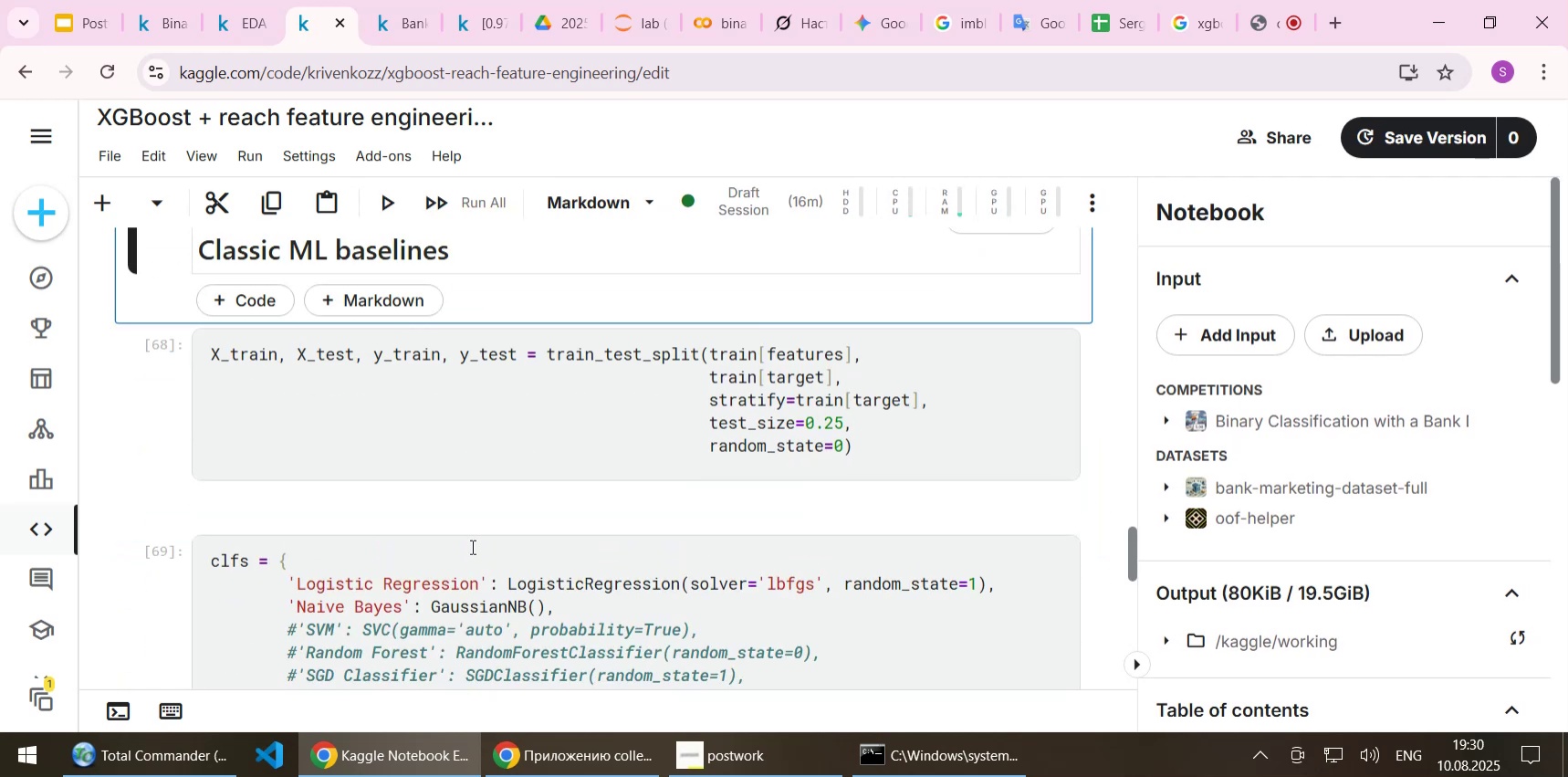 
key(Shift+Enter)
 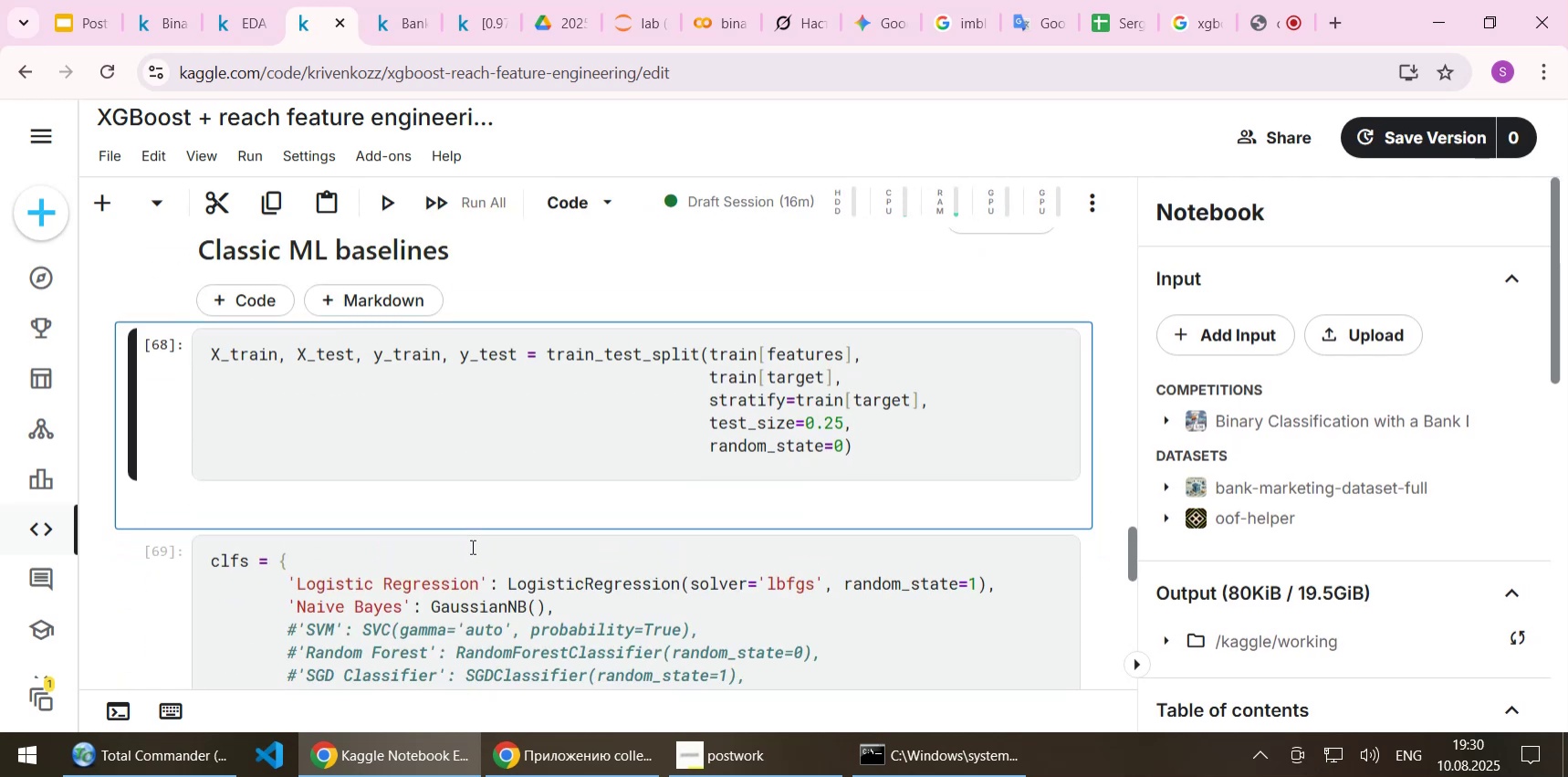 
key(Shift+Enter)
 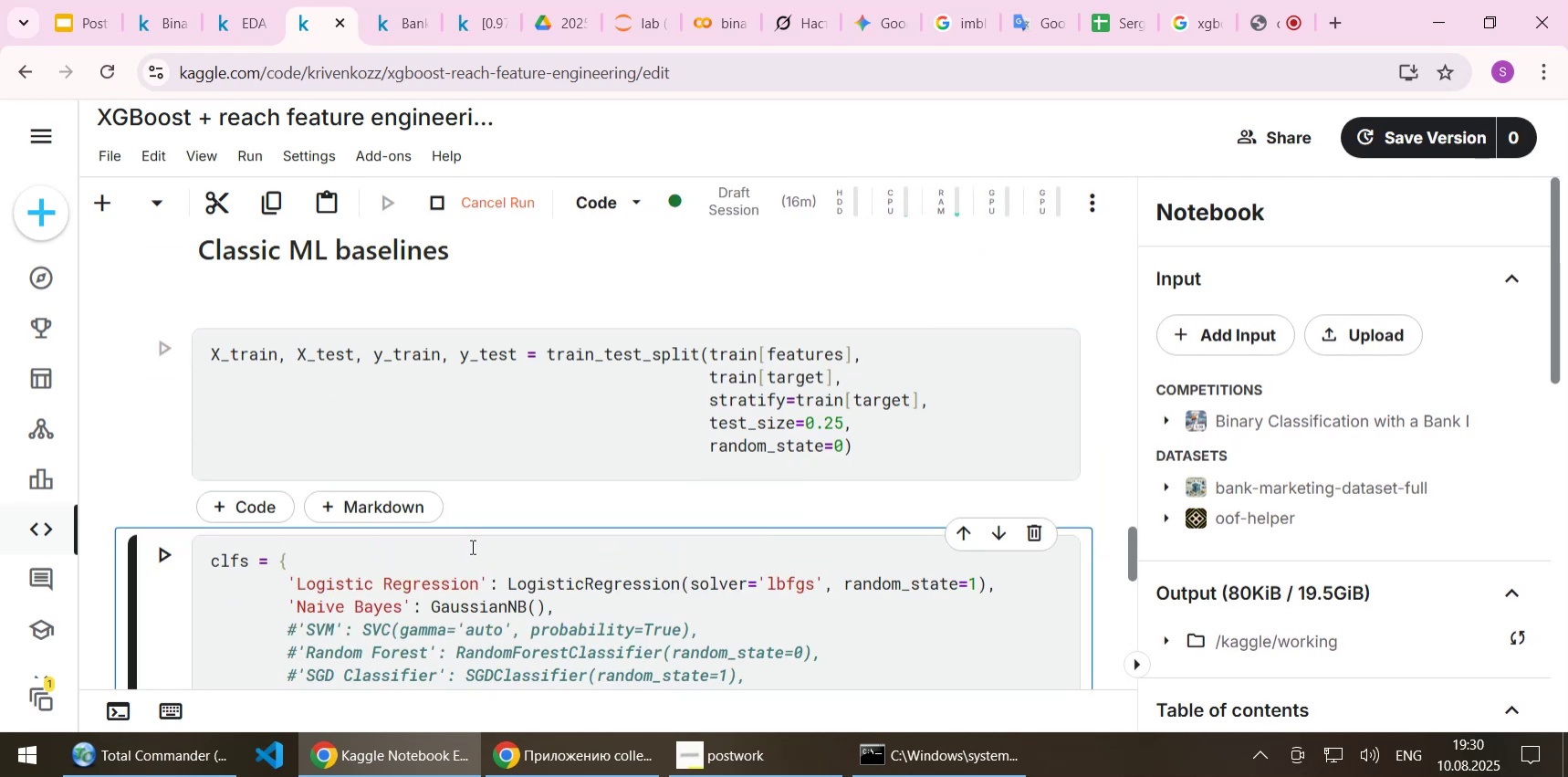 
key(Shift+Enter)
 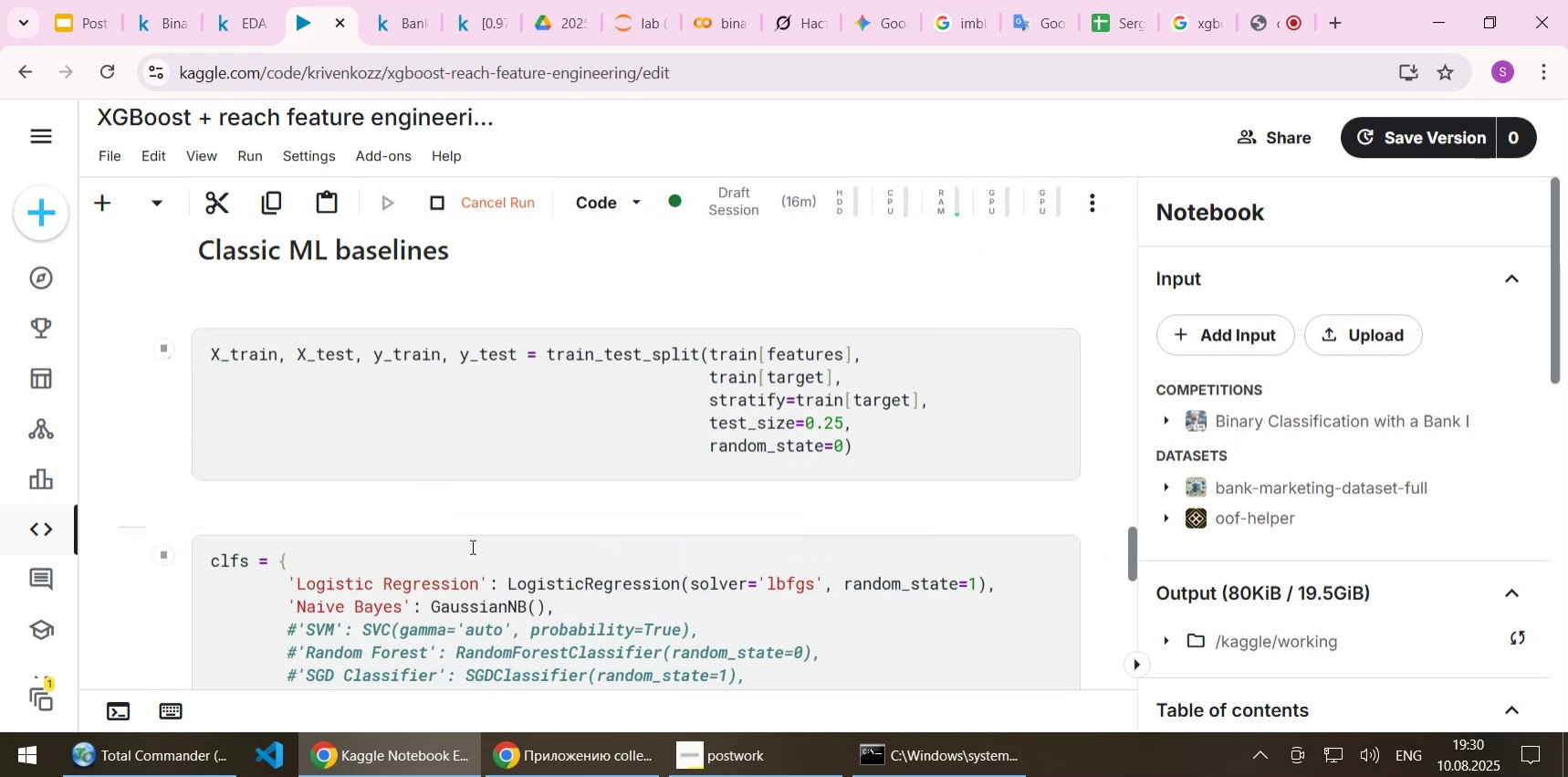 
scroll: coordinate [543, 508], scroll_direction: down, amount: 5.0
 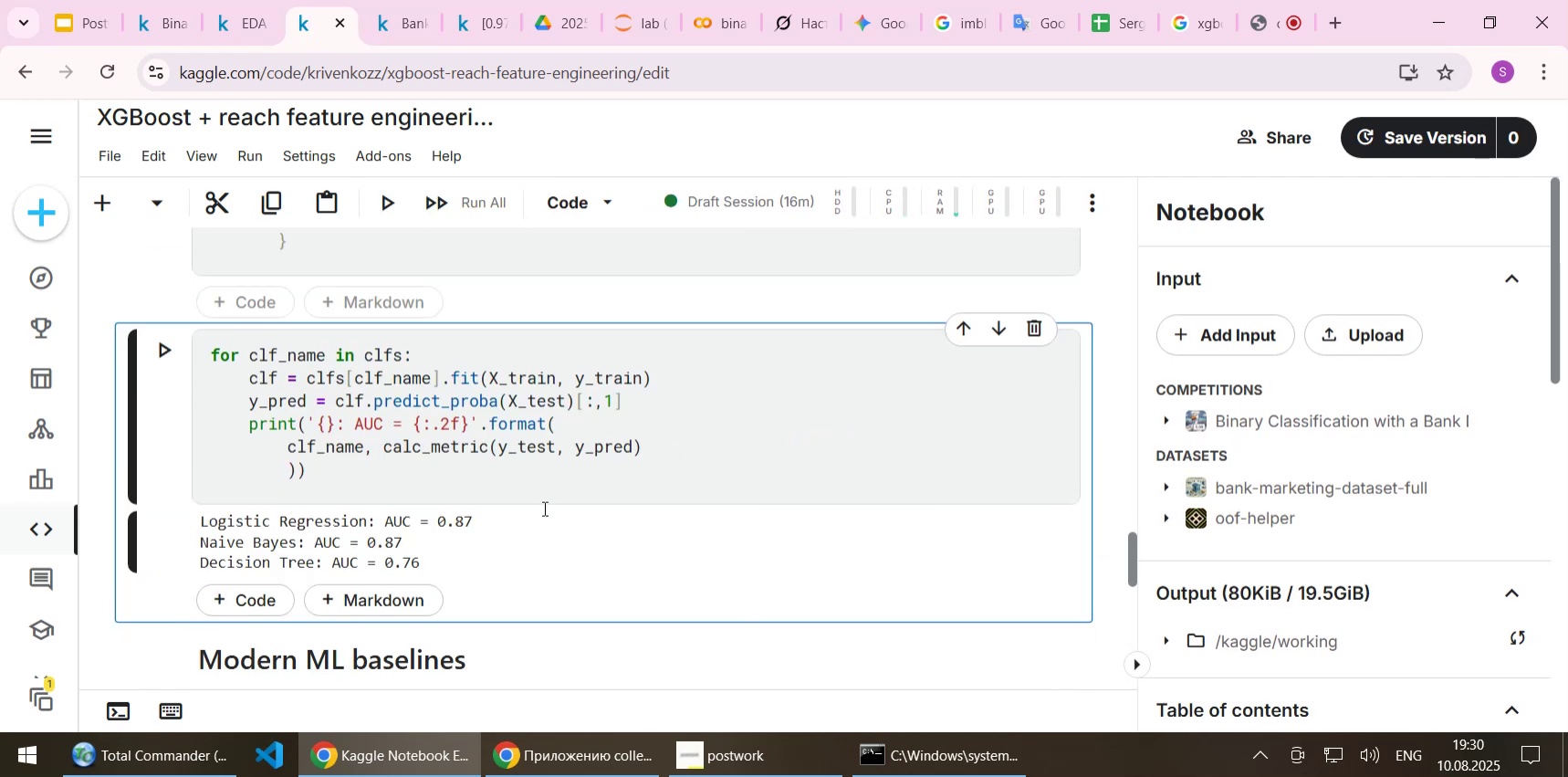 
key(Shift+Enter)
 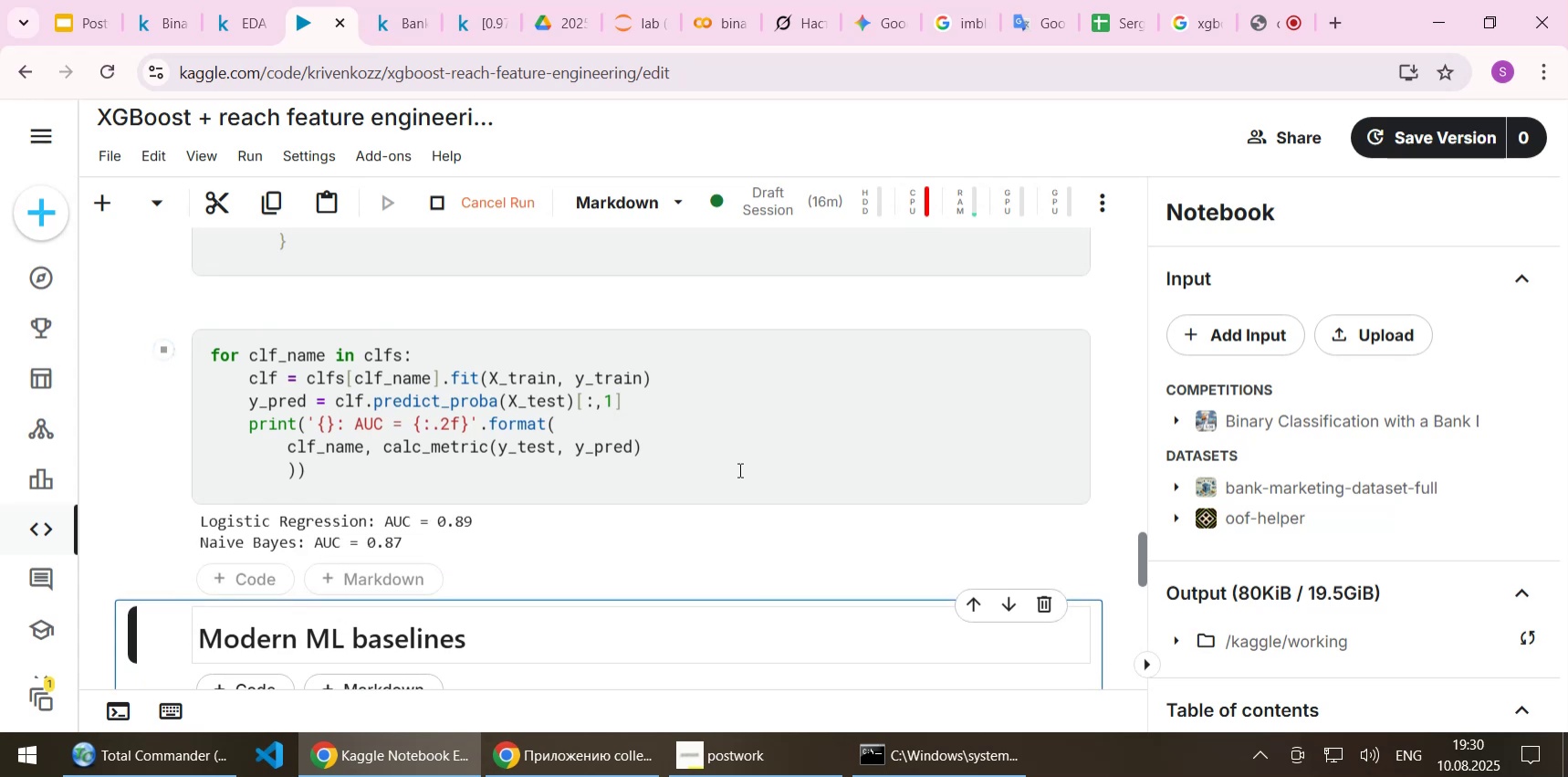 
wait(14.07)
 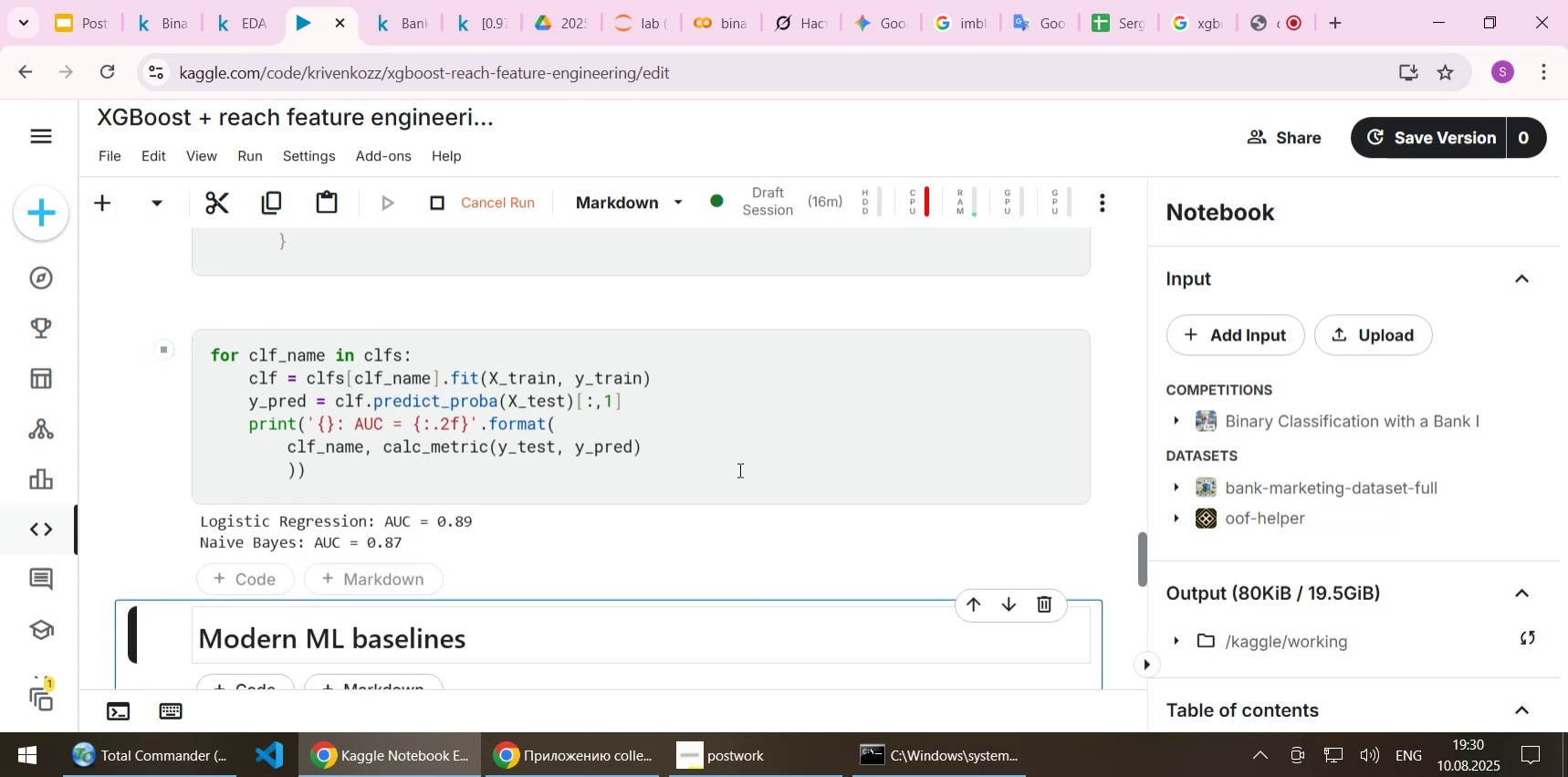 
scroll: coordinate [738, 469], scroll_direction: up, amount: 2.0
 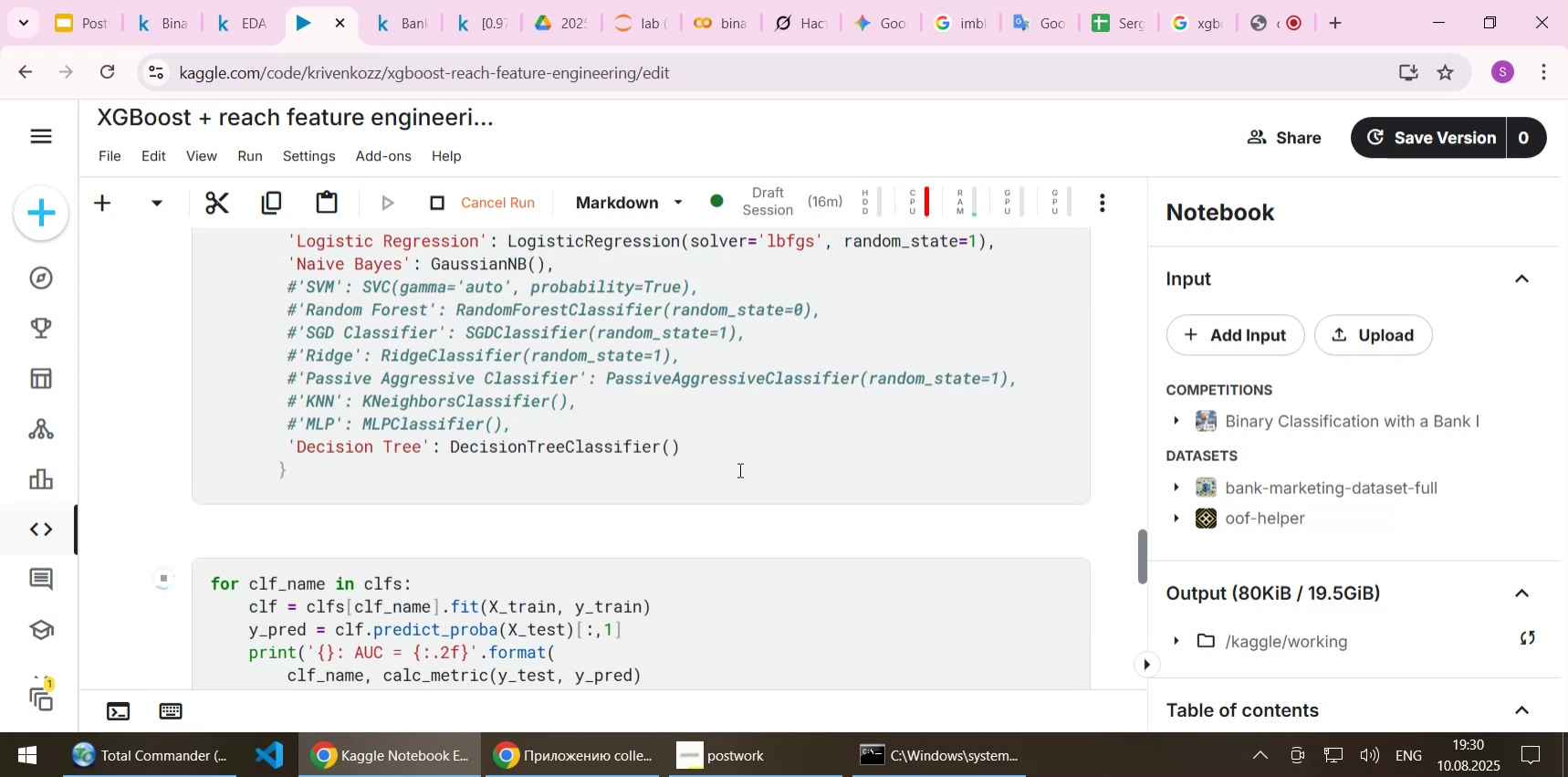 
scroll: coordinate [738, 472], scroll_direction: down, amount: 5.0
 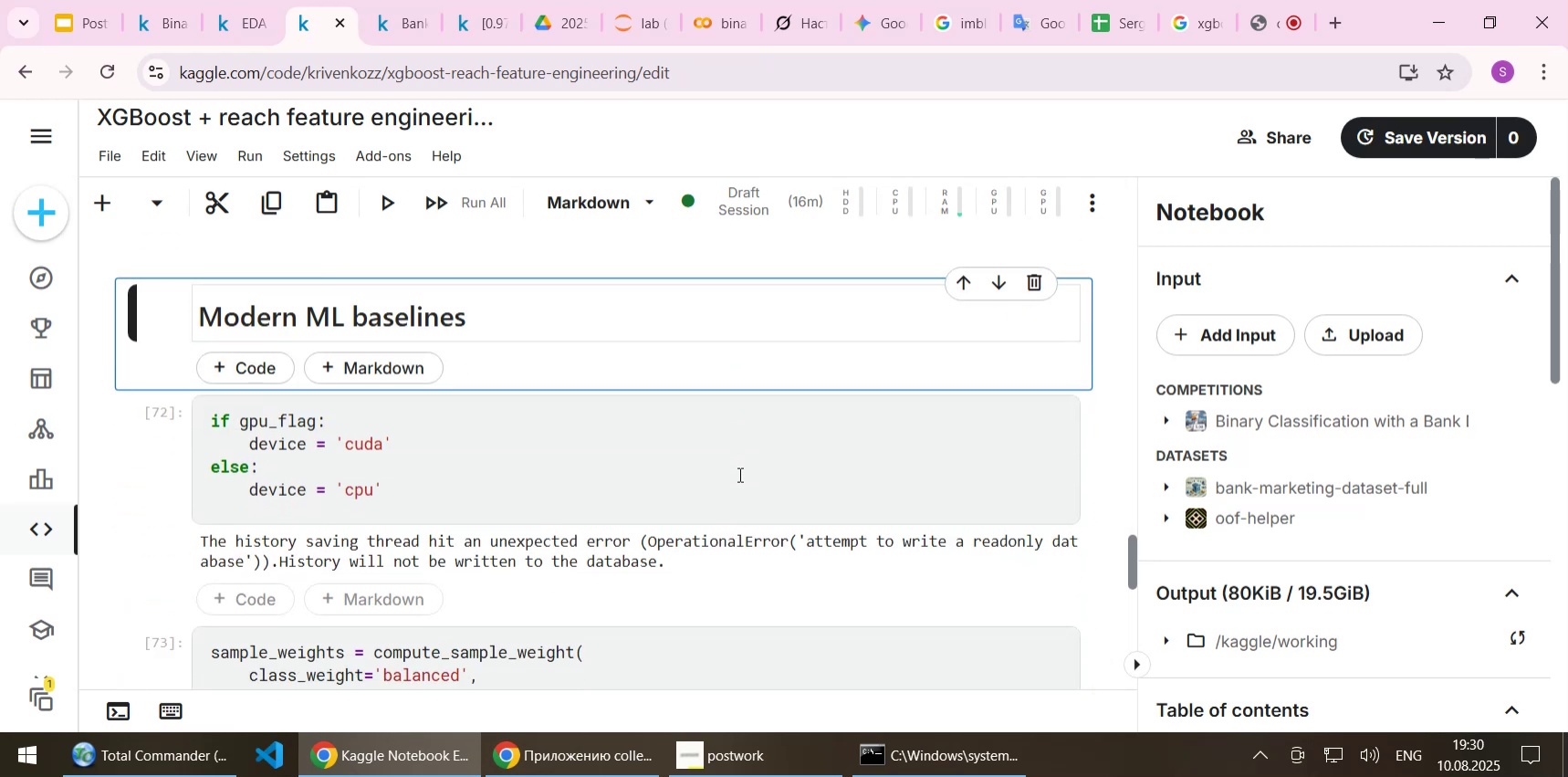 
key(Shift+Enter)
 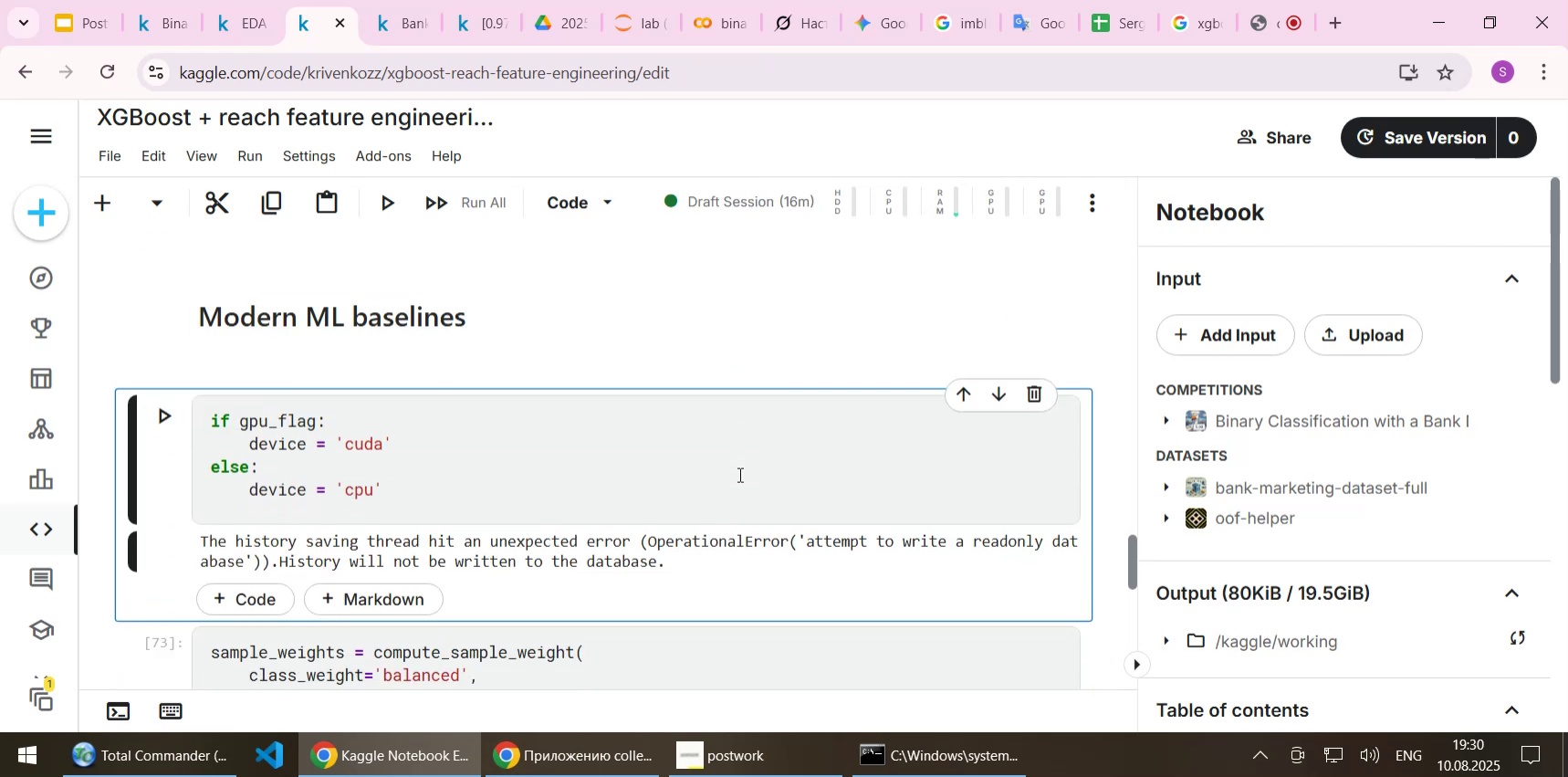 
key(Shift+ShiftLeft)
 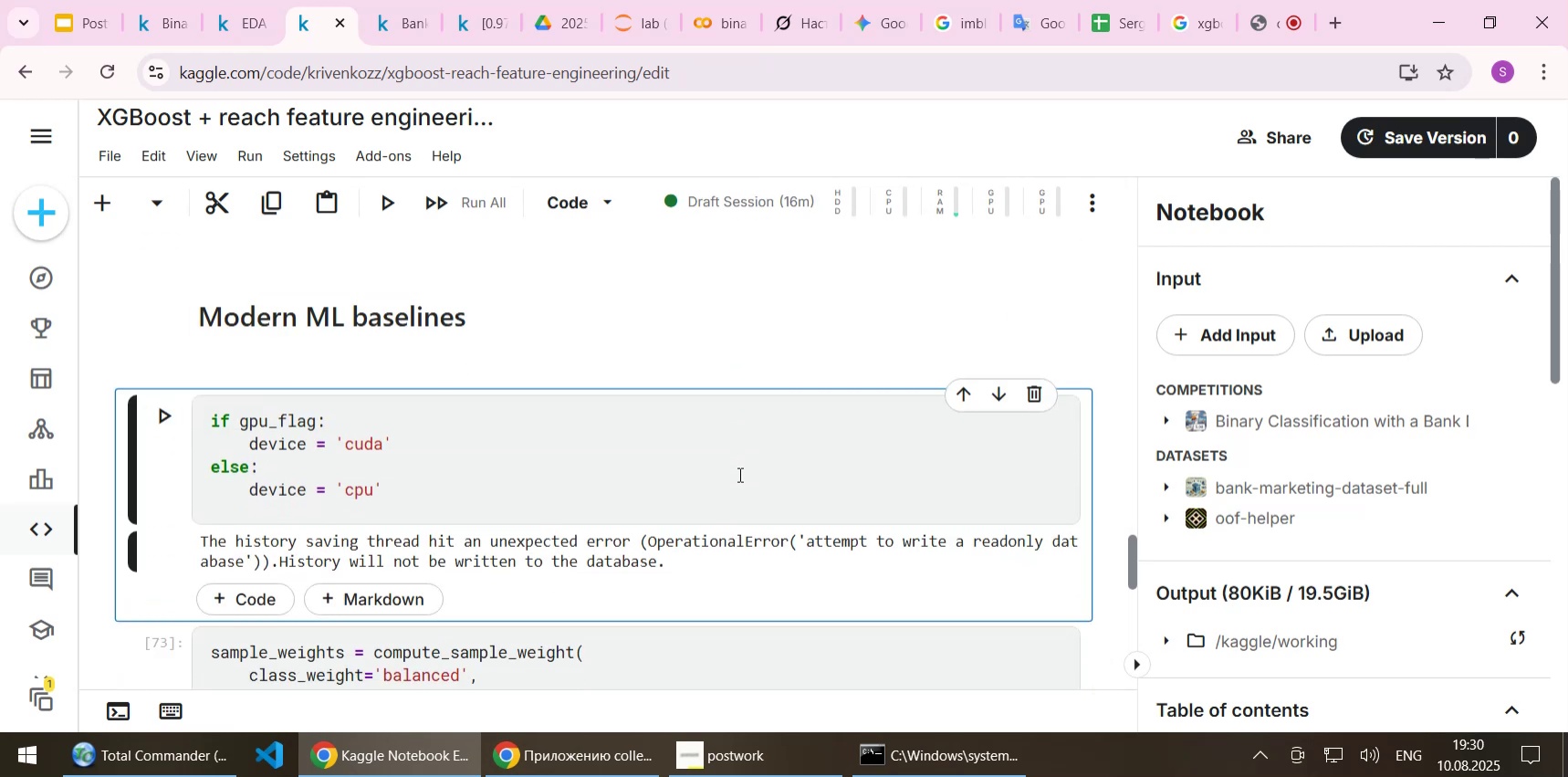 
key(Shift+Enter)
 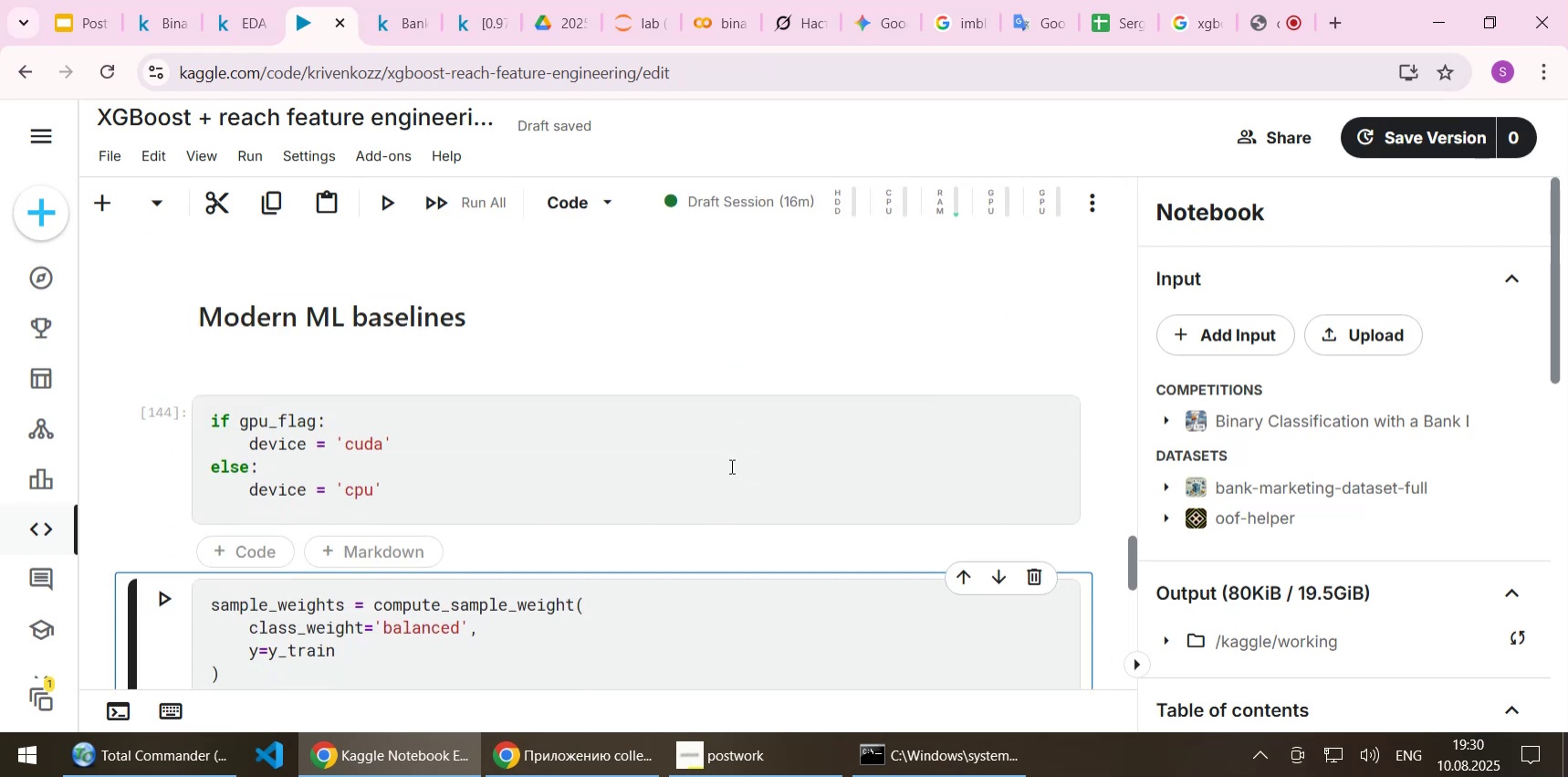 
scroll: coordinate [730, 466], scroll_direction: down, amount: 1.0
 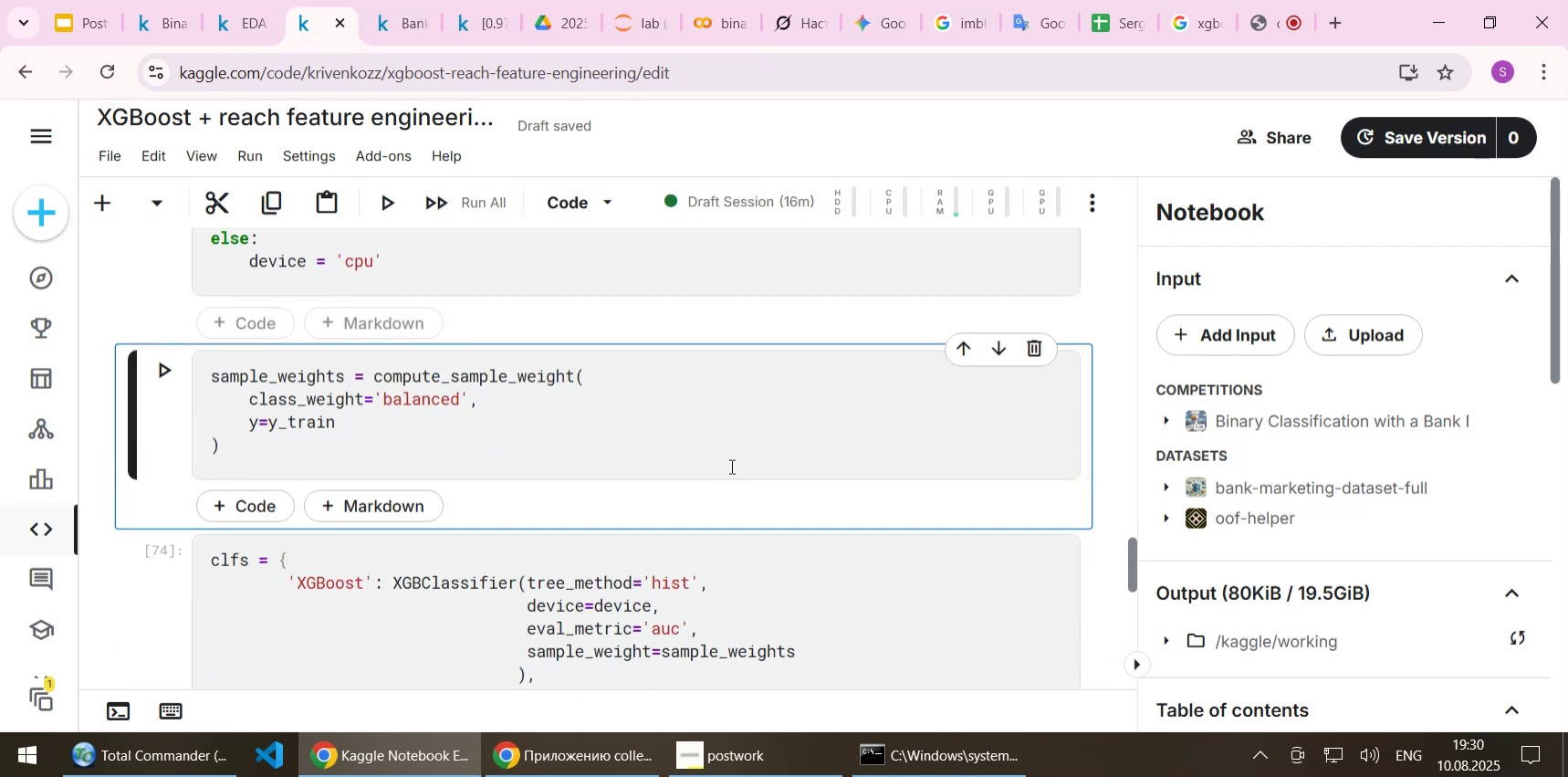 
key(Shift+Enter)
 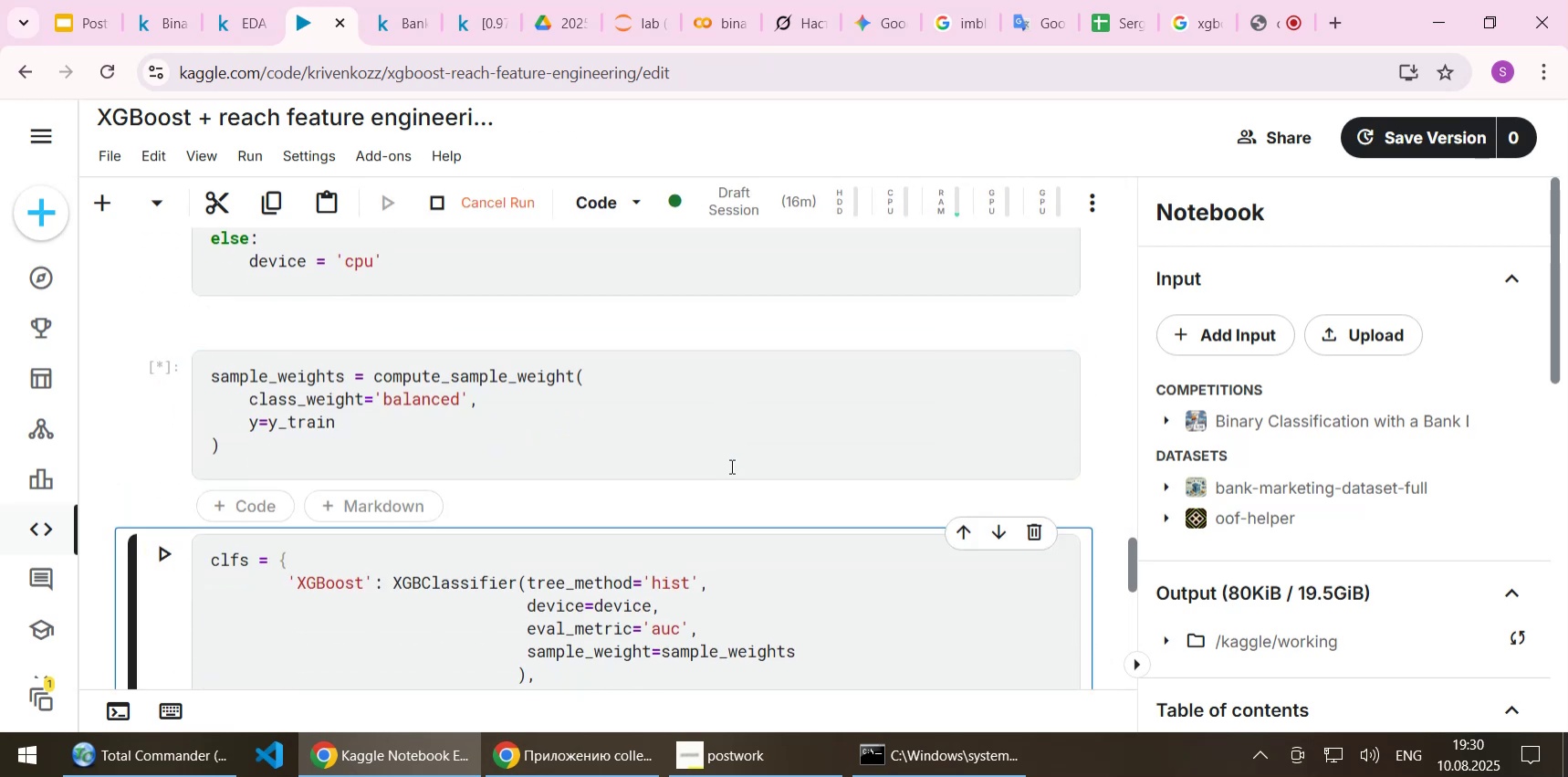 
scroll: coordinate [712, 493], scroll_direction: down, amount: 3.0
 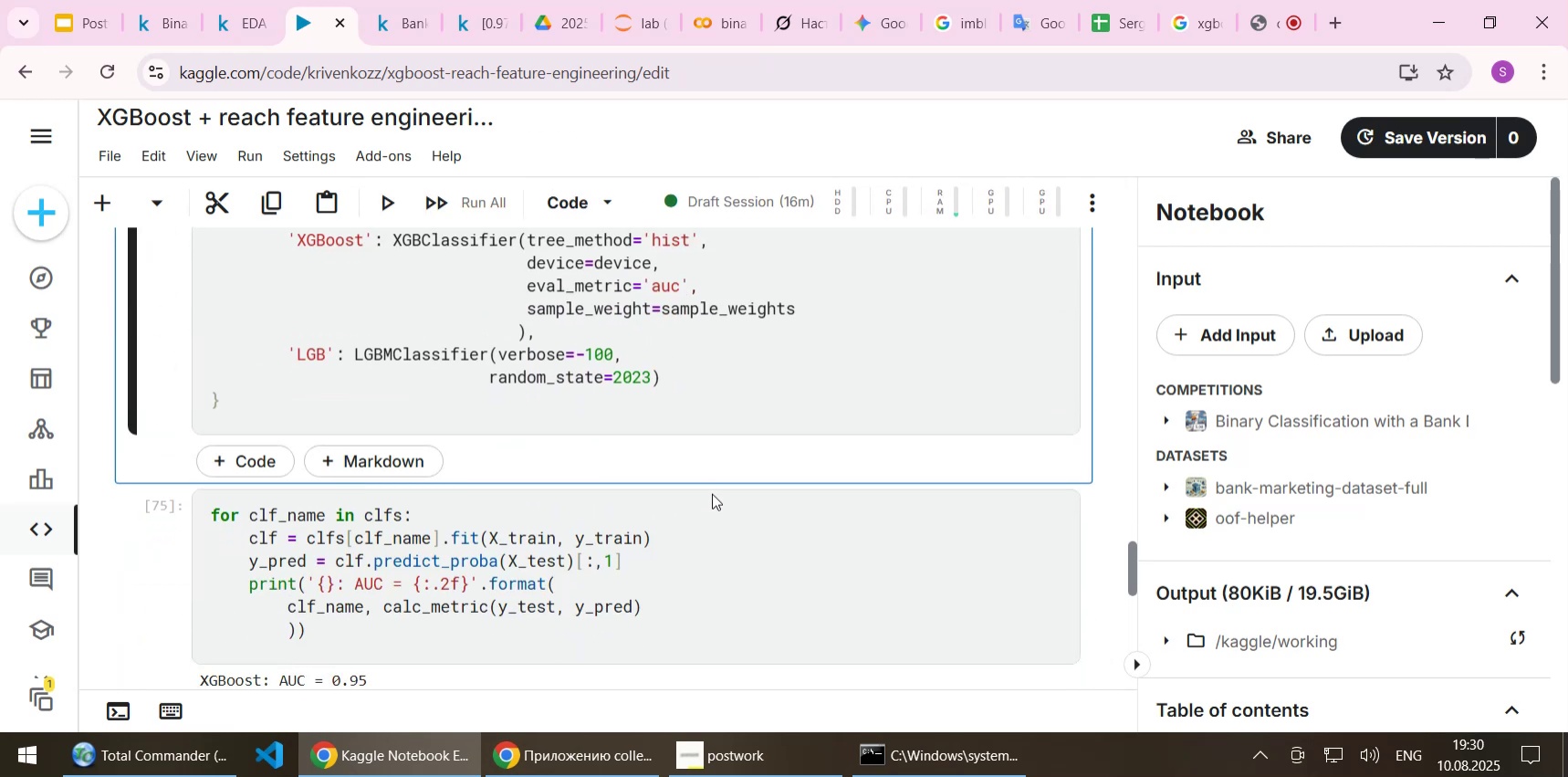 
key(Shift+Enter)
 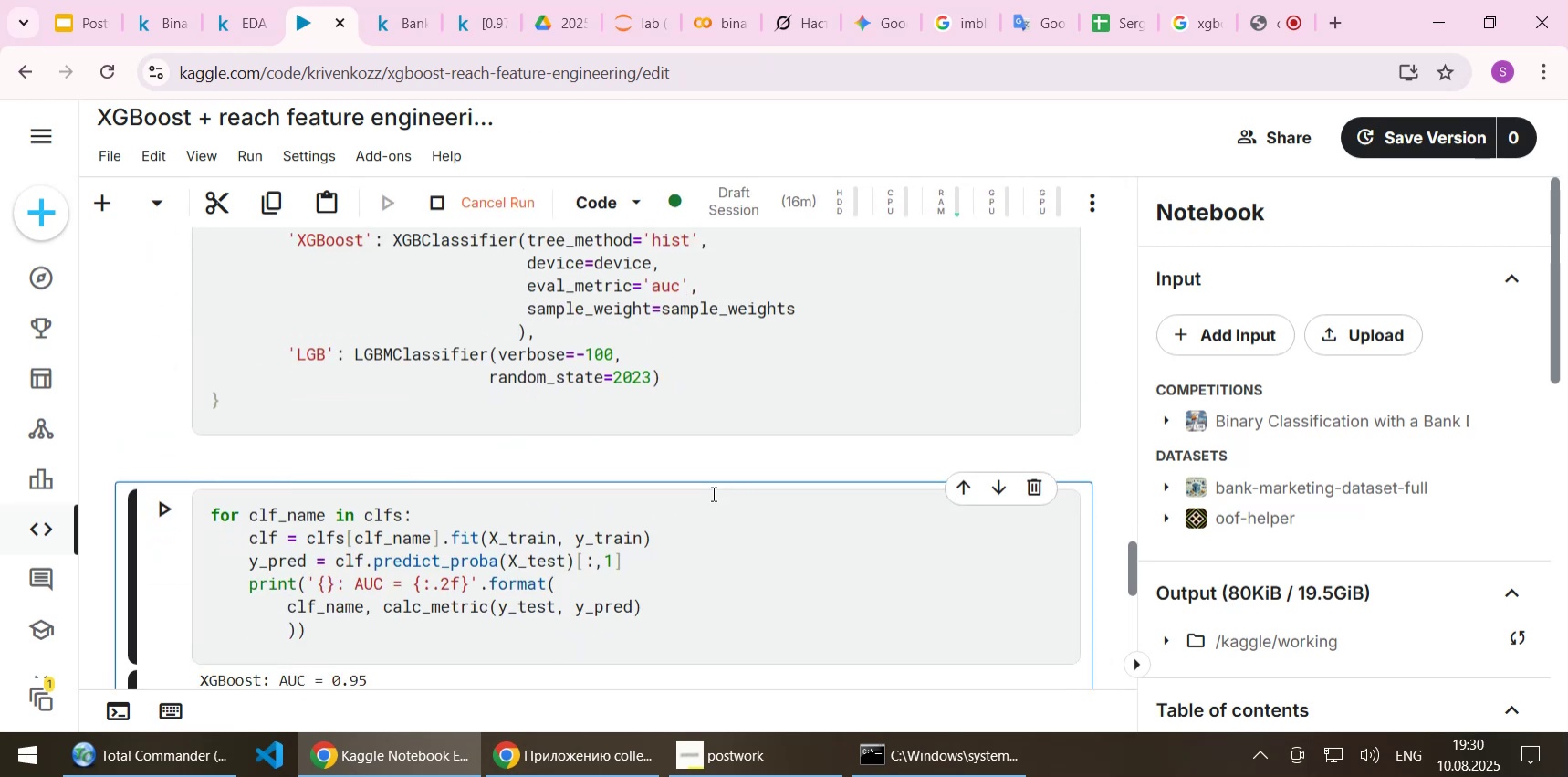 
key(Shift+ShiftLeft)
 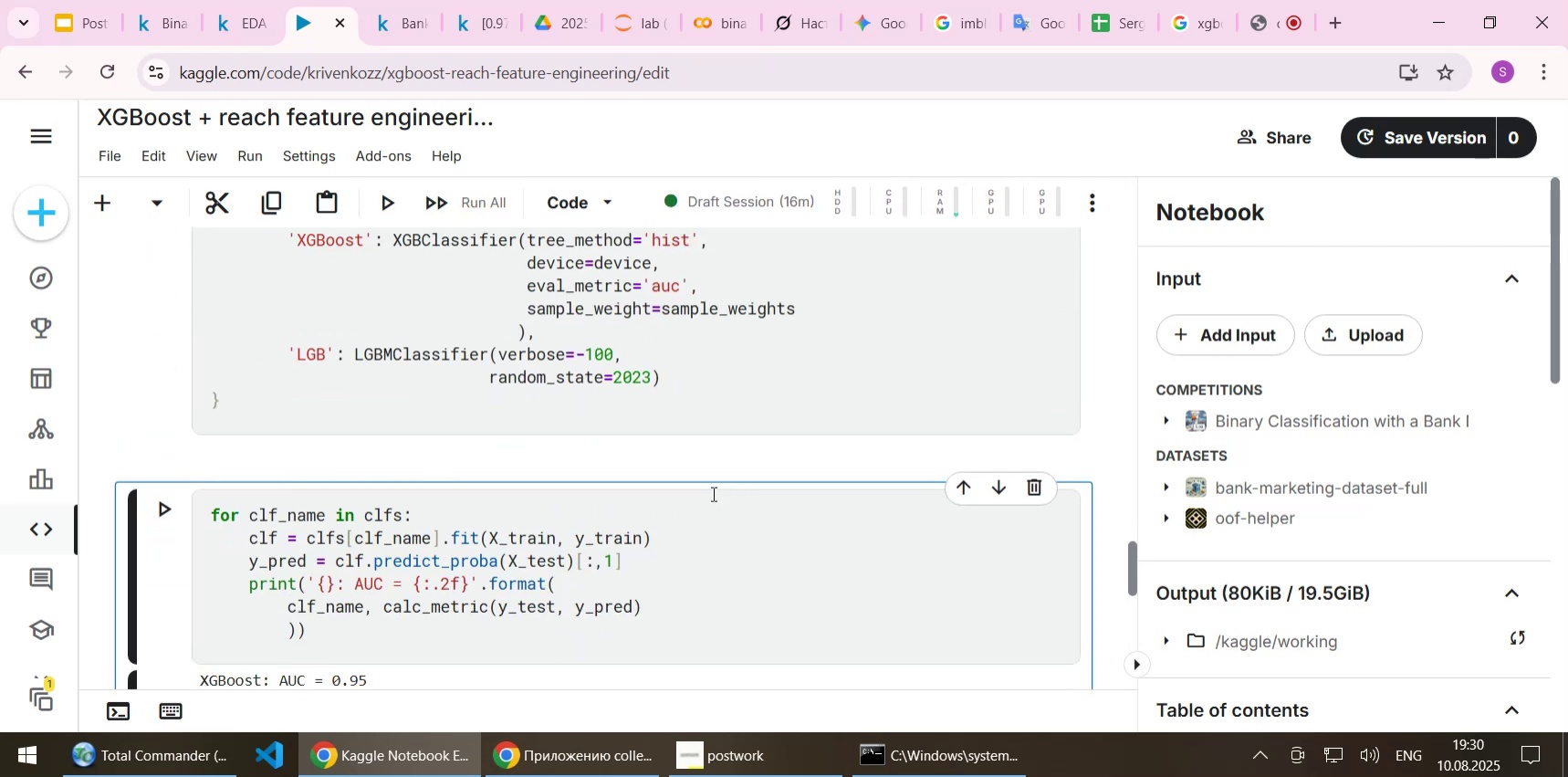 
key(Shift+Enter)
 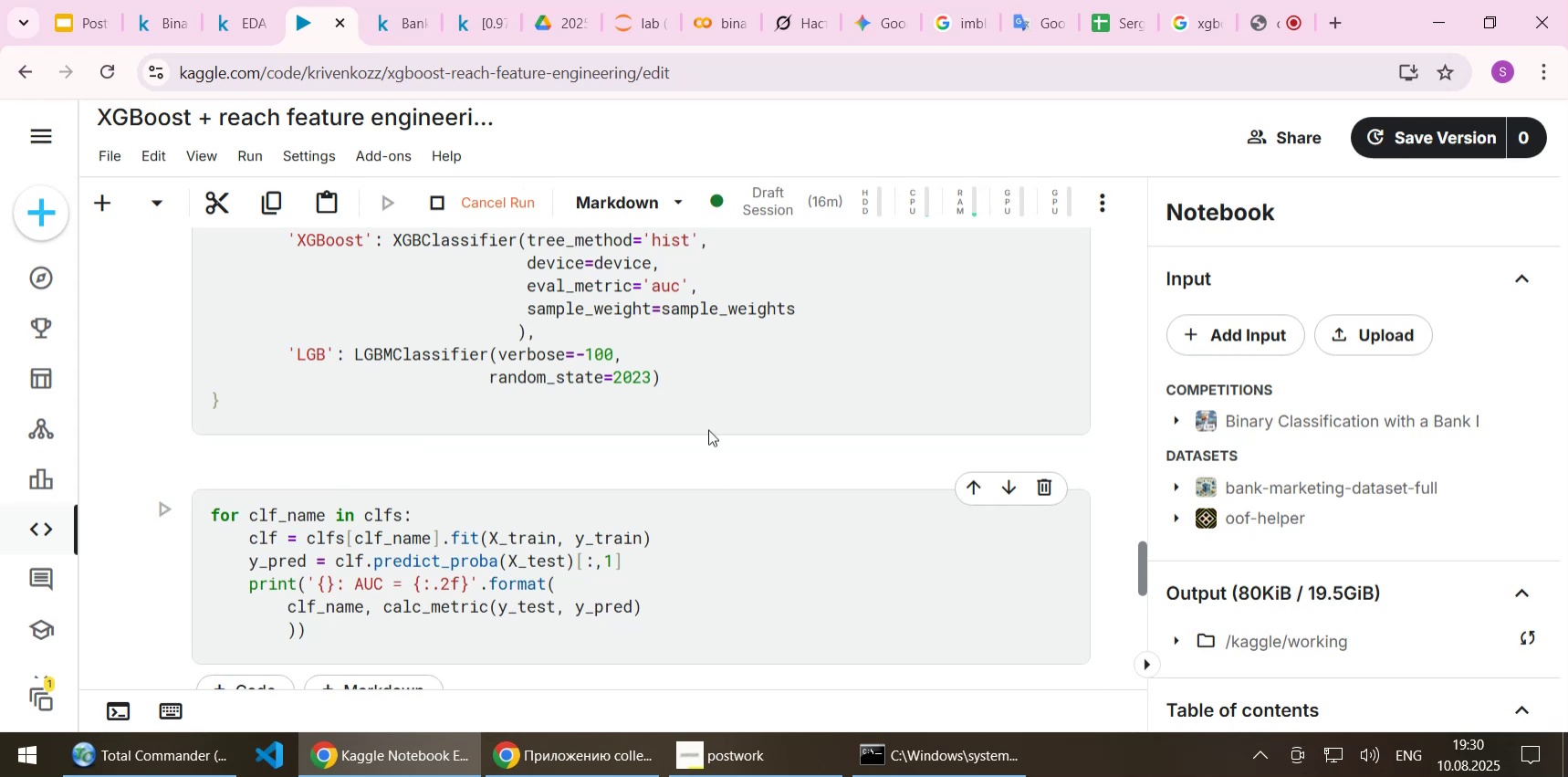 
scroll: coordinate [684, 392], scroll_direction: down, amount: 2.0
 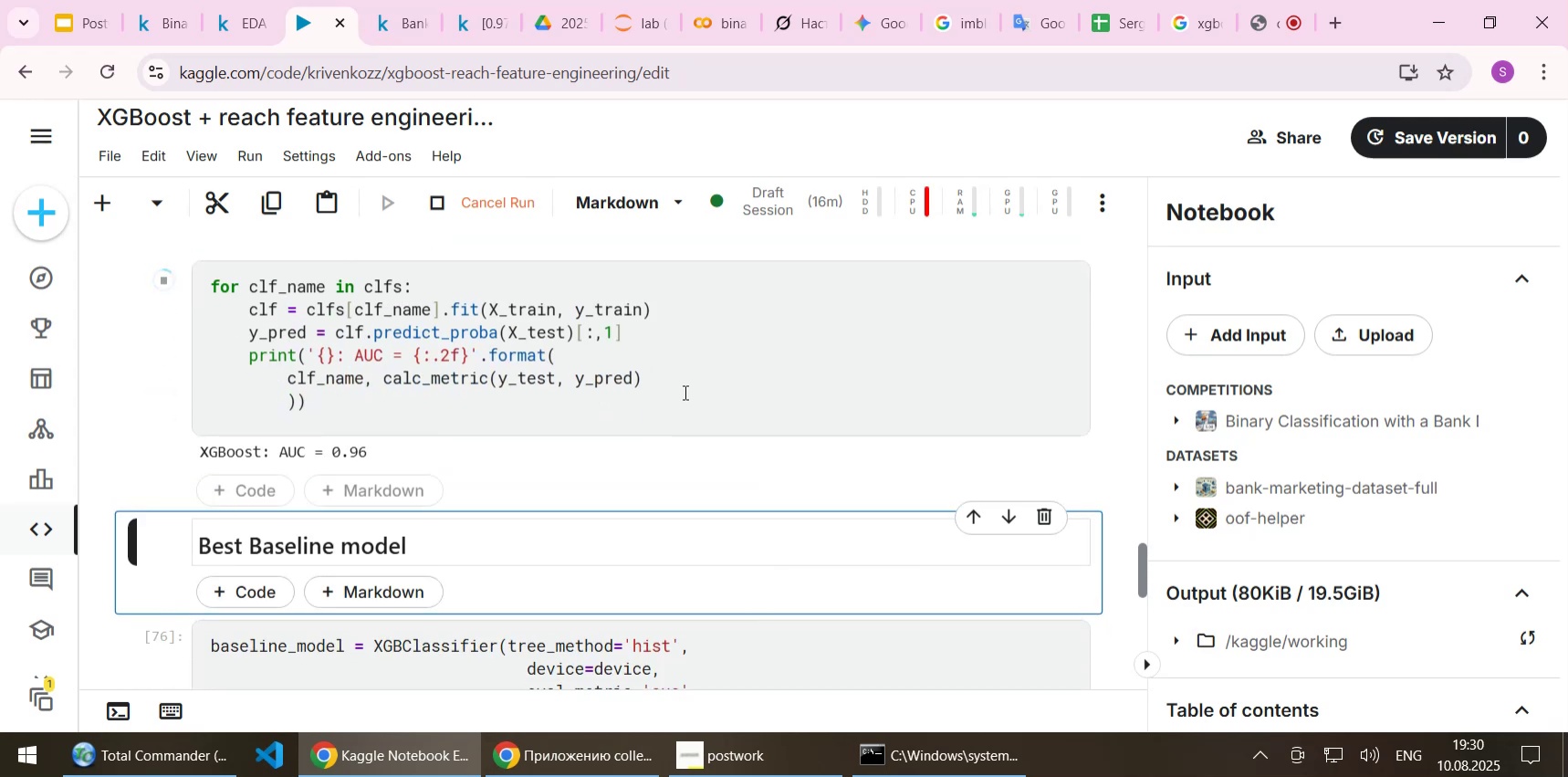 
wait(8.51)
 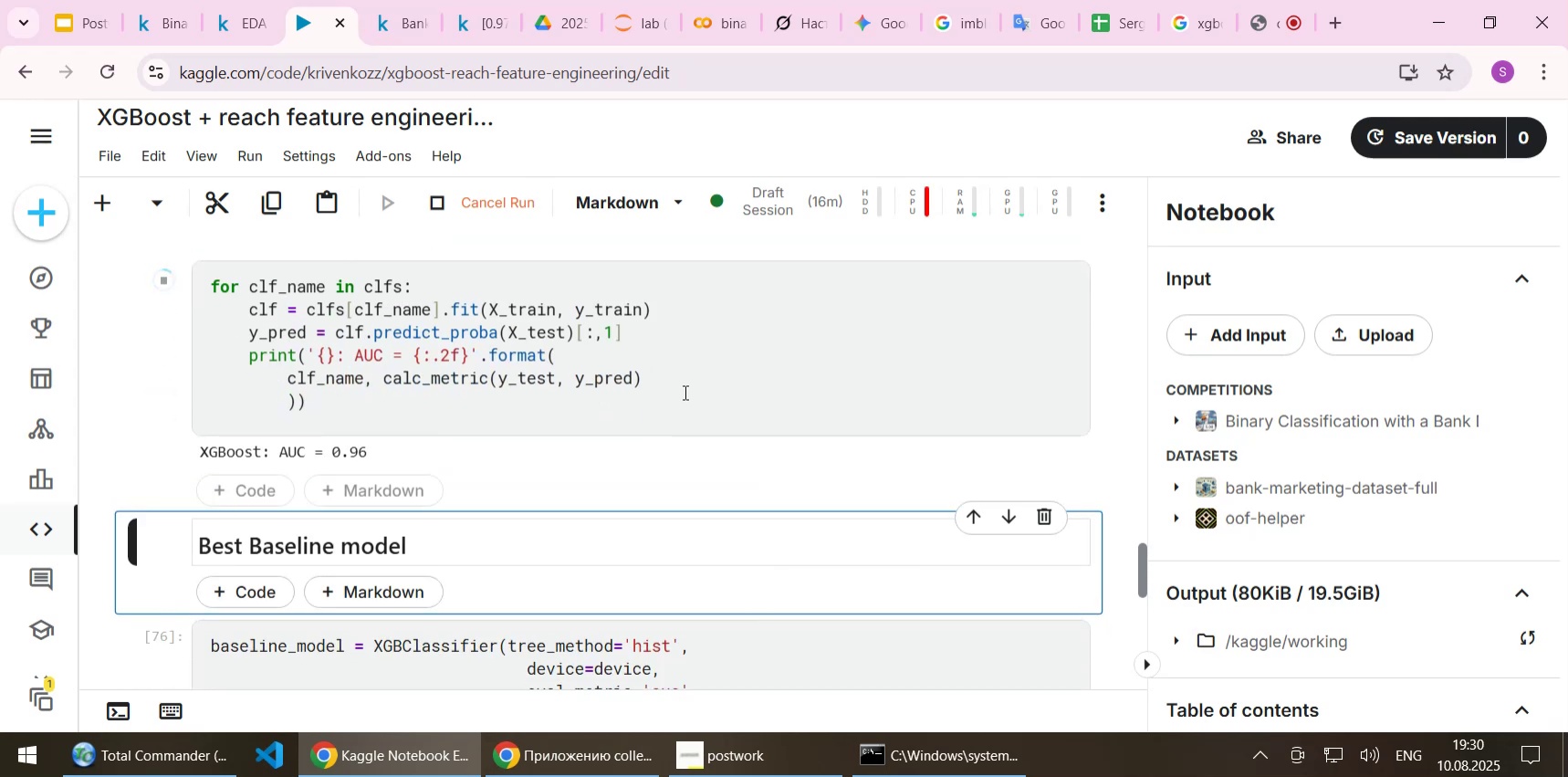 
left_click([445, 352])
 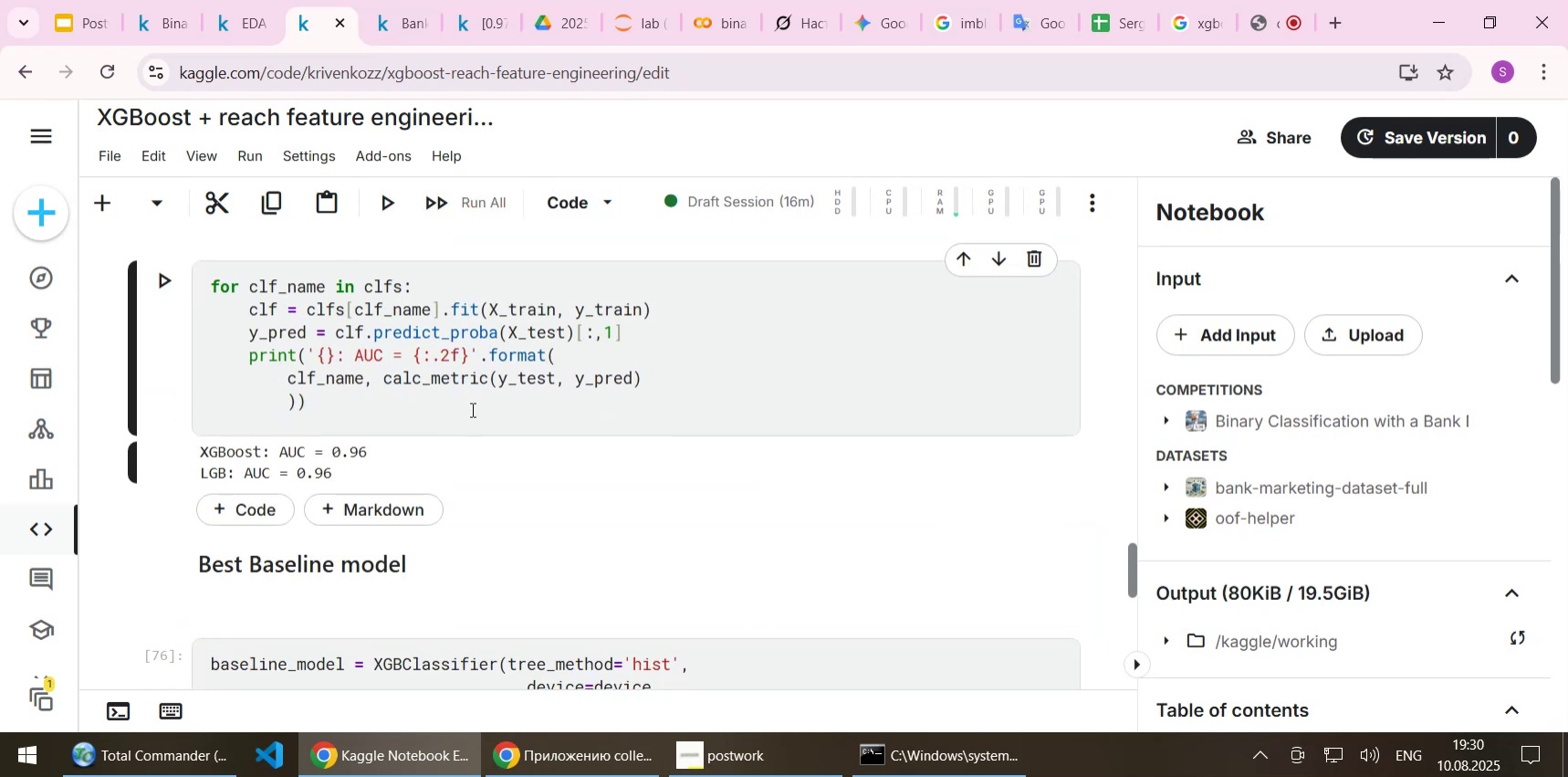 
key(Delete)
 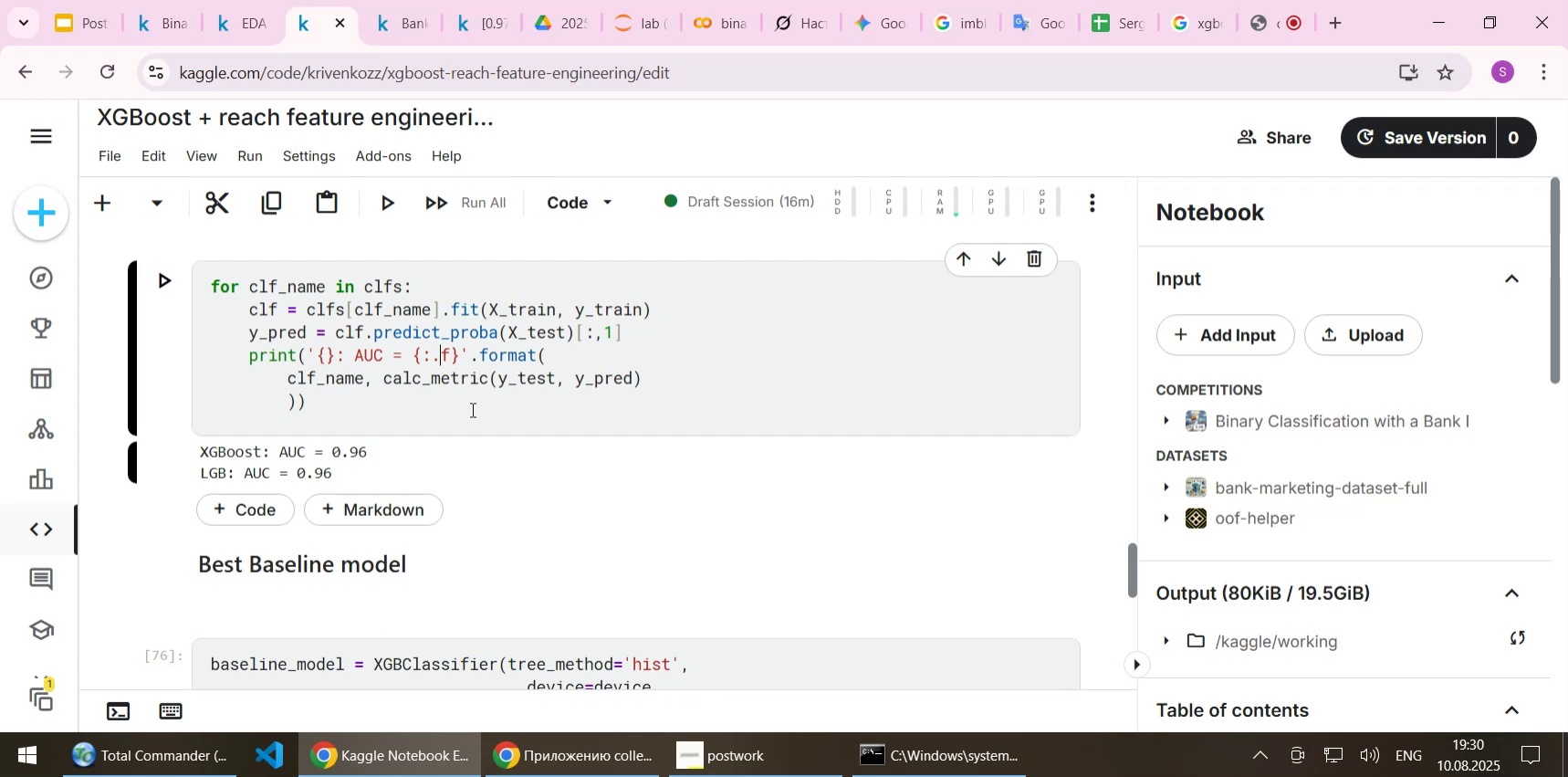 
key(3)
 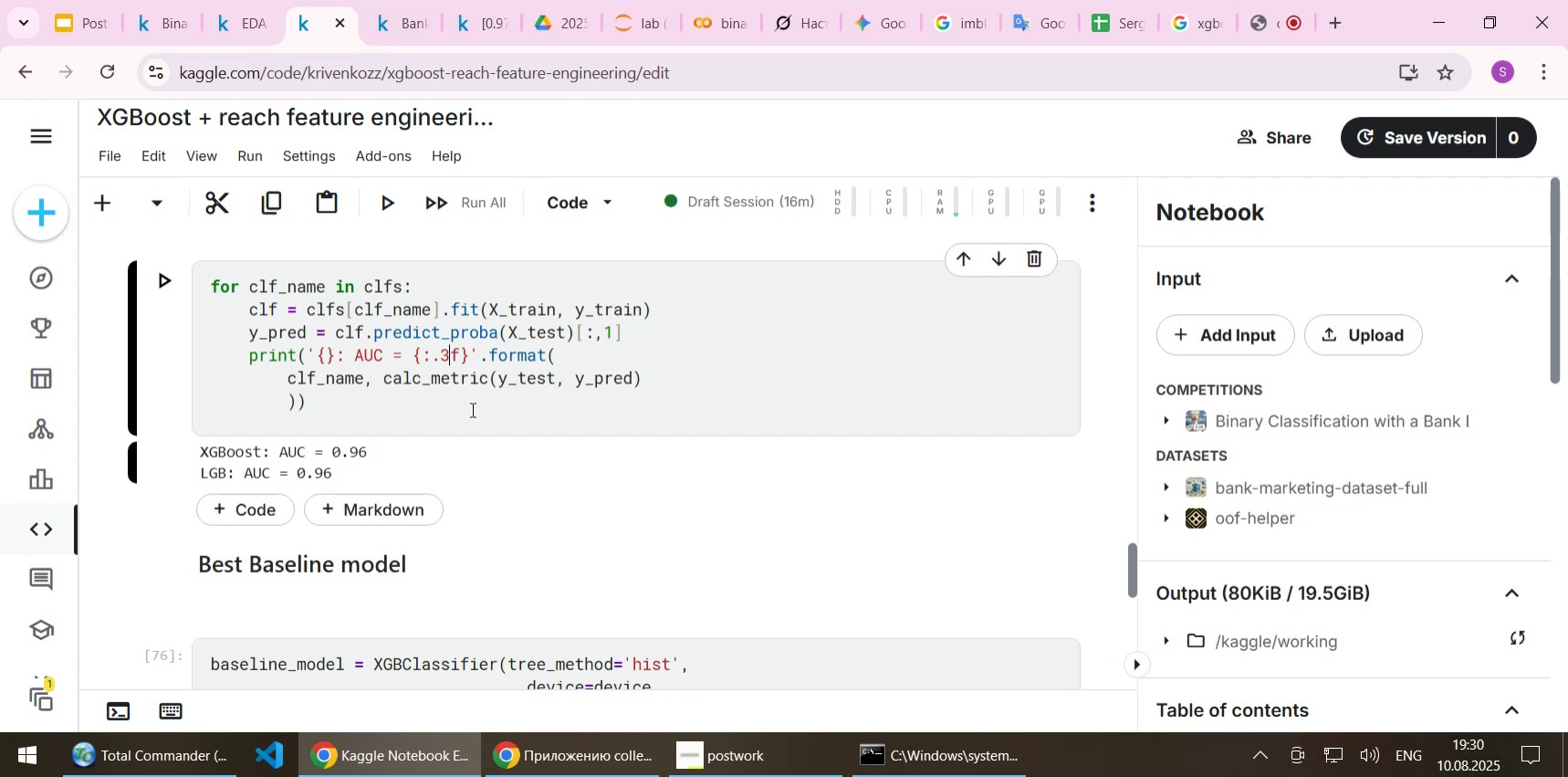 
scroll: coordinate [471, 412], scroll_direction: up, amount: 10.0
 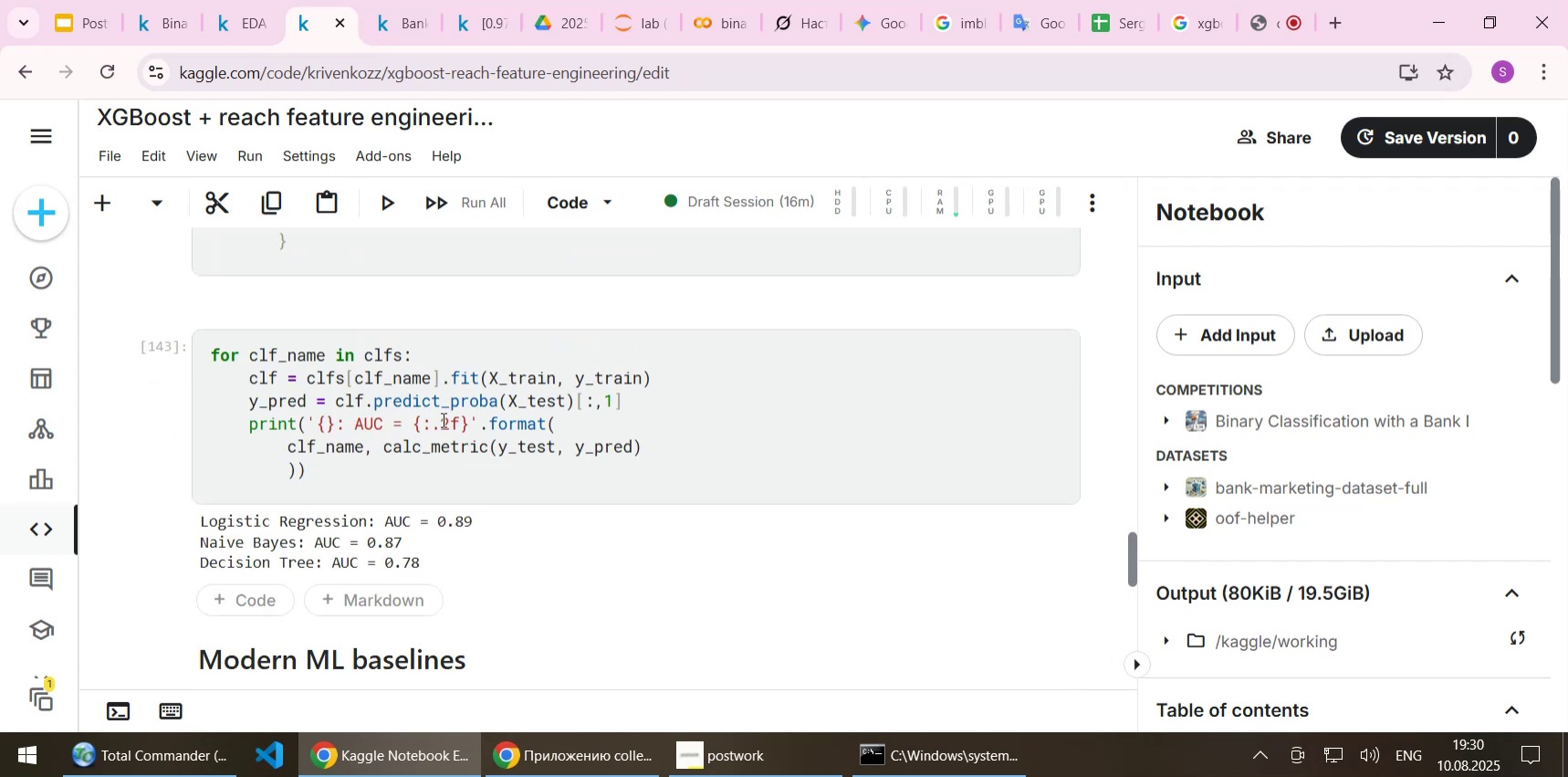 
left_click([442, 419])
 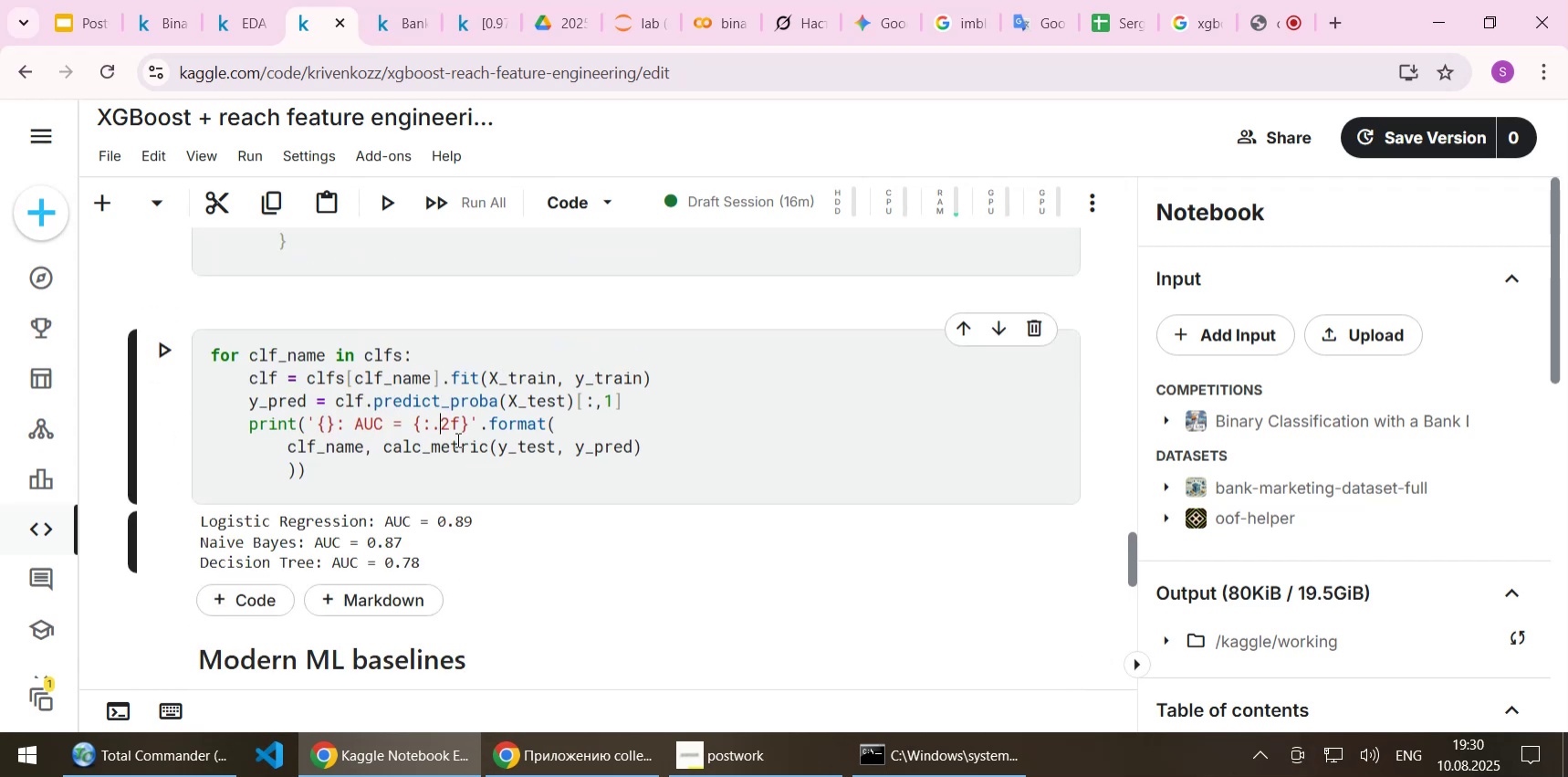 
key(Delete)
 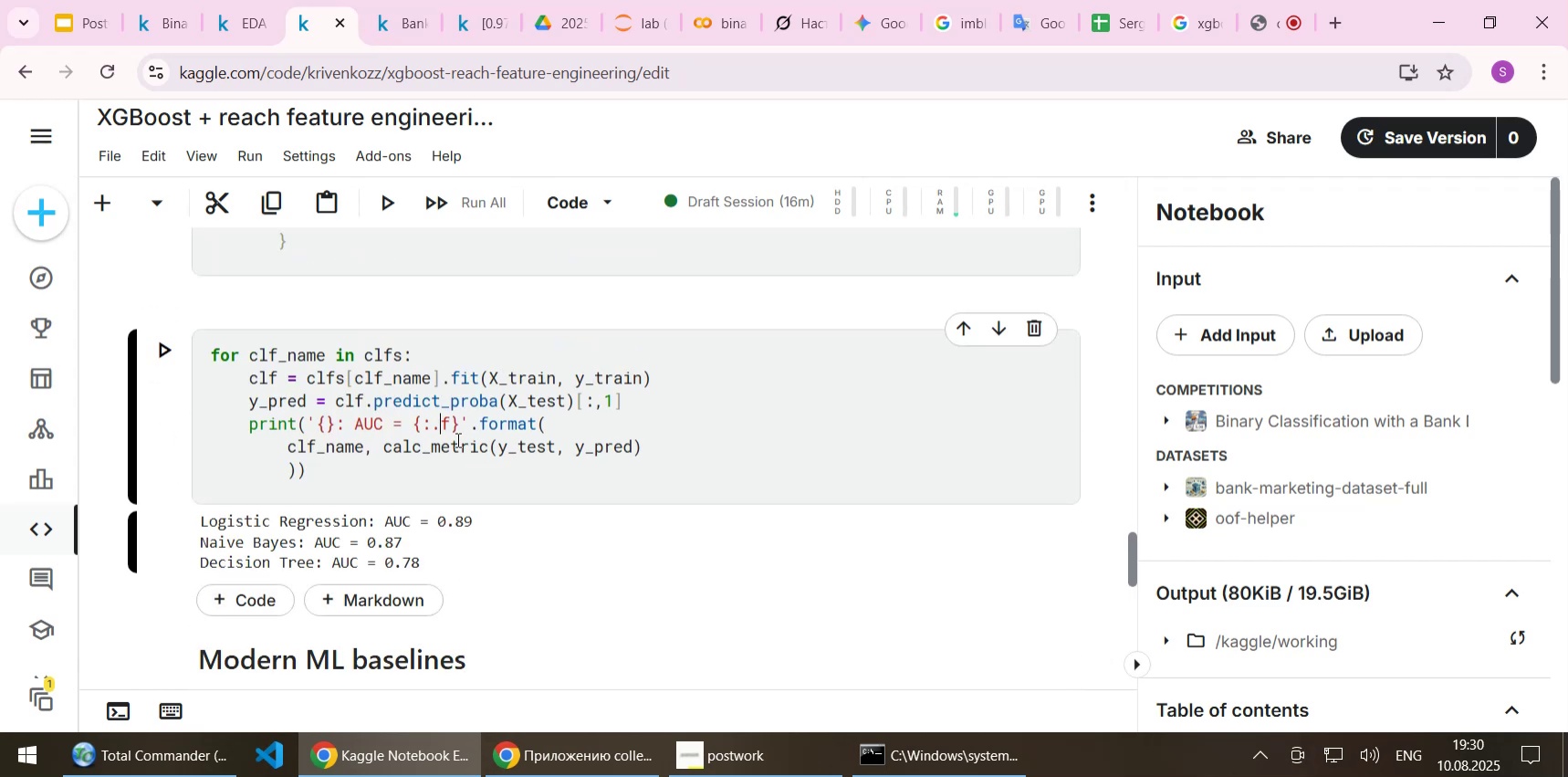 
key(3)
 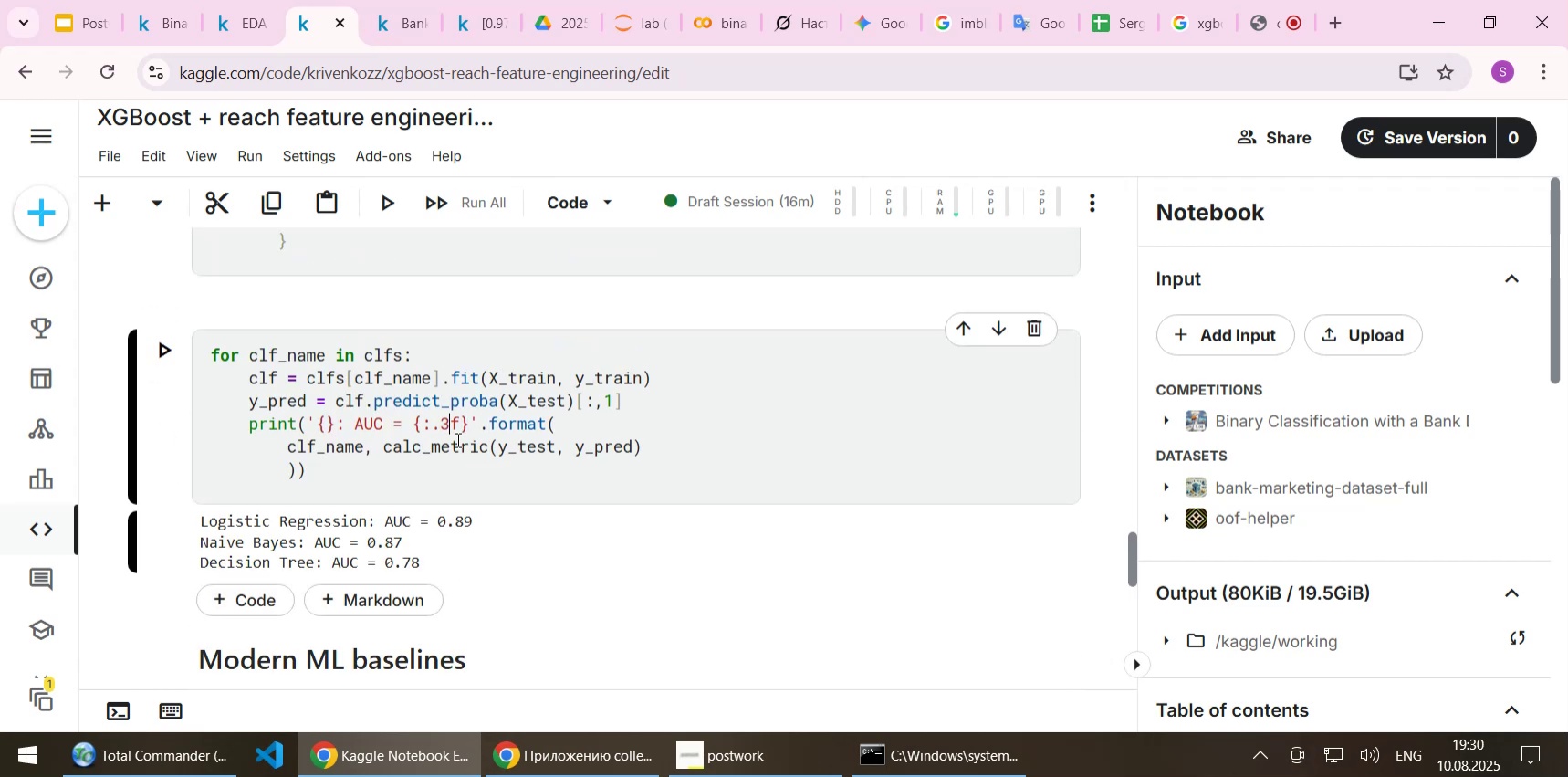 
key(Control+S)
 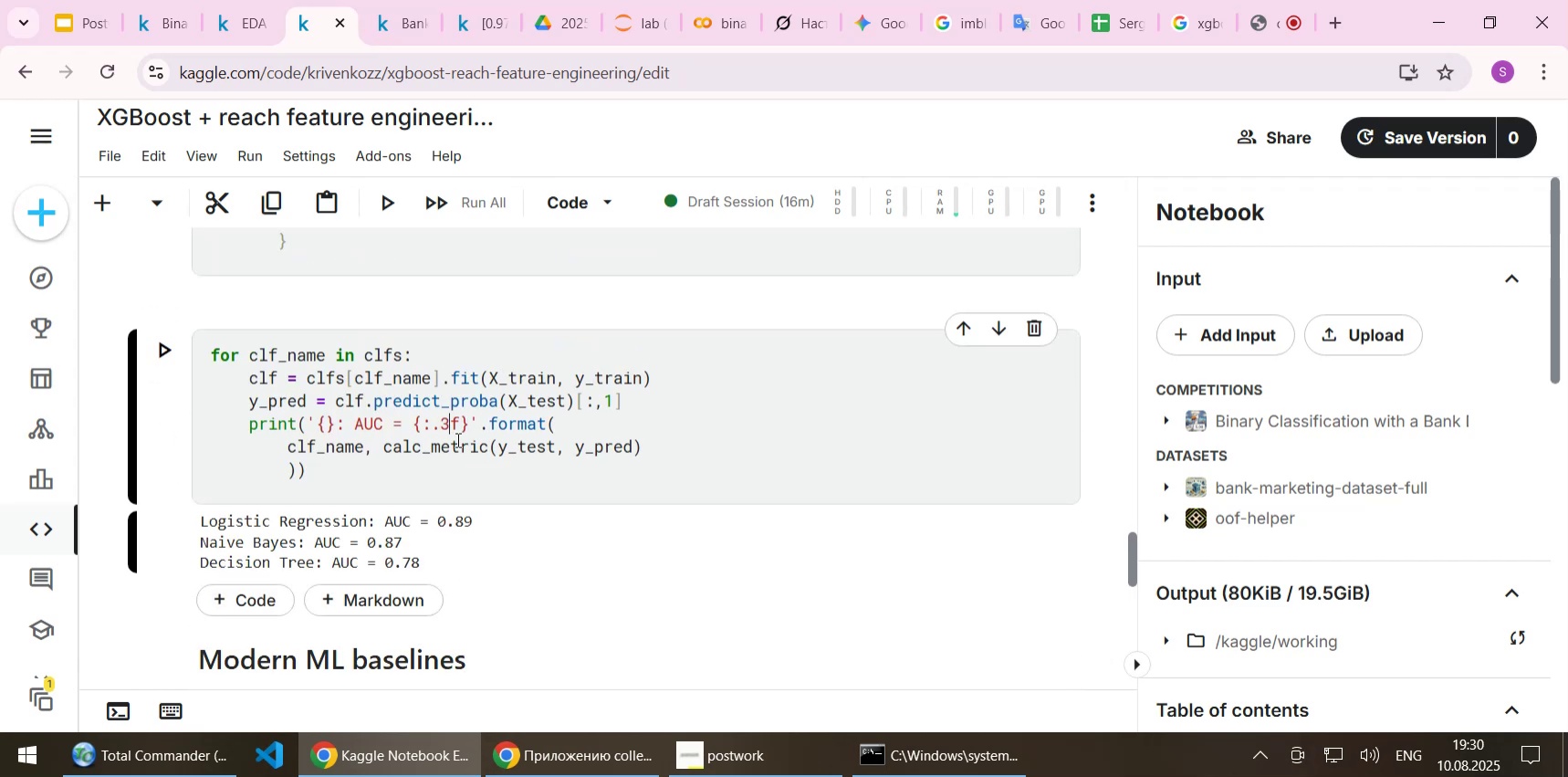 
scroll: coordinate [489, 433], scroll_direction: down, amount: 9.0
 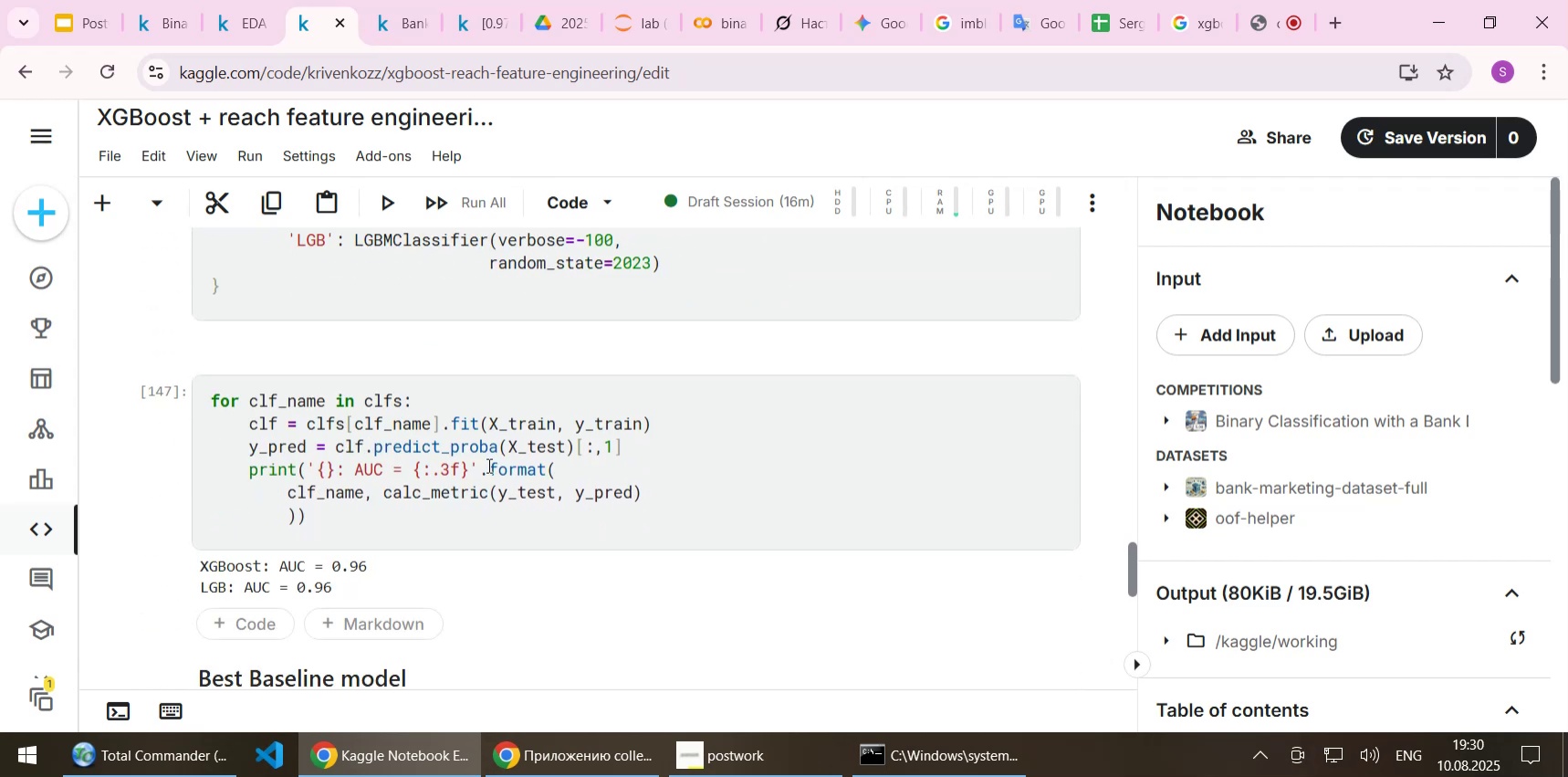 
left_click([487, 465])
 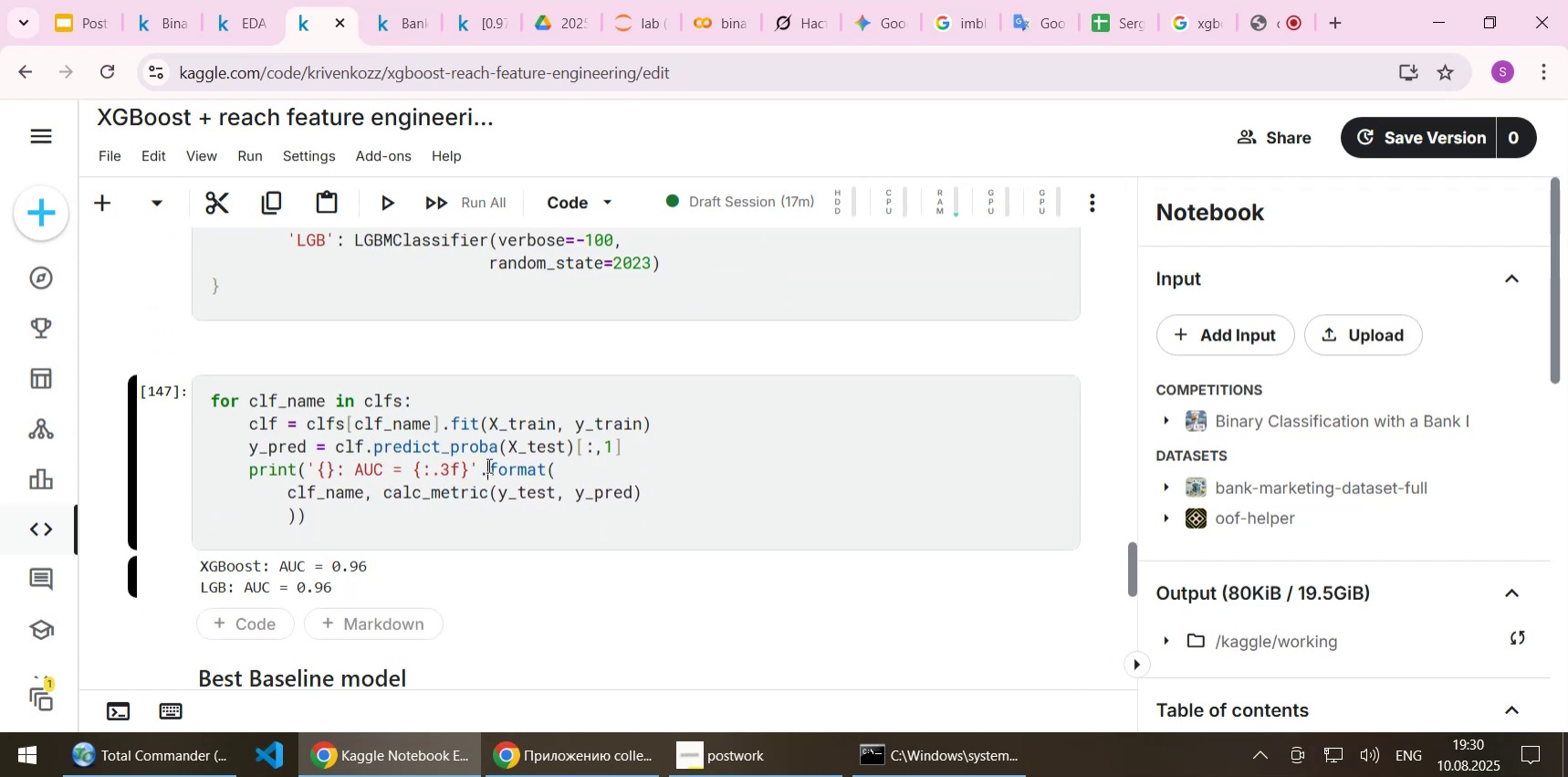 
key(Shift+Enter)
 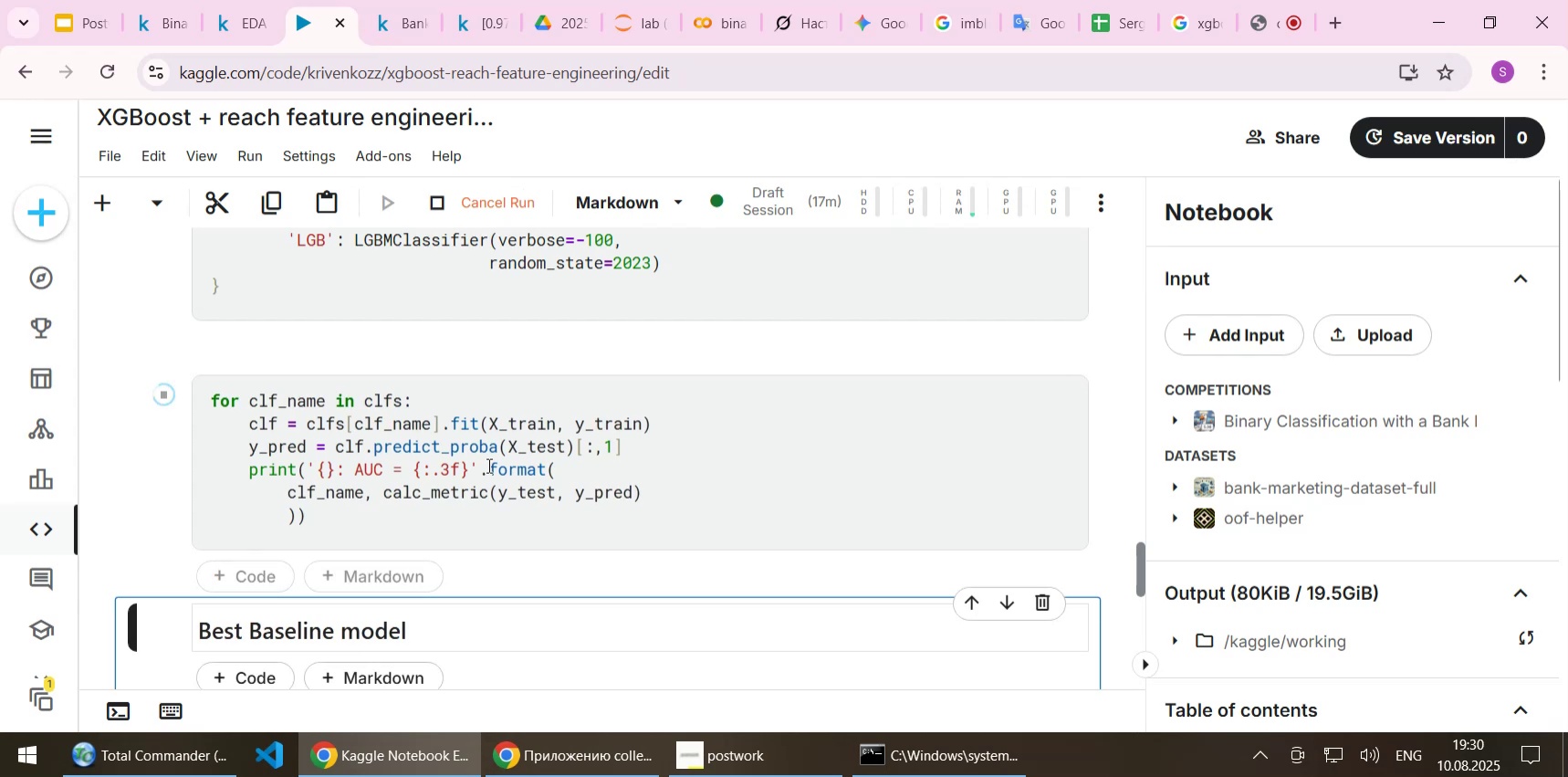 
scroll: coordinate [487, 465], scroll_direction: down, amount: 1.0
 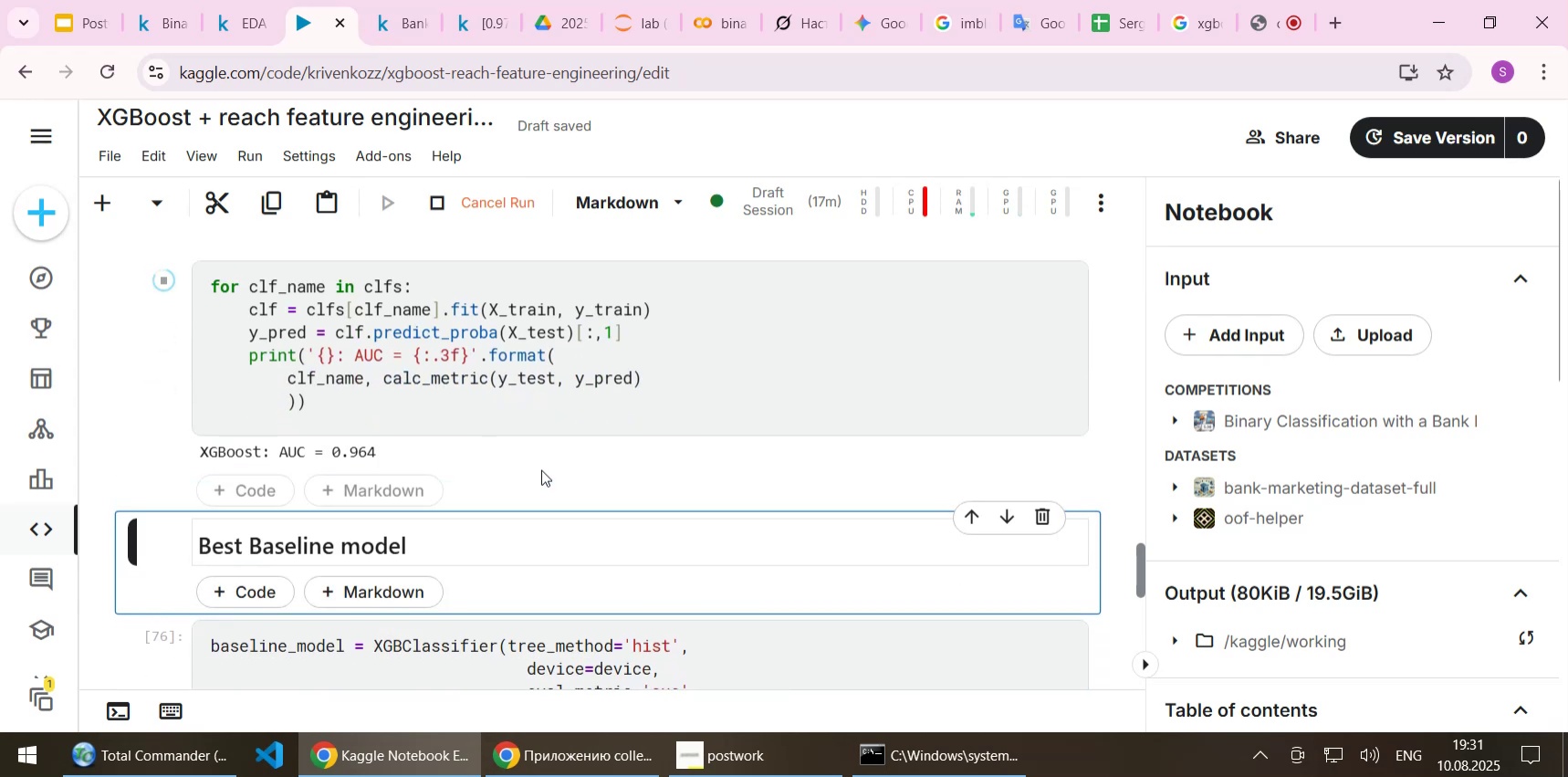 
wait(6.88)
 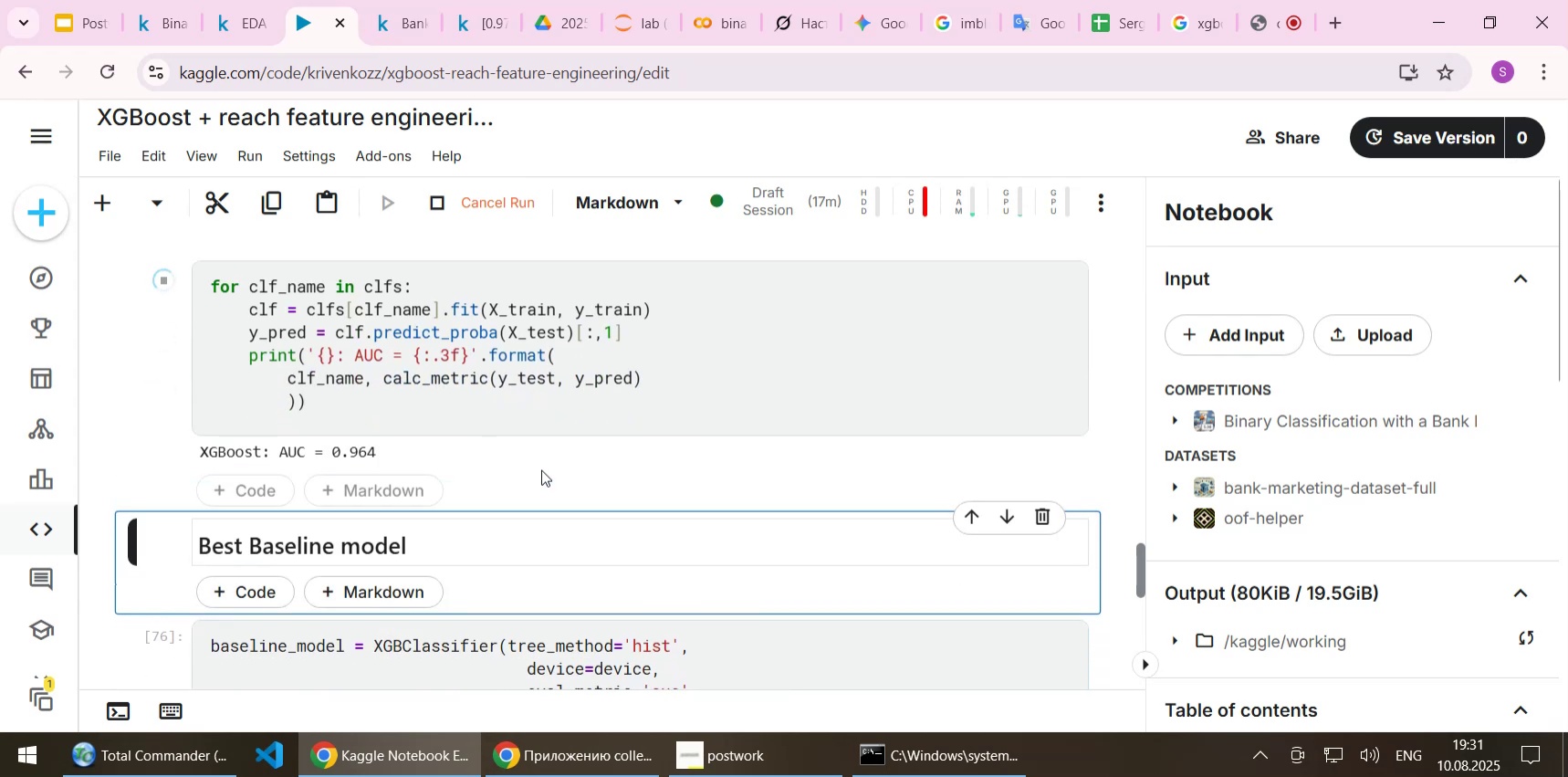 
scroll: coordinate [547, 467], scroll_direction: down, amount: 2.0
 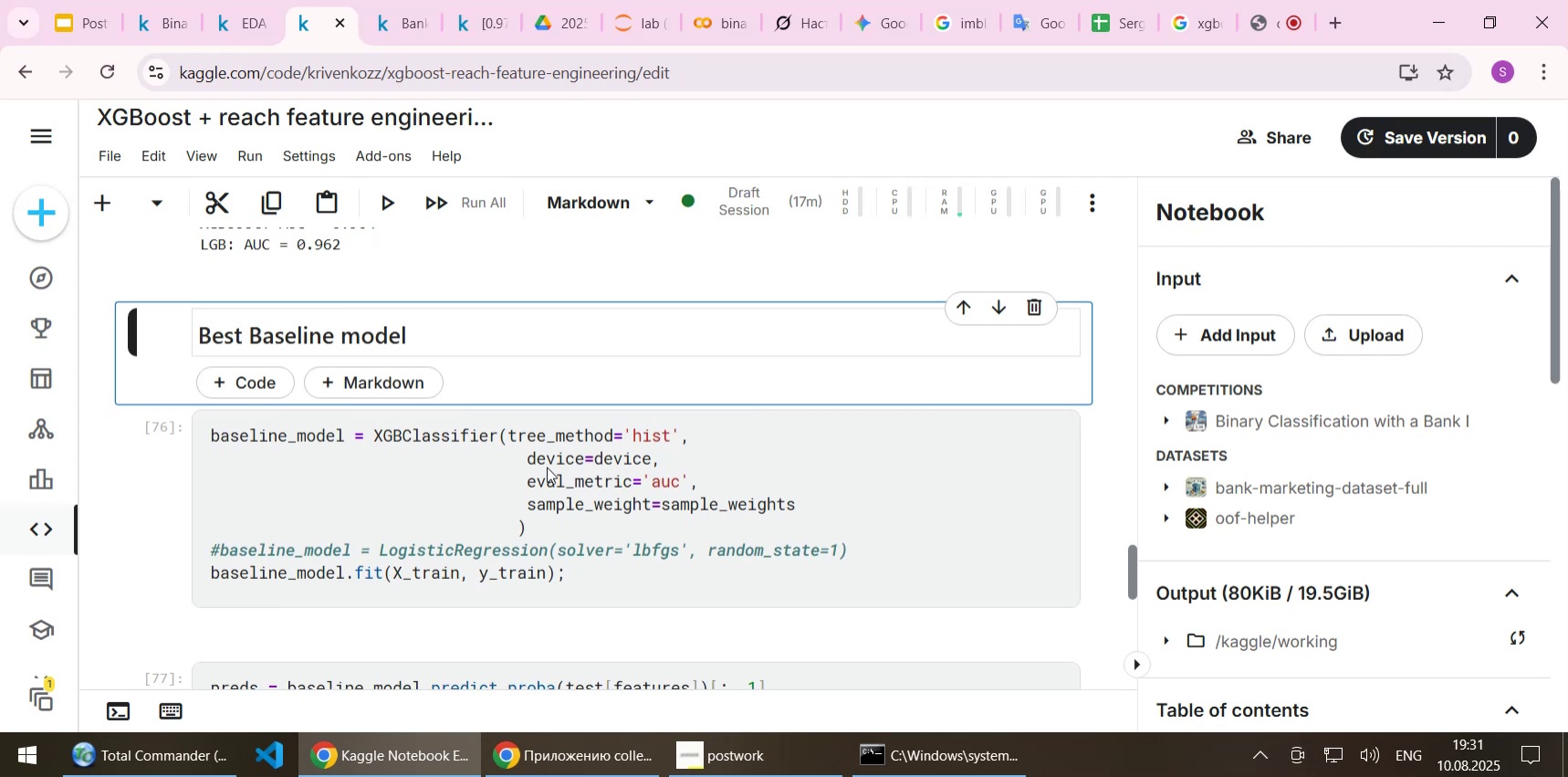 
scroll: coordinate [547, 467], scroll_direction: up, amount: 2.0
 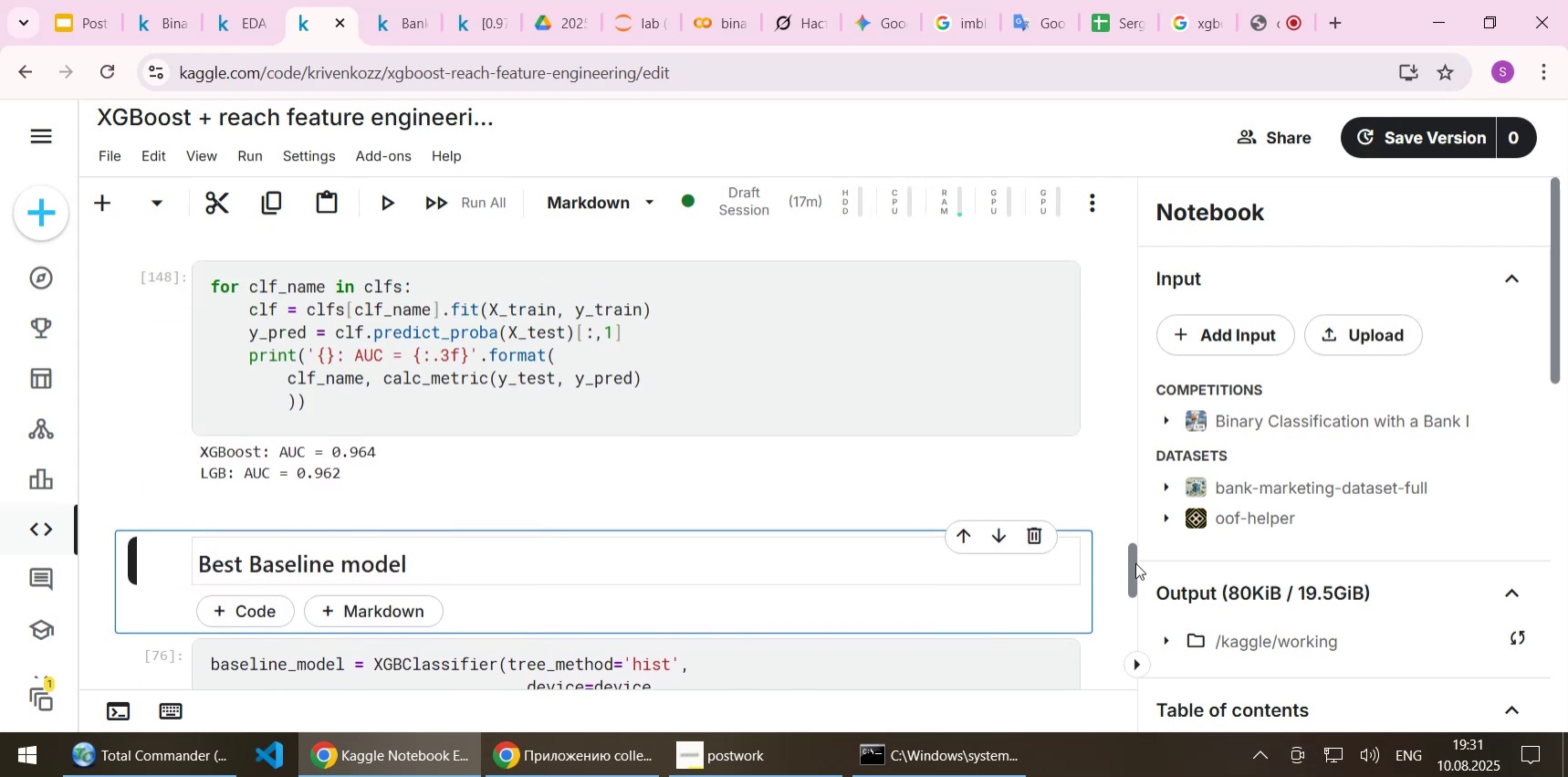 
left_click_drag(start_coordinate=[1134, 562], to_coordinate=[1124, 247])
 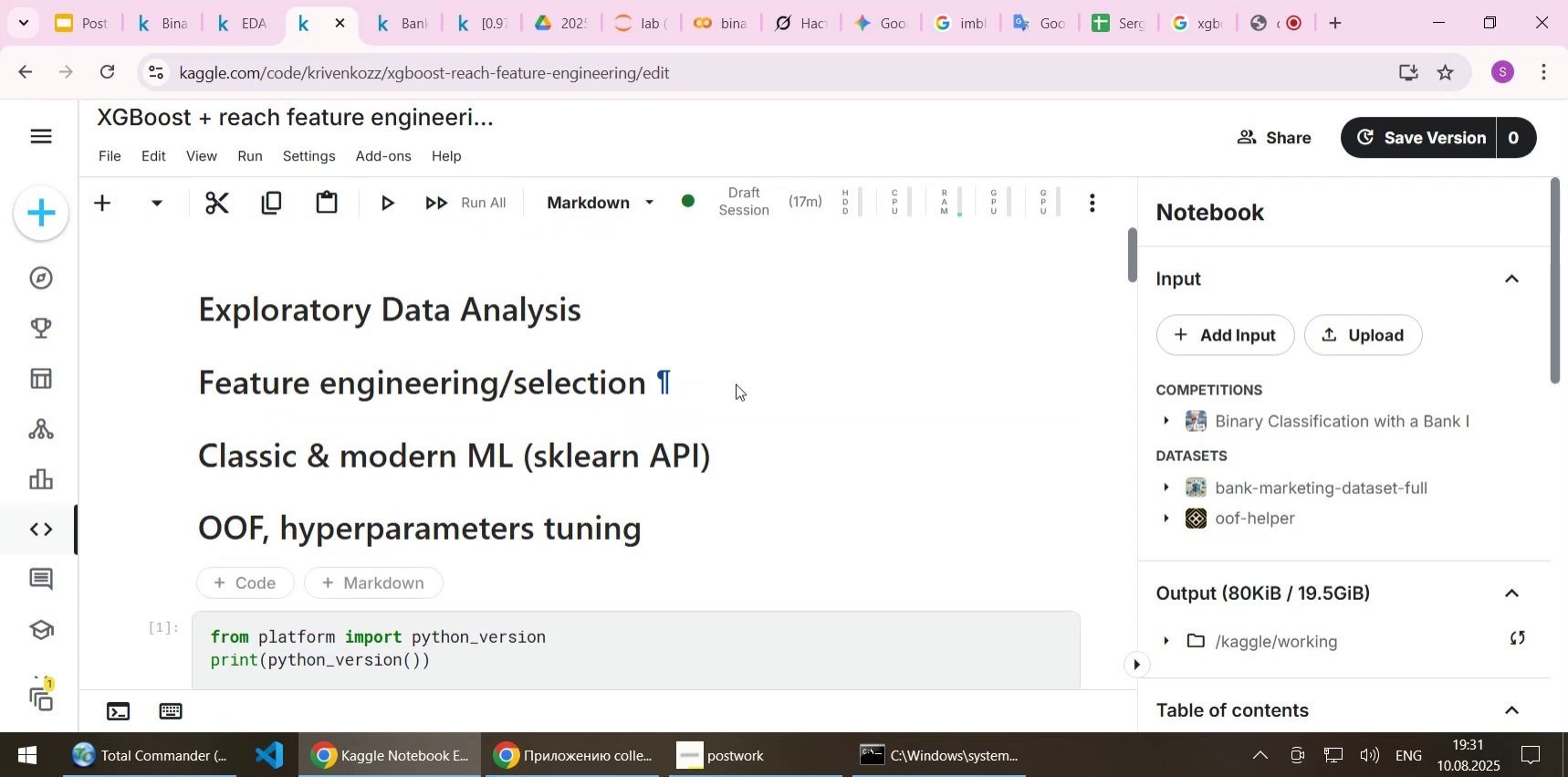 
scroll: coordinate [733, 388], scroll_direction: down, amount: 25.0
 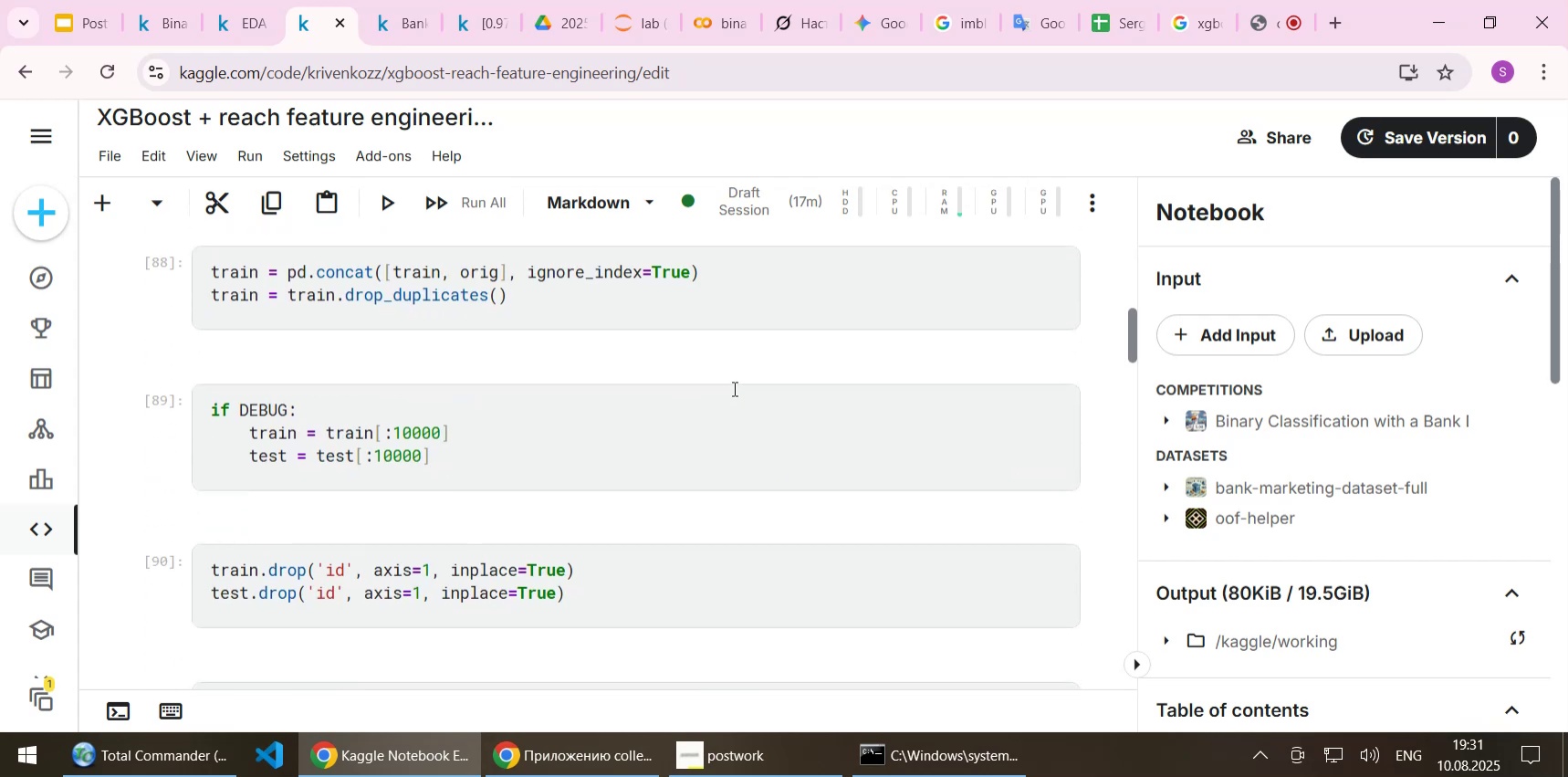 
scroll: coordinate [731, 390], scroll_direction: up, amount: 3.0
 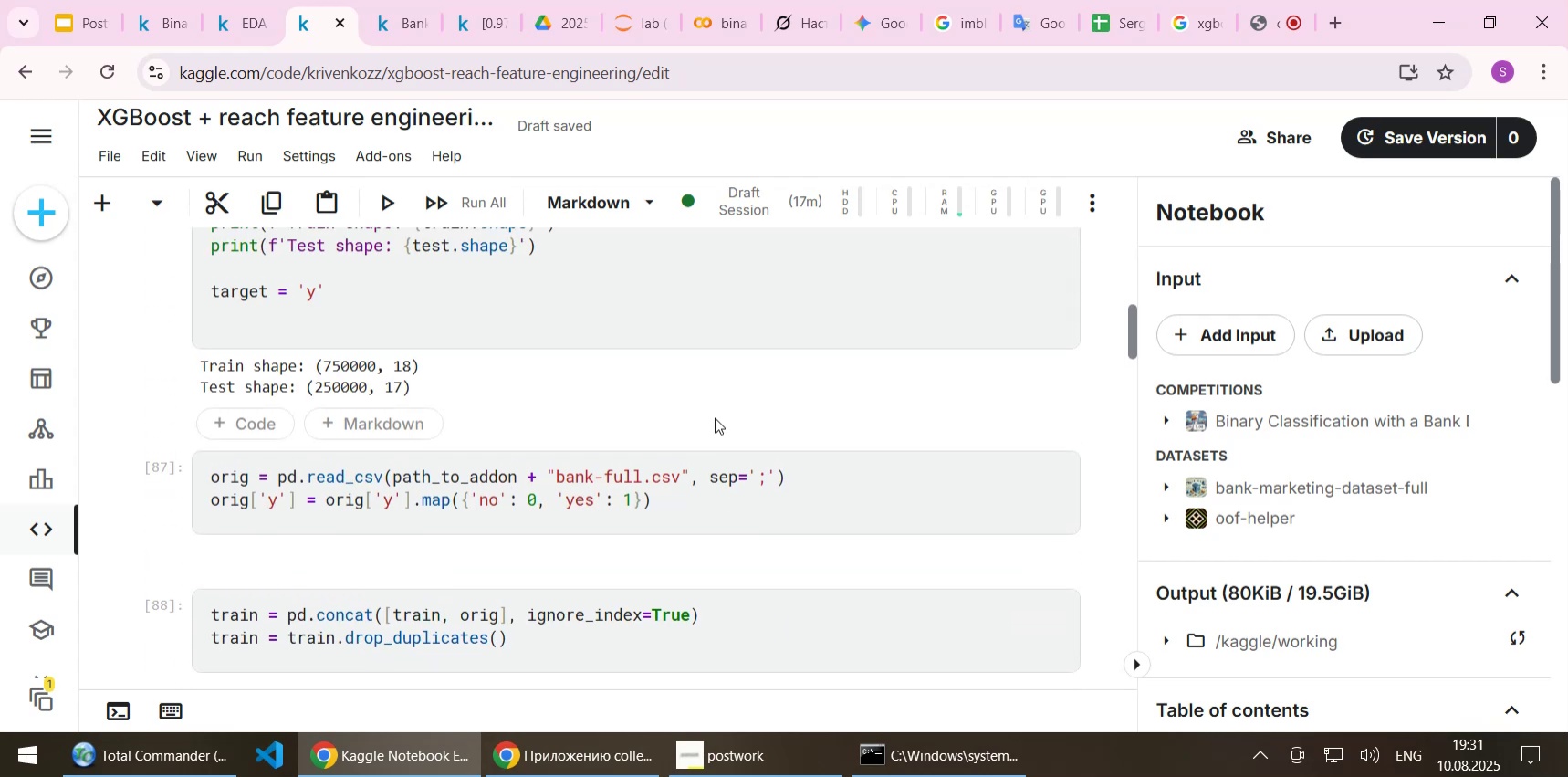 
scroll: coordinate [714, 420], scroll_direction: down, amount: 1.0
 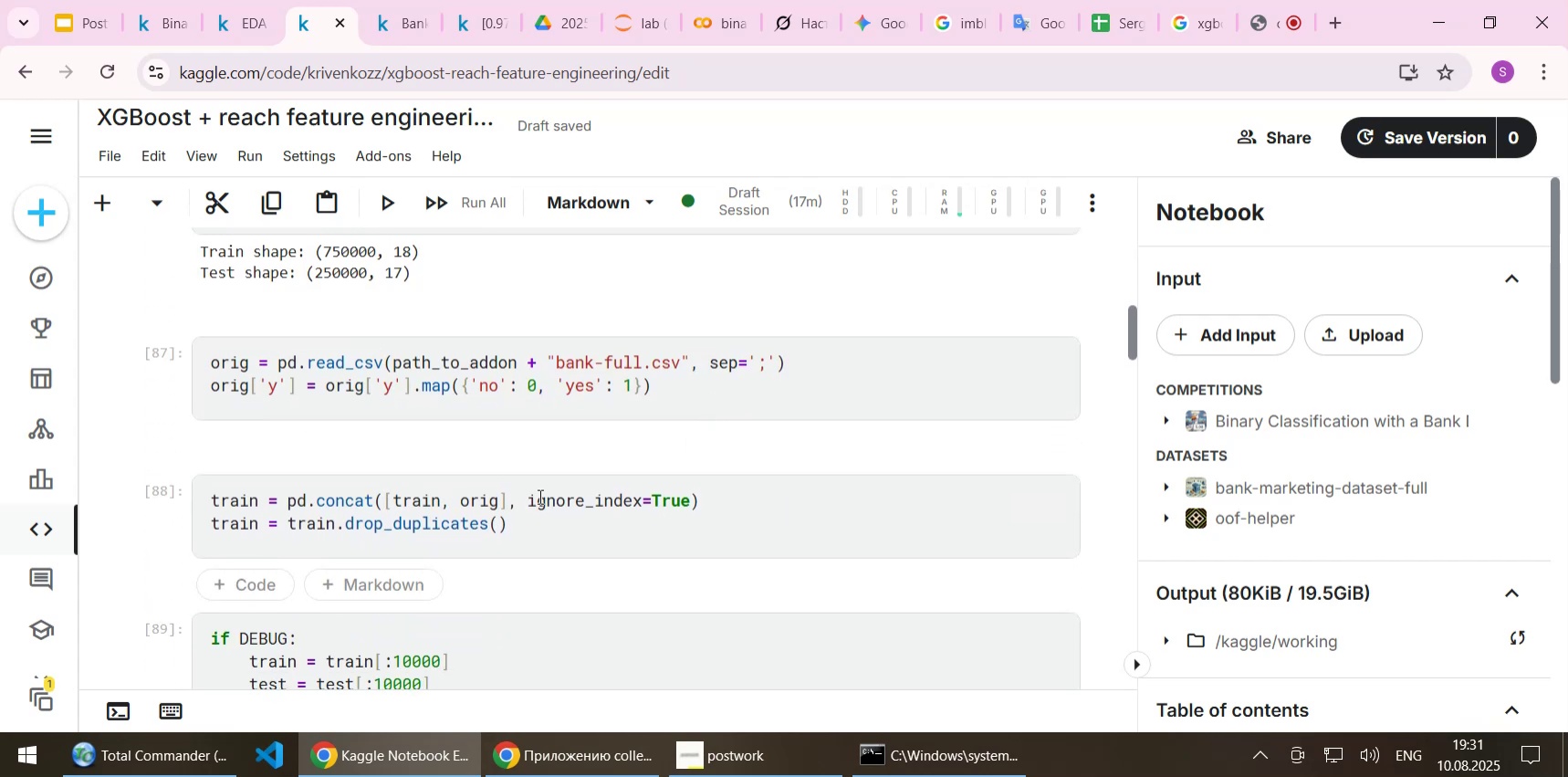 
left_click([538, 496])
 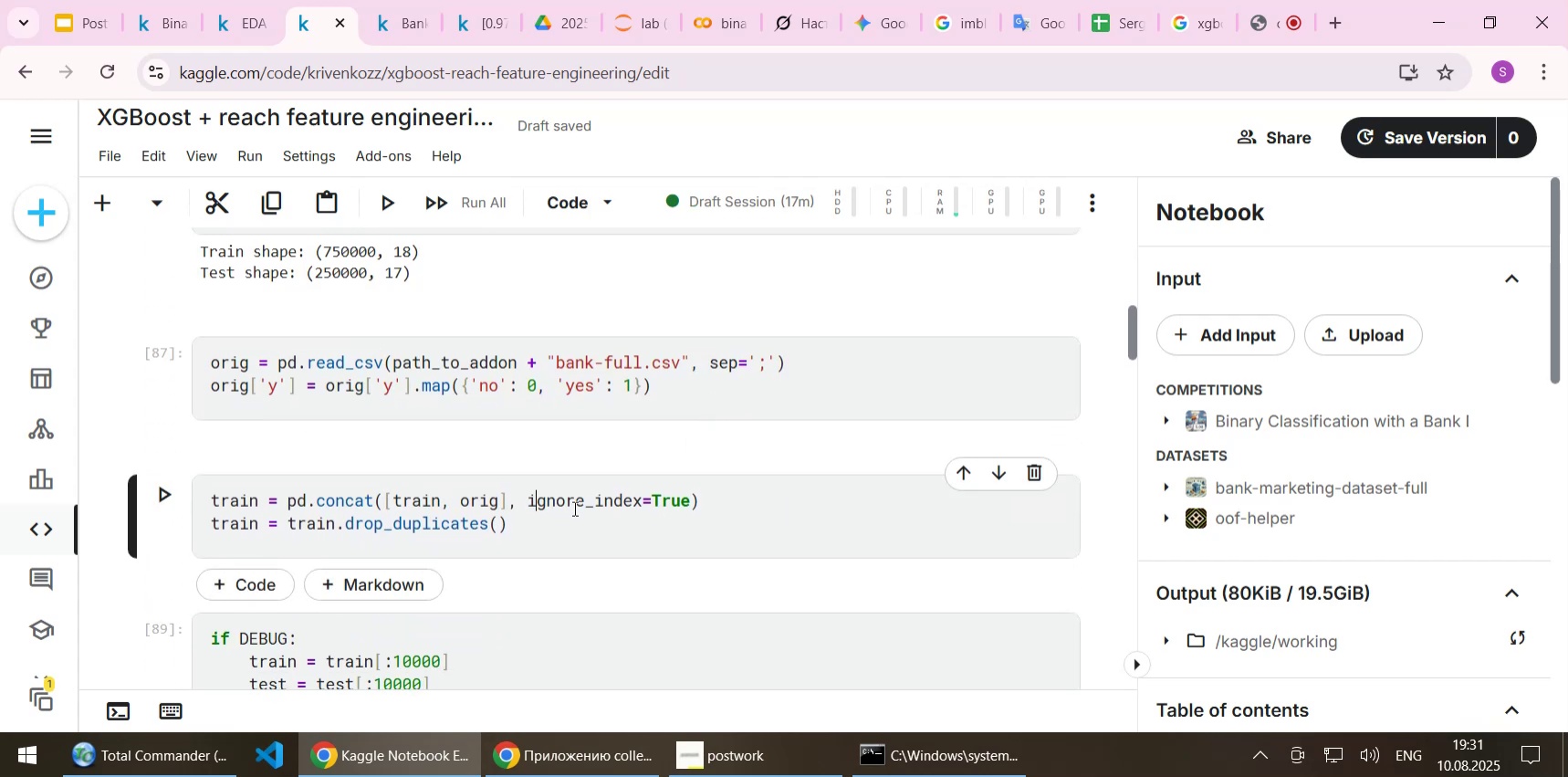 
key(Home)
 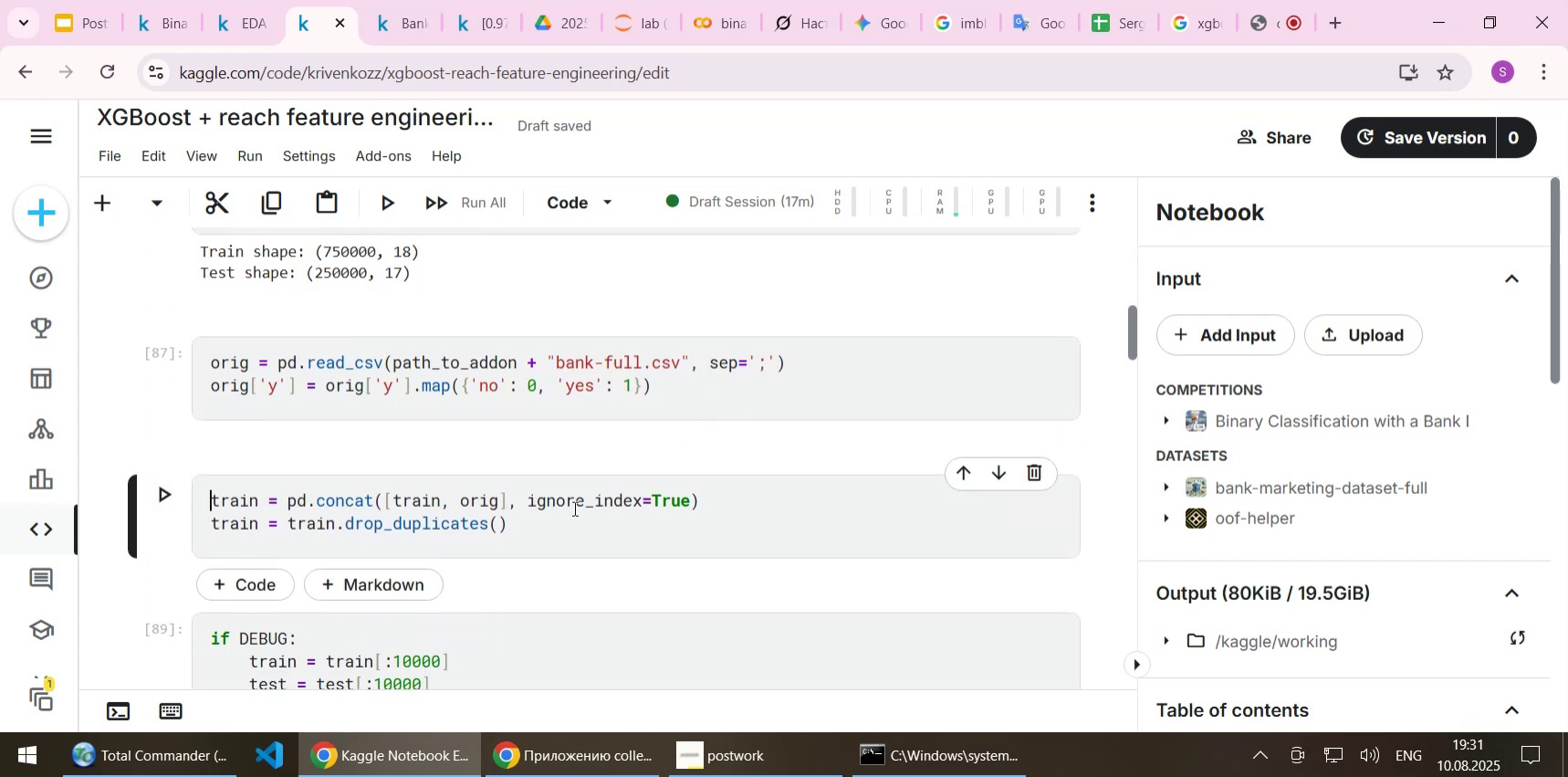 
key(Shift+3)
 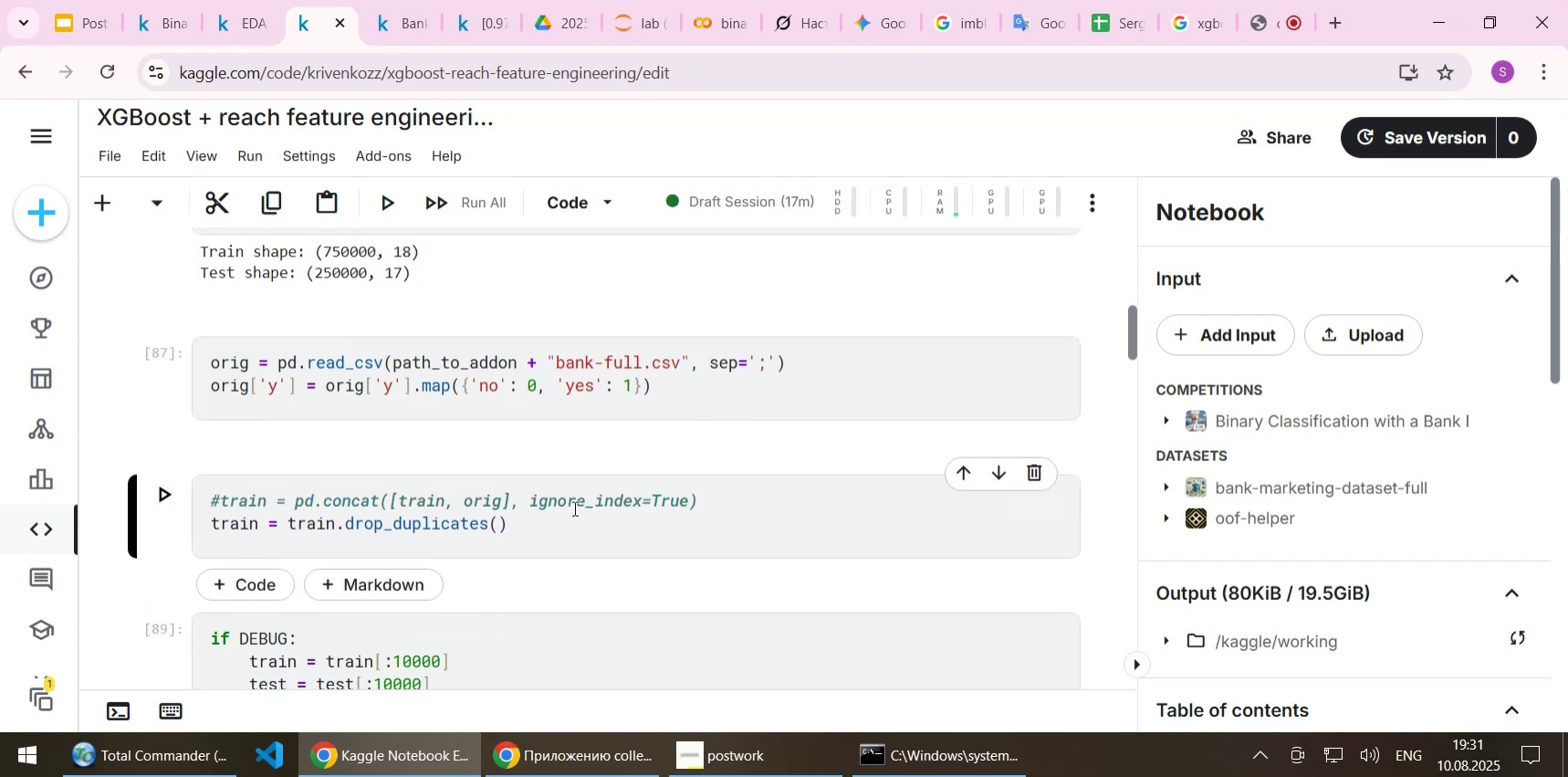 
key(ArrowDown)
 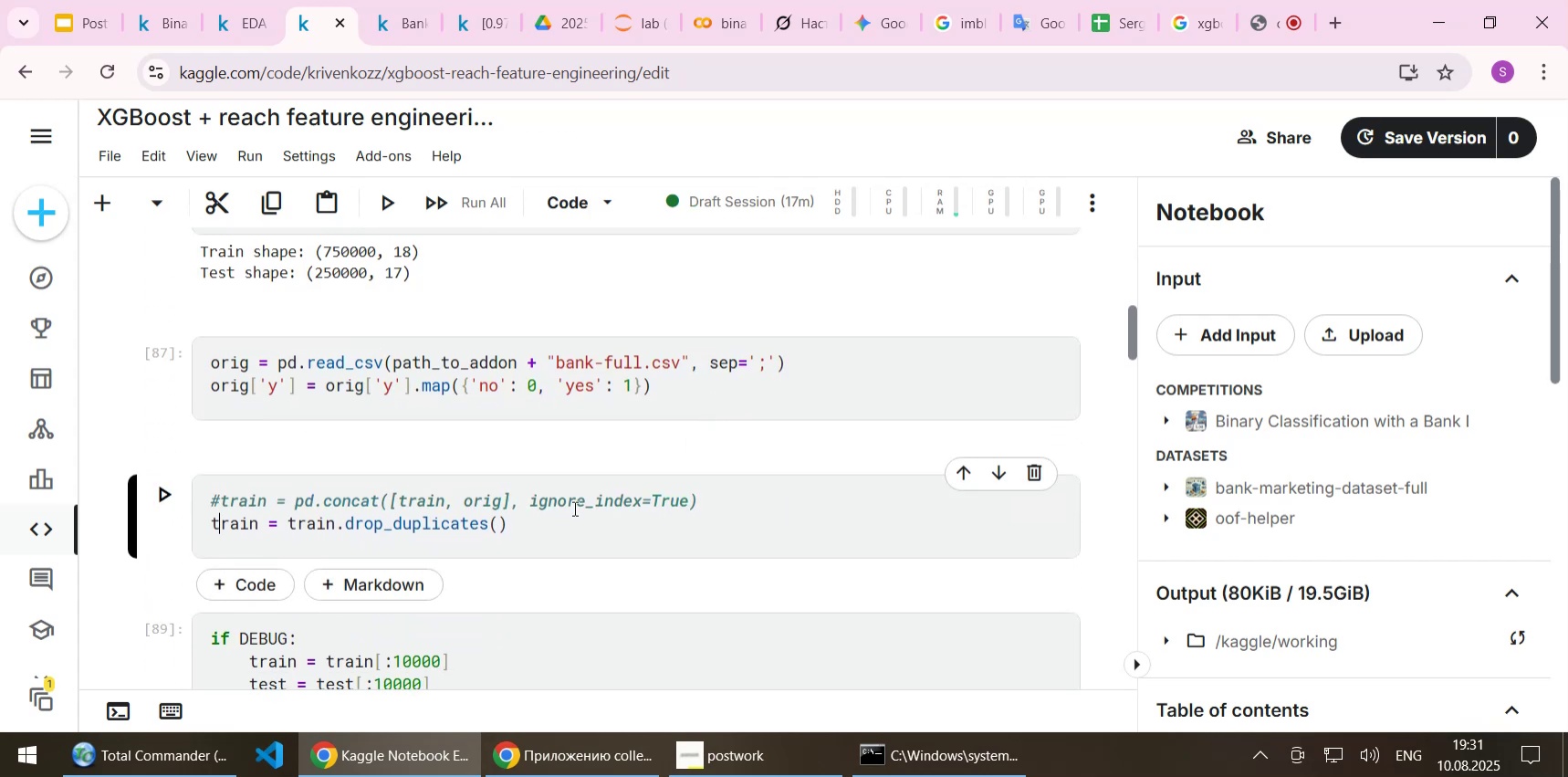 
key(ArrowLeft)
 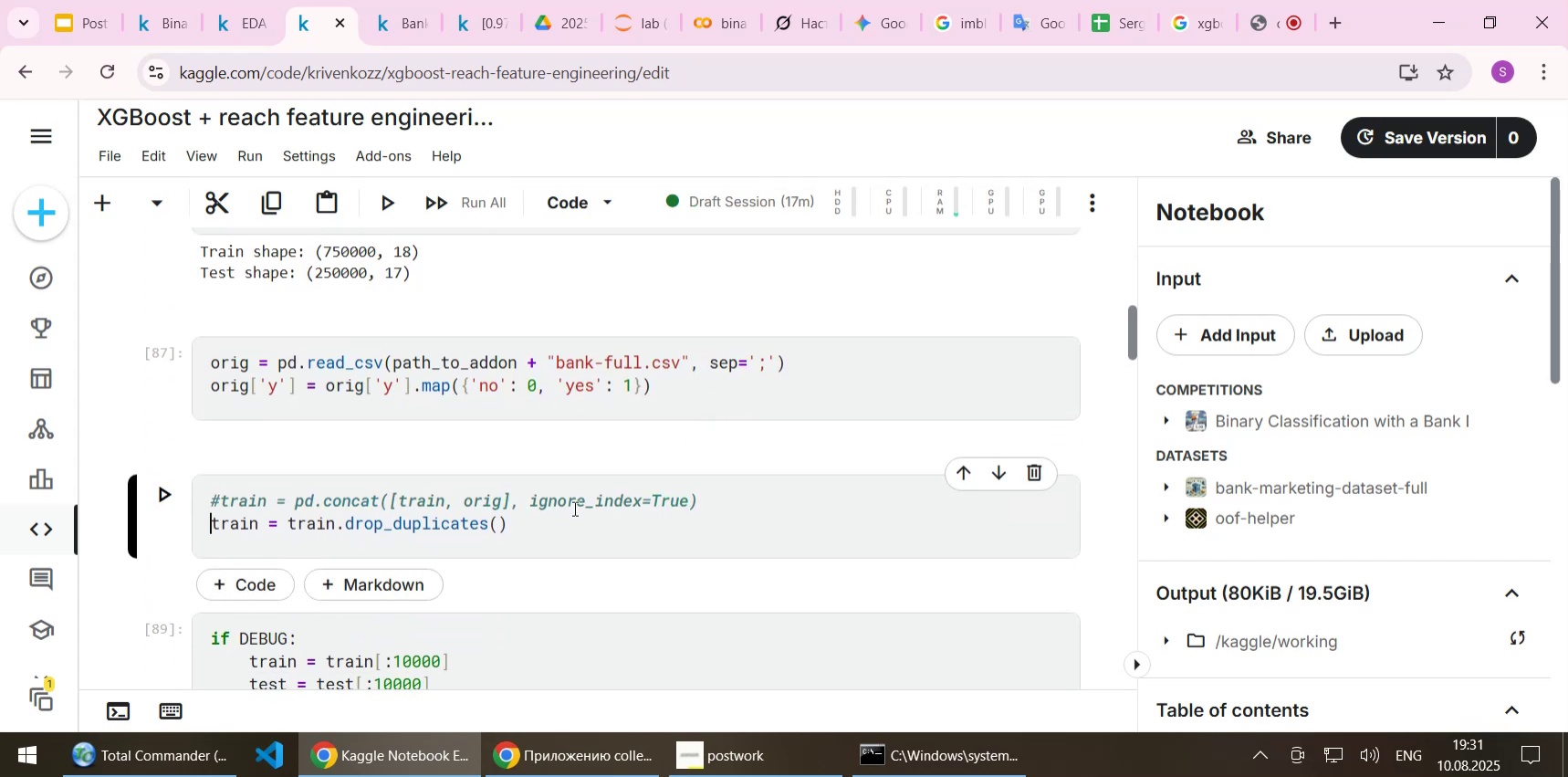 
key(Shift+3)
 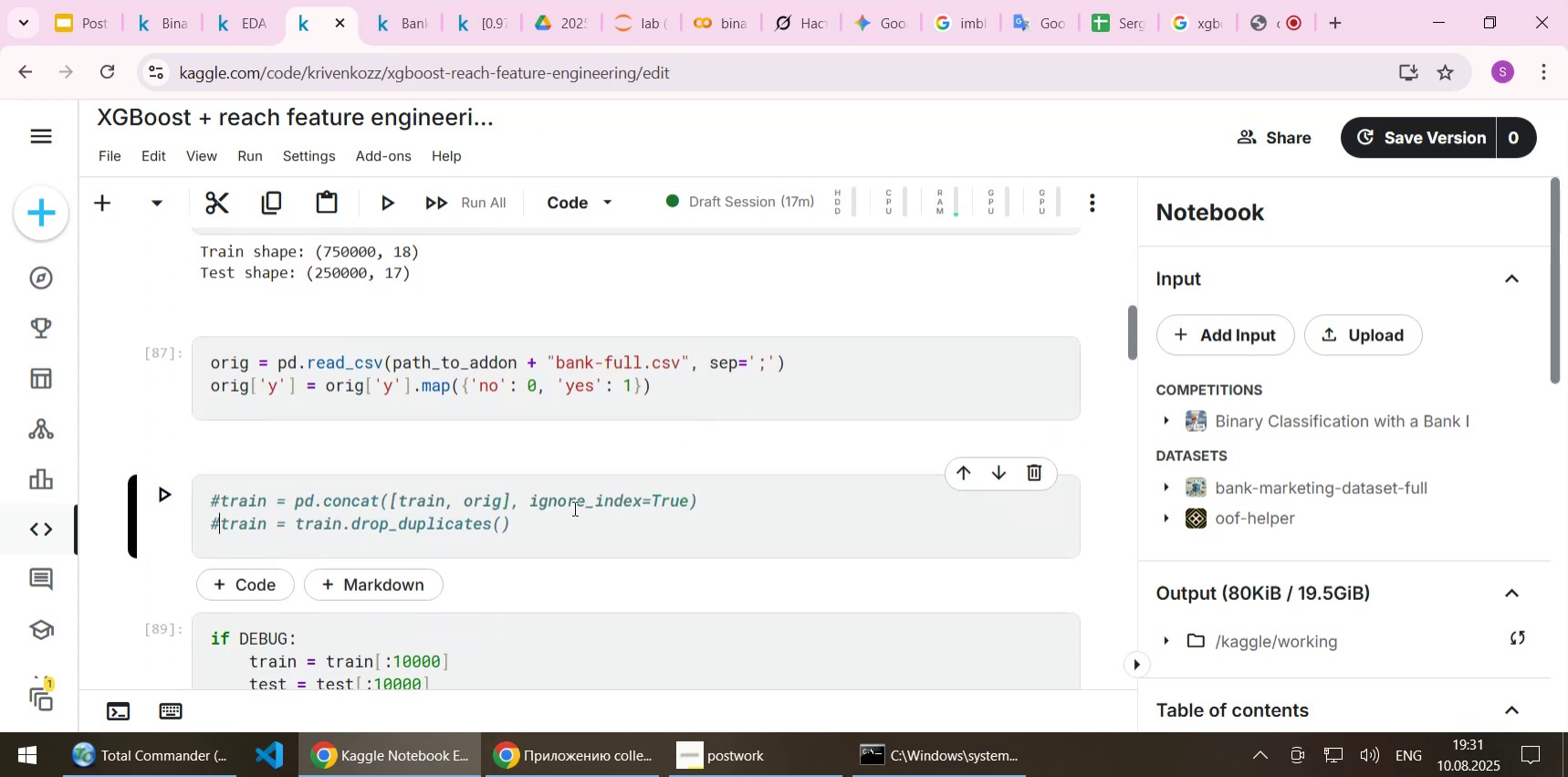 
key(Control+S)
 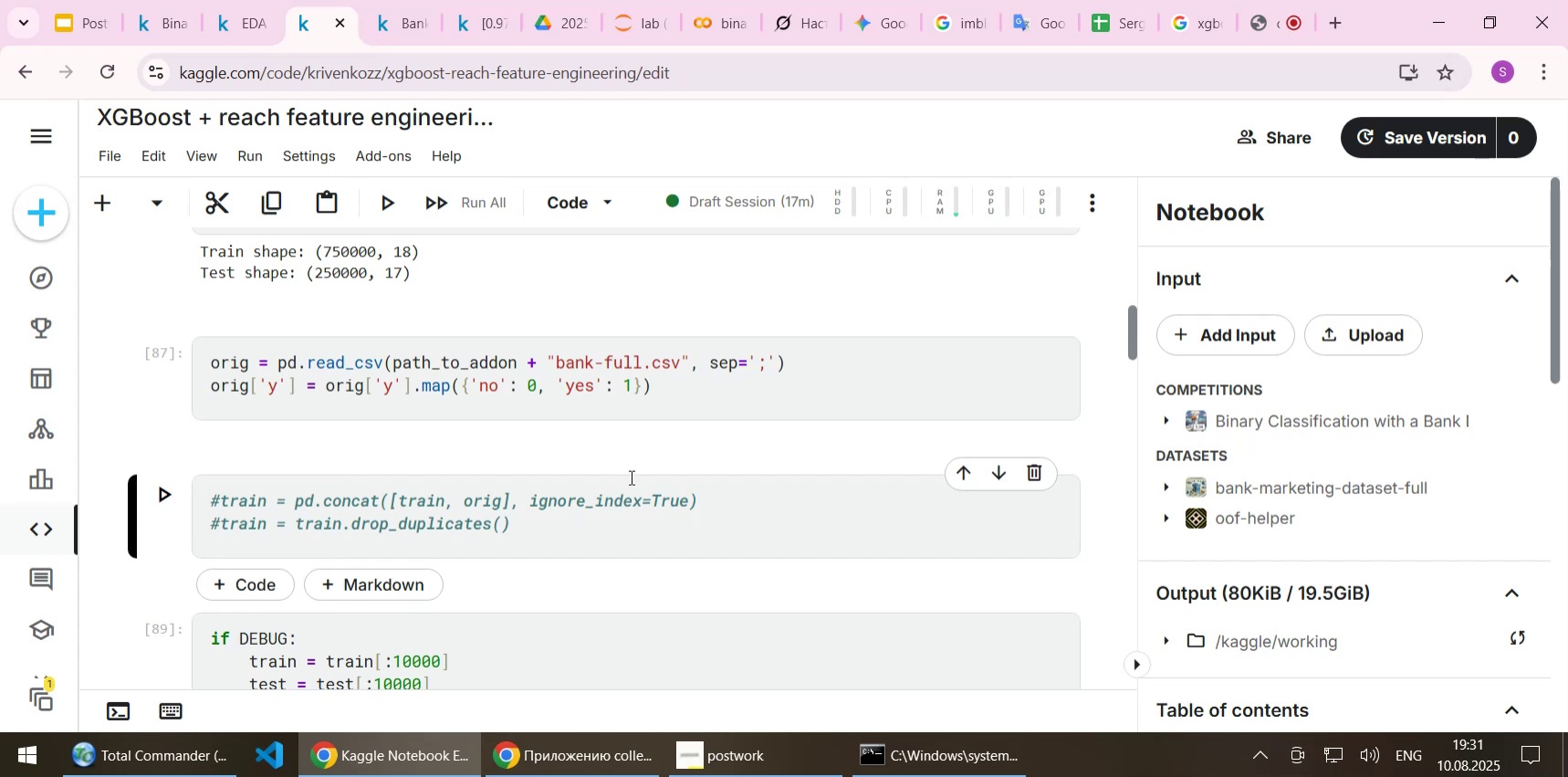 
scroll: coordinate [630, 477], scroll_direction: up, amount: 1.0
 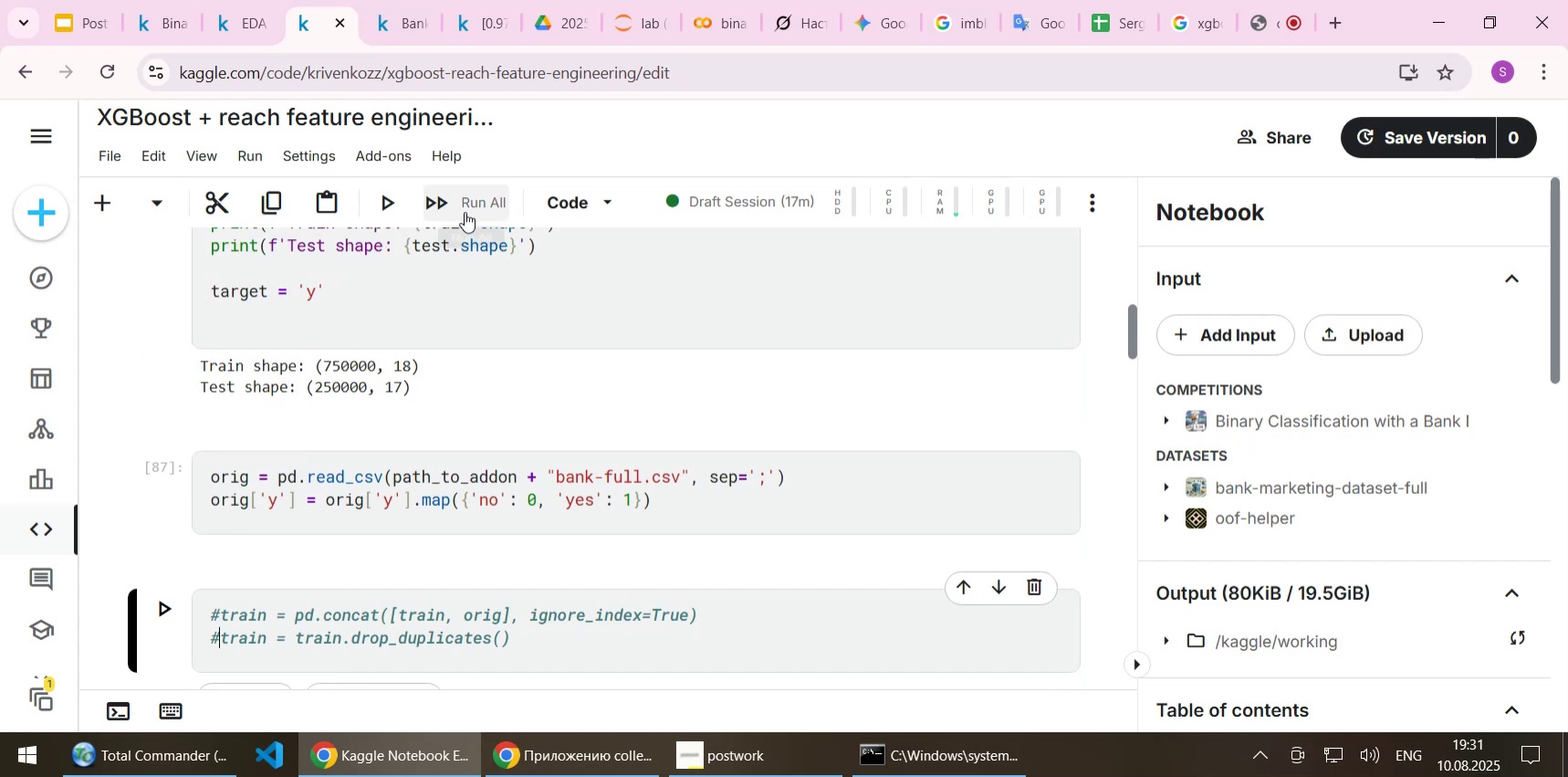 
left_click([465, 208])
 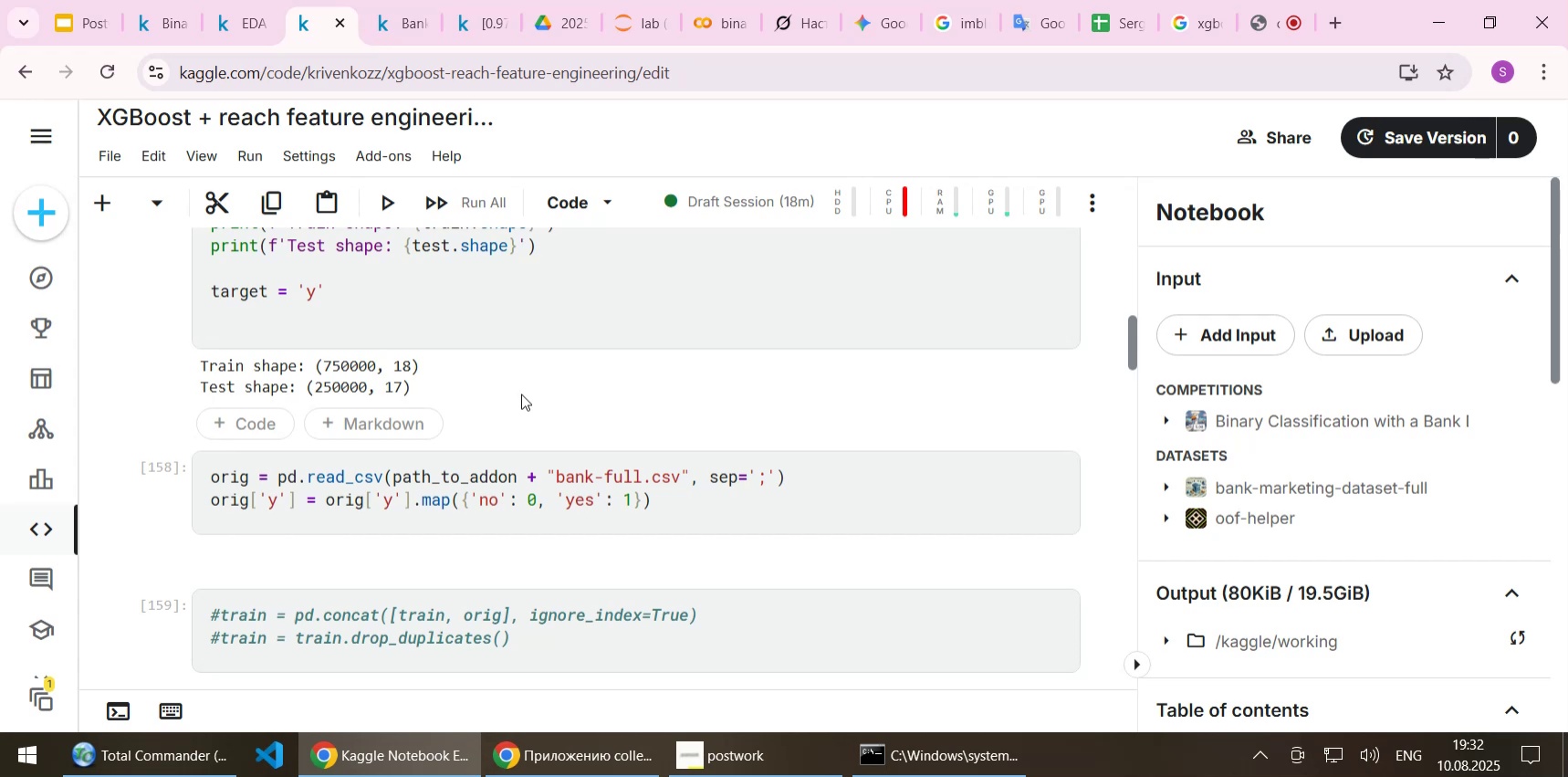 
wait(42.43)
 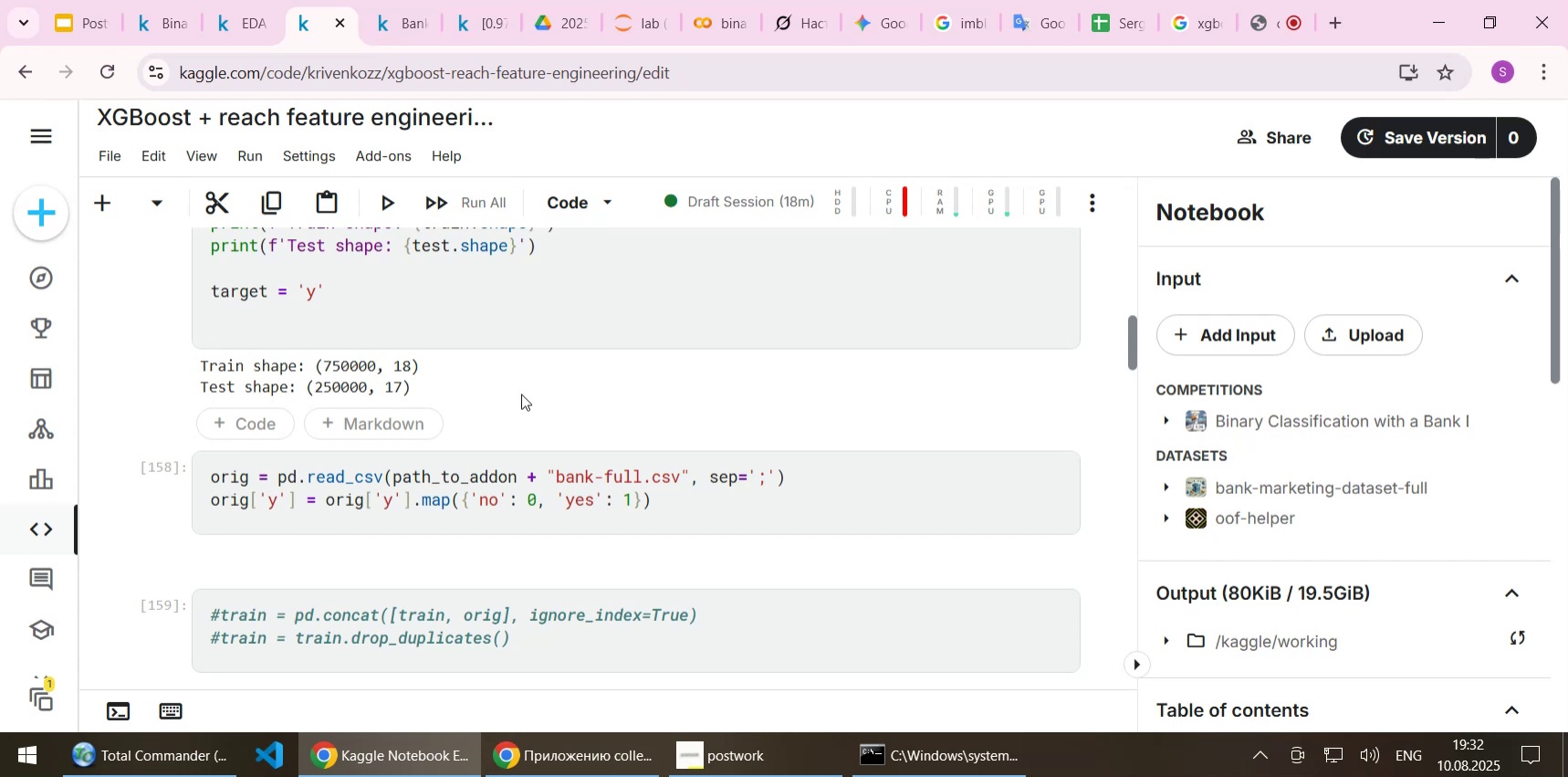 
scroll: coordinate [668, 469], scroll_direction: down, amount: 1.0
 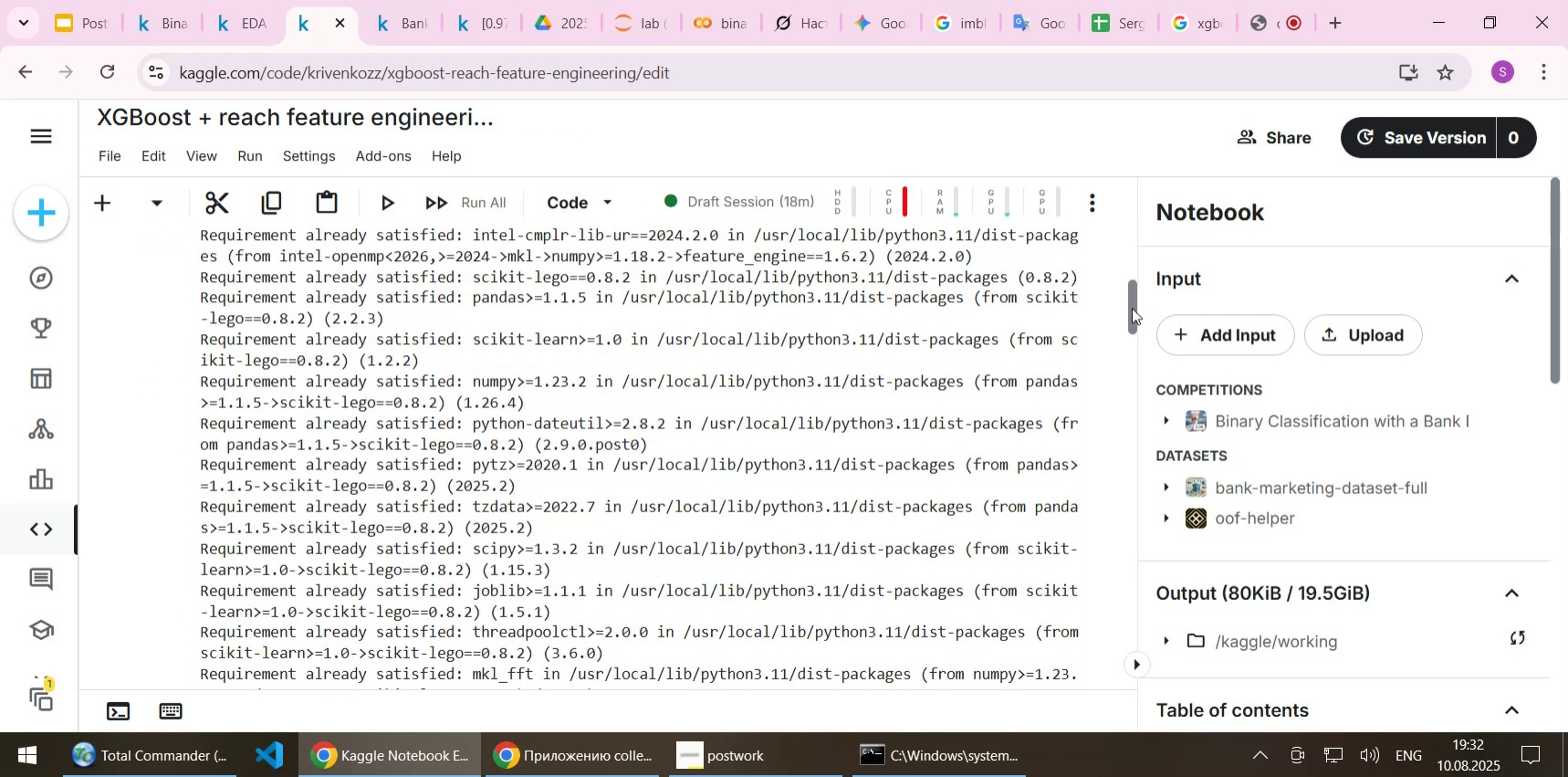 
wait(15.58)
 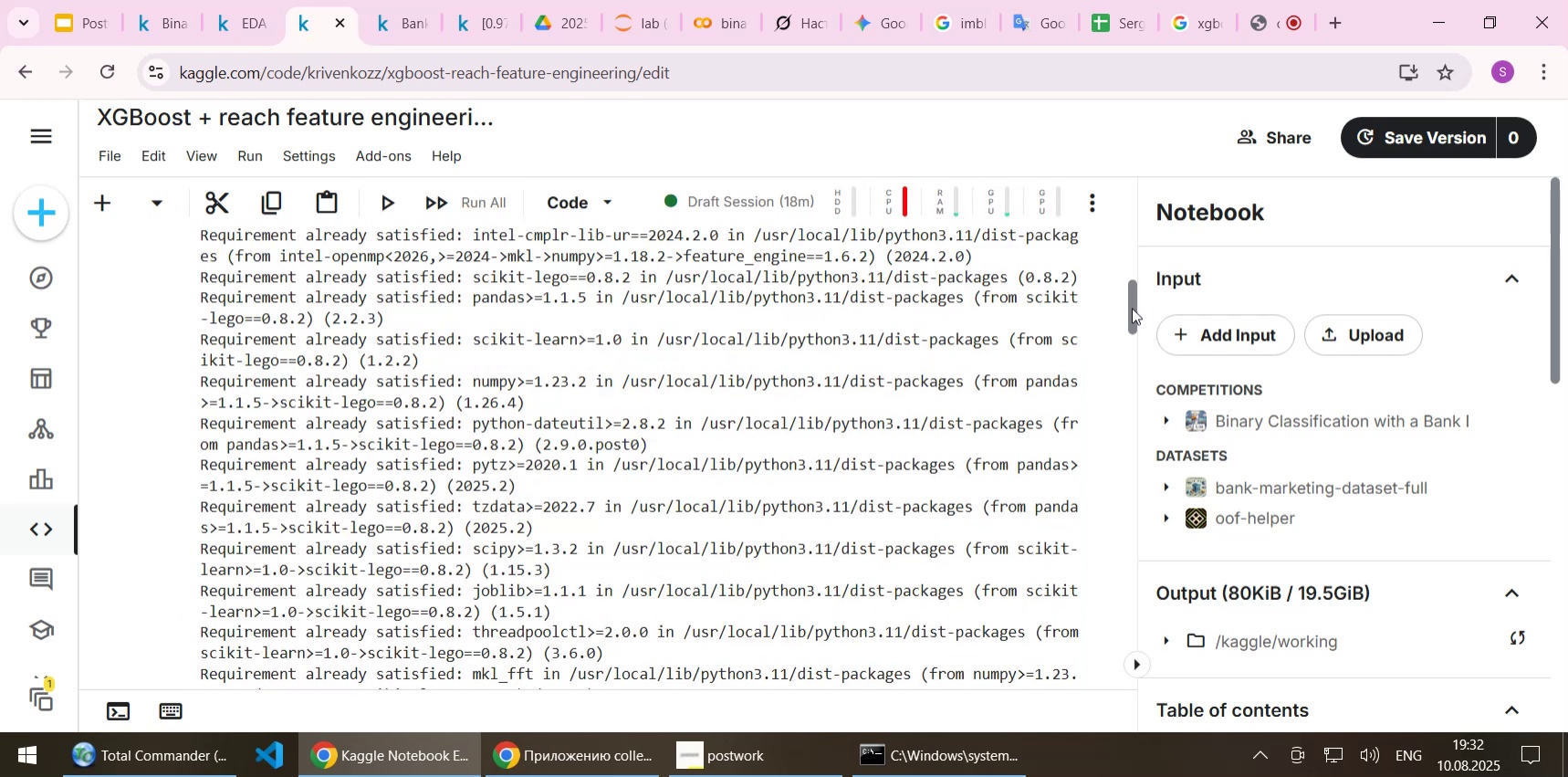 
scroll: coordinate [857, 388], scroll_direction: up, amount: 4.0
 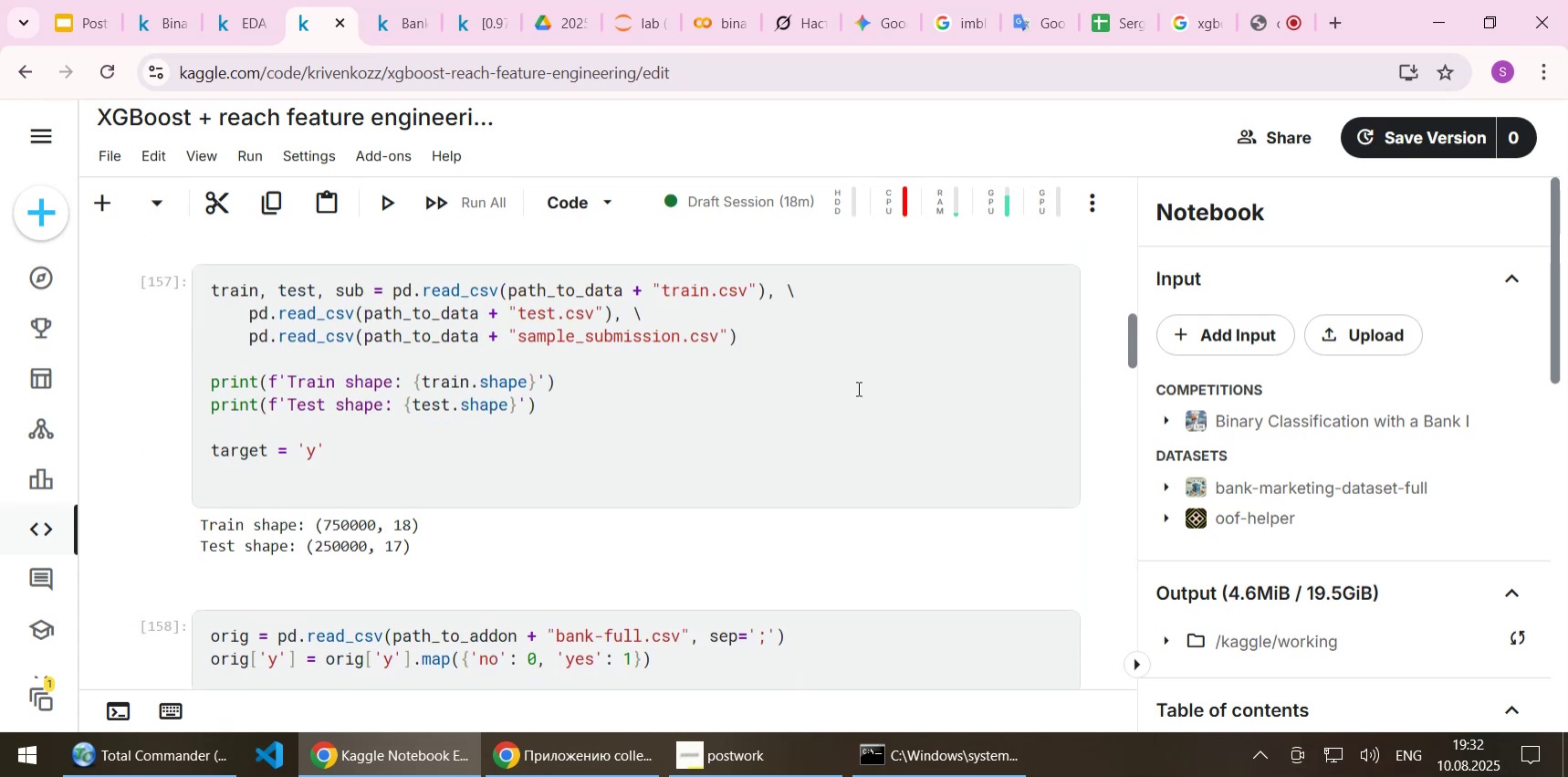 
scroll: coordinate [139, 537], scroll_direction: down, amount: 44.0
 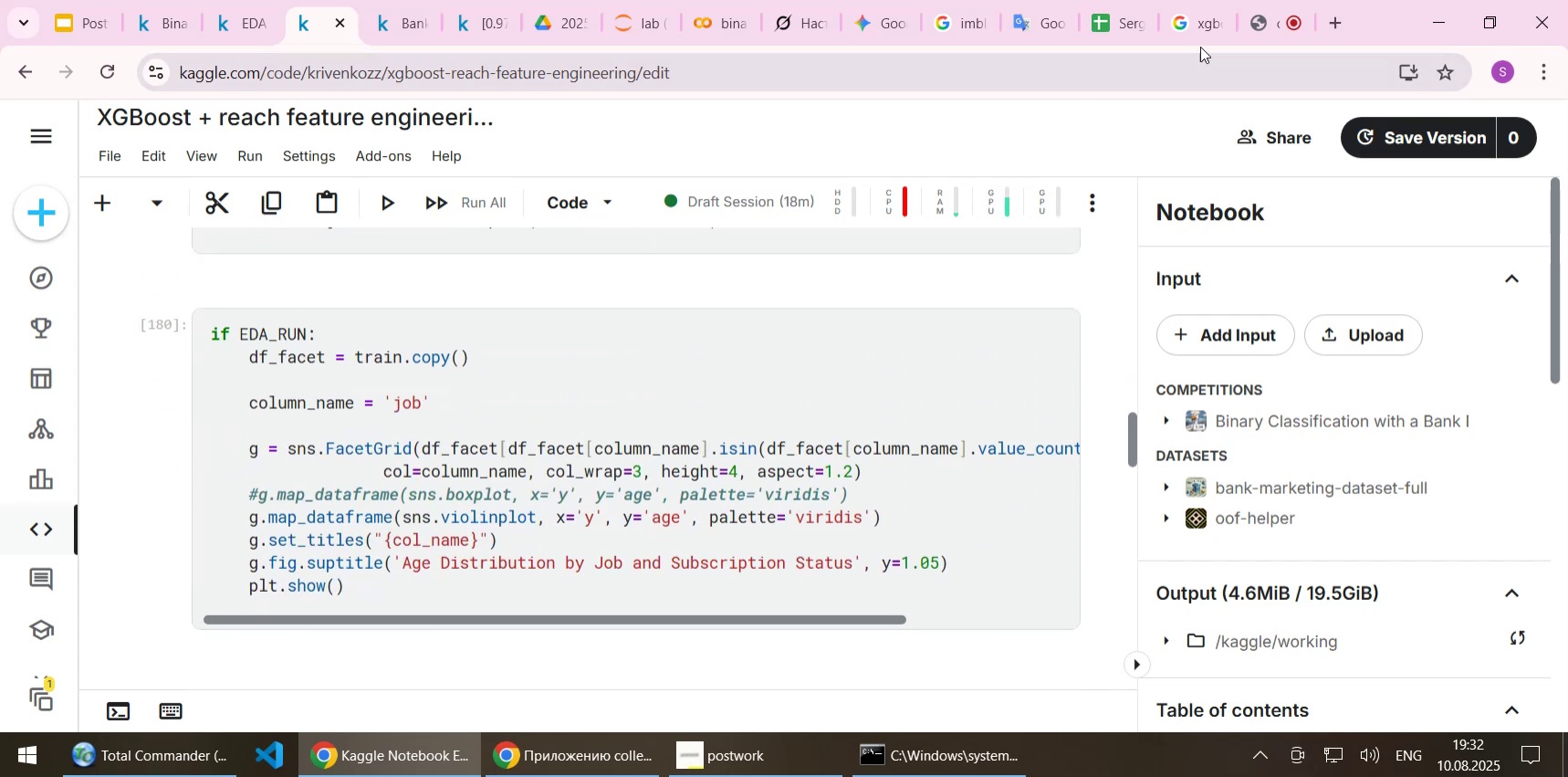 
left_click([1264, 22])
 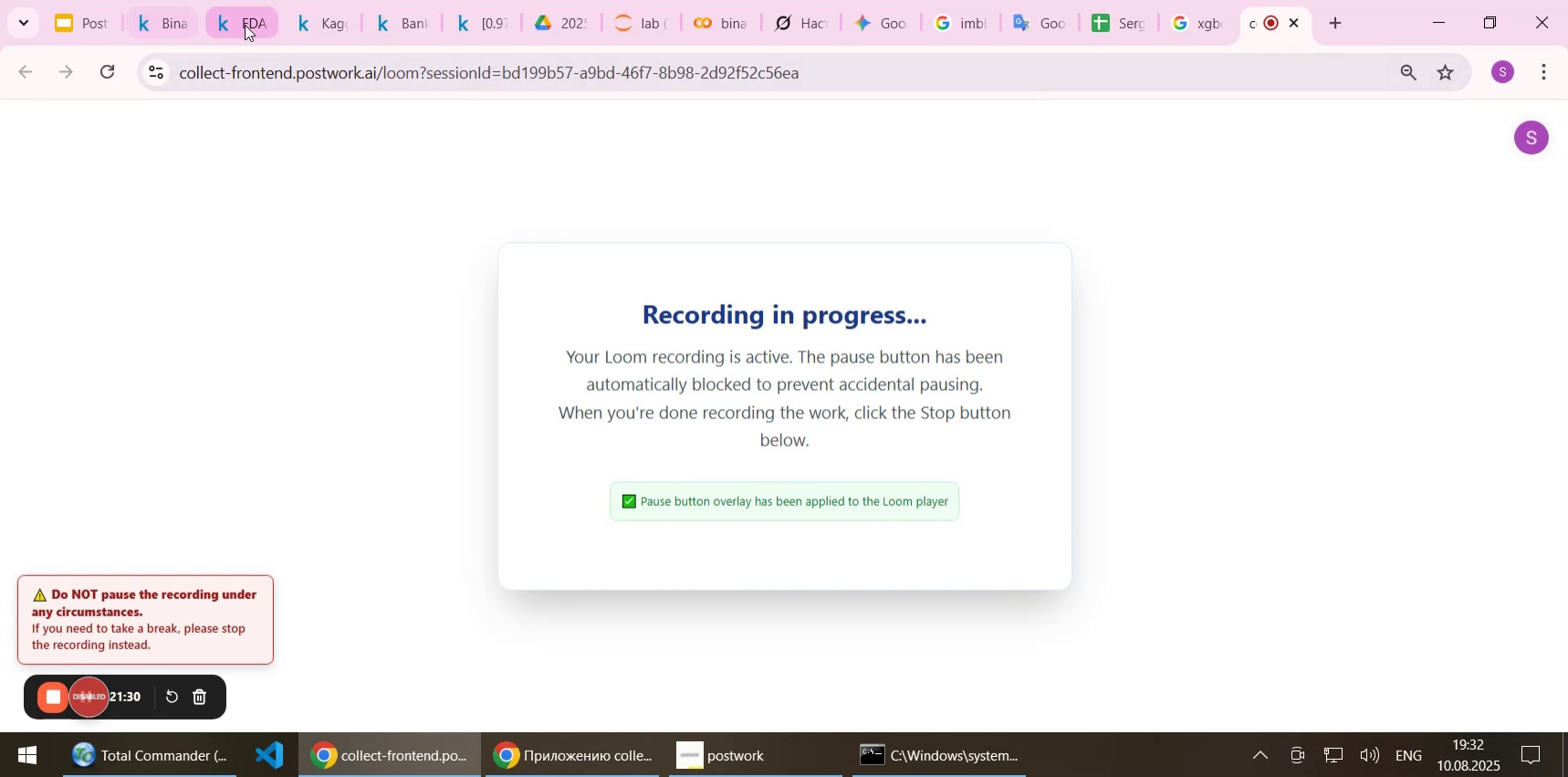 
left_click([318, 25])
 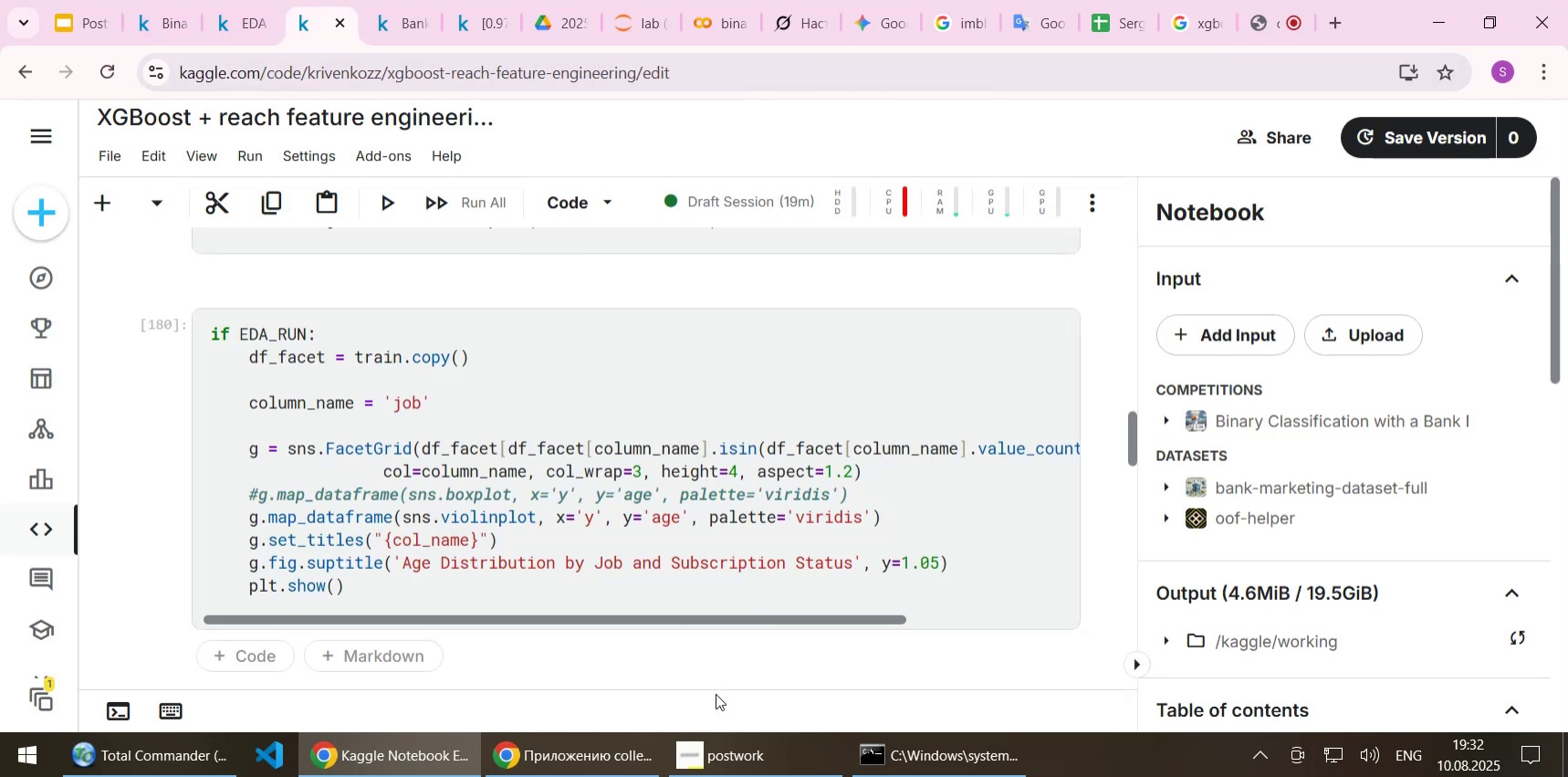 
left_click([733, 735])
 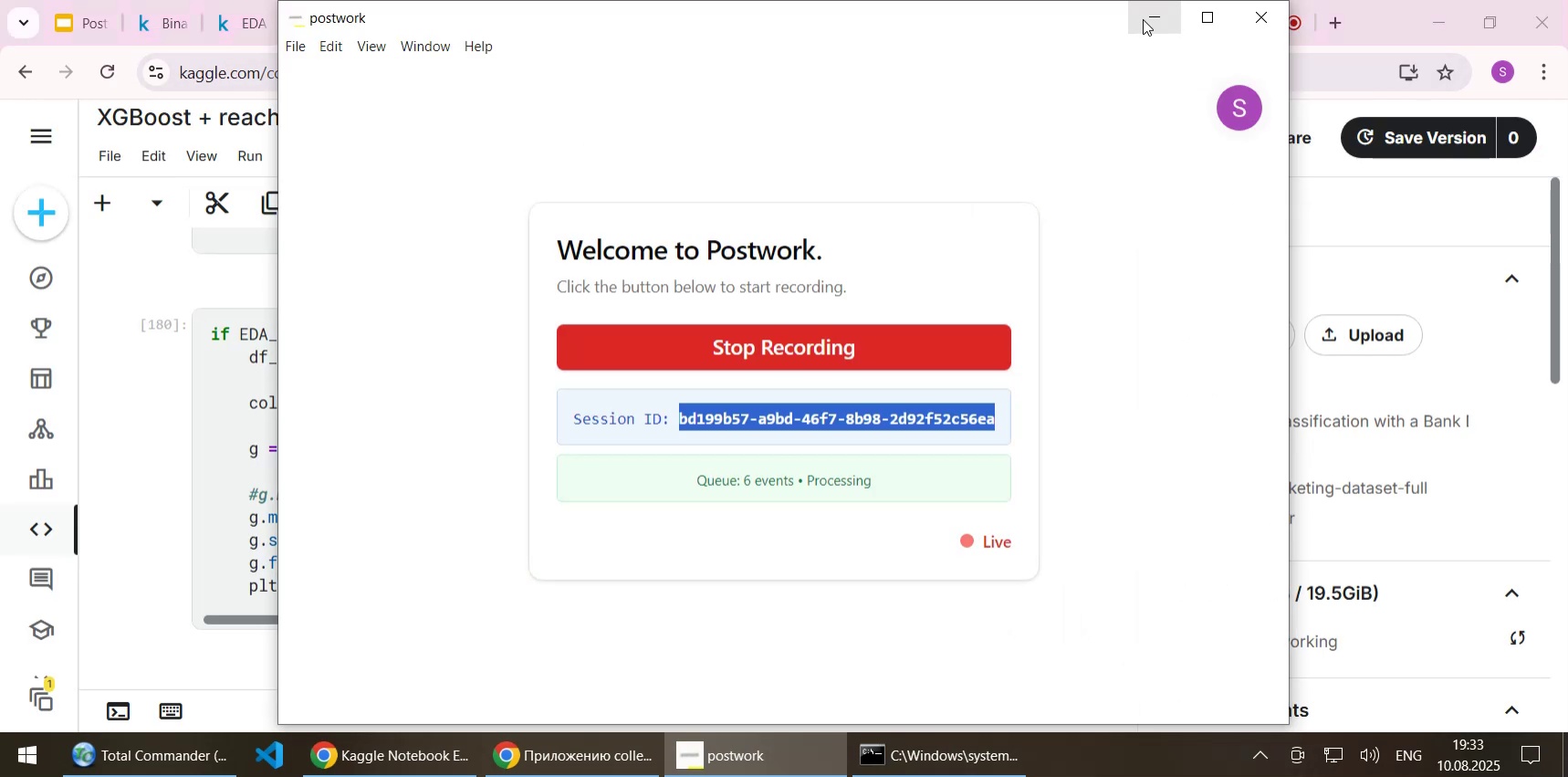 
left_click([1147, 18])
 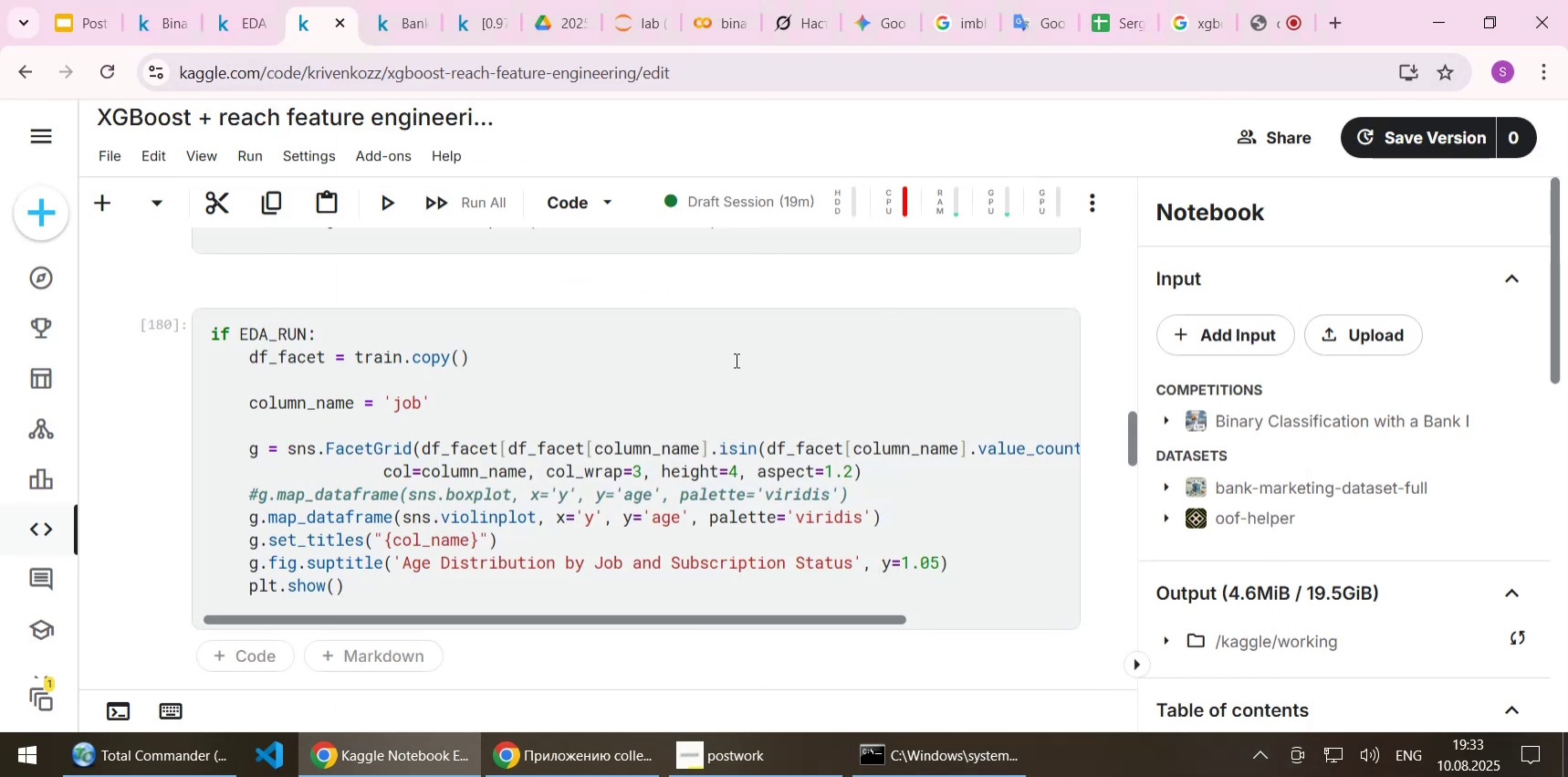 
scroll: coordinate [586, 383], scroll_direction: down, amount: 94.0
 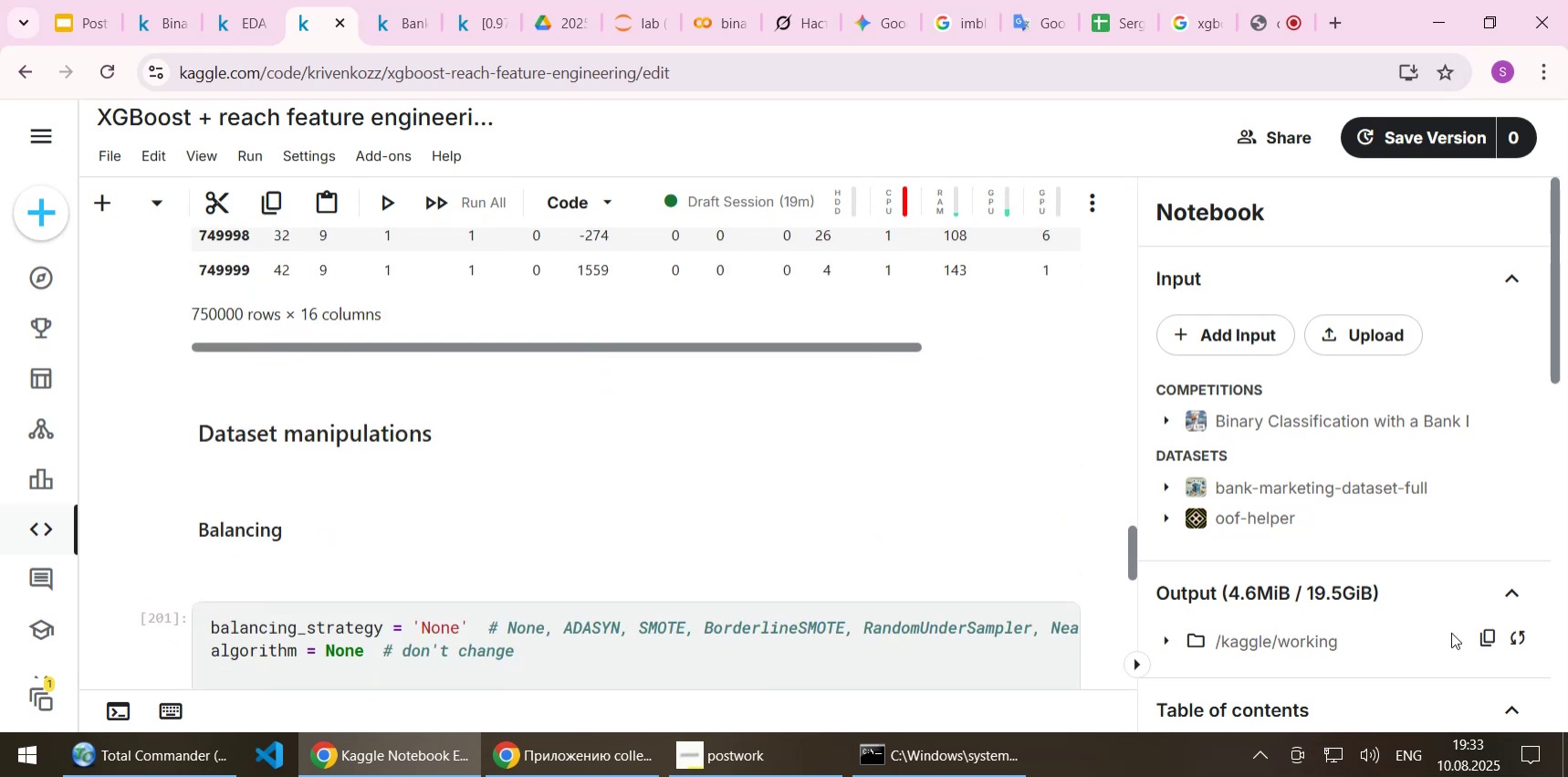 
left_click([1515, 643])
 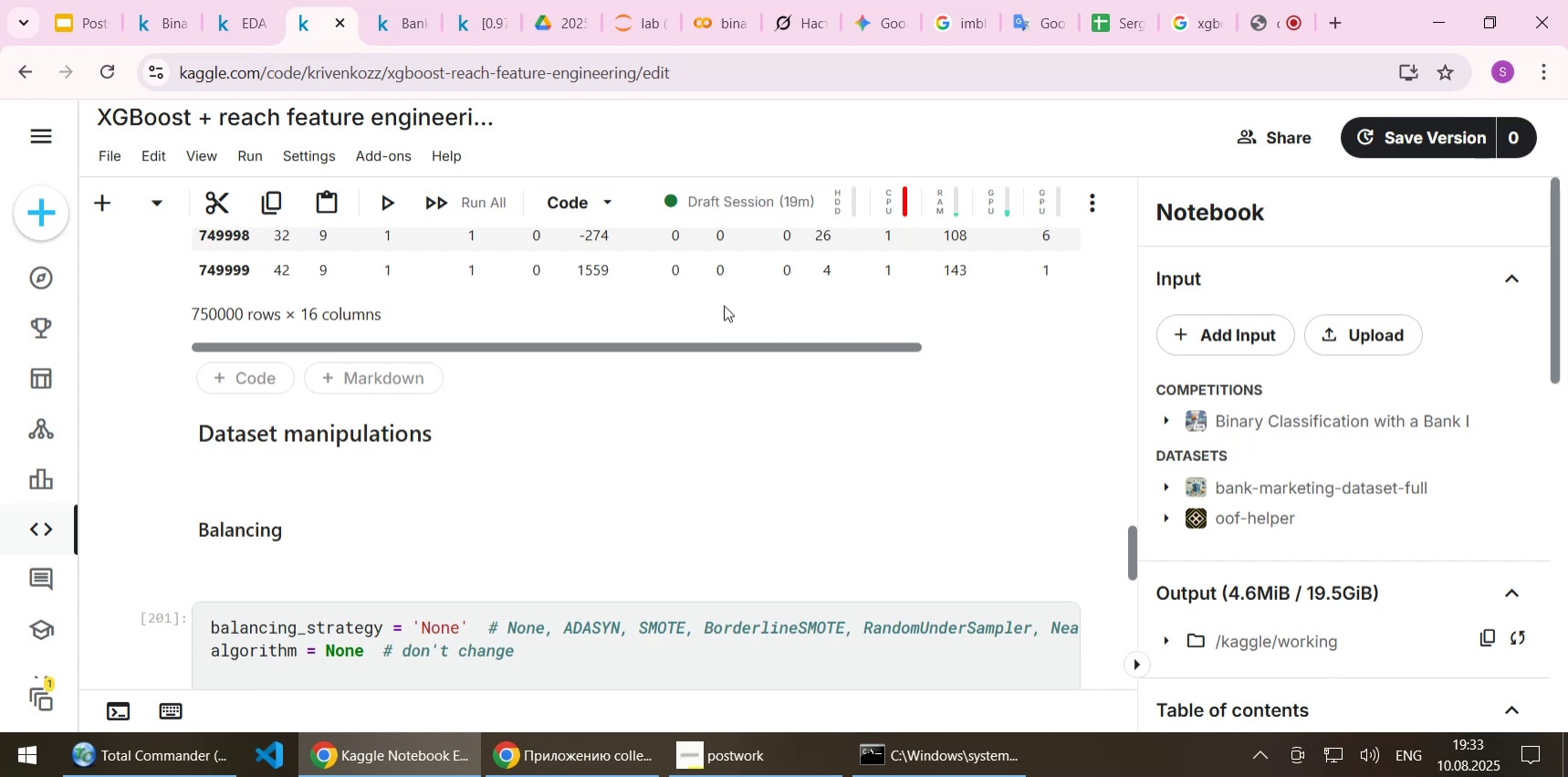 
scroll: coordinate [1339, 521], scroll_direction: down, amount: 8.0
 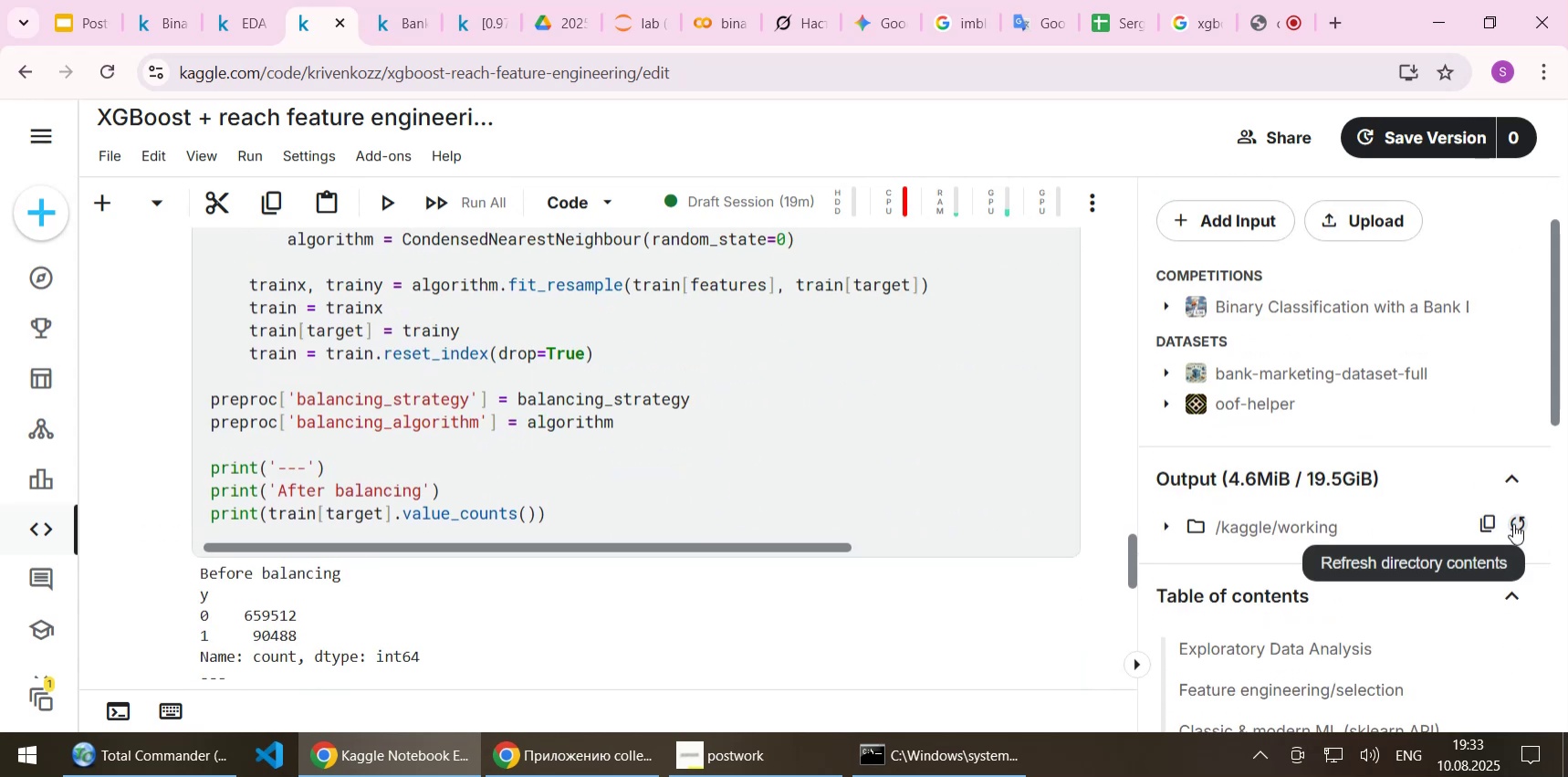 
left_click([1516, 523])
 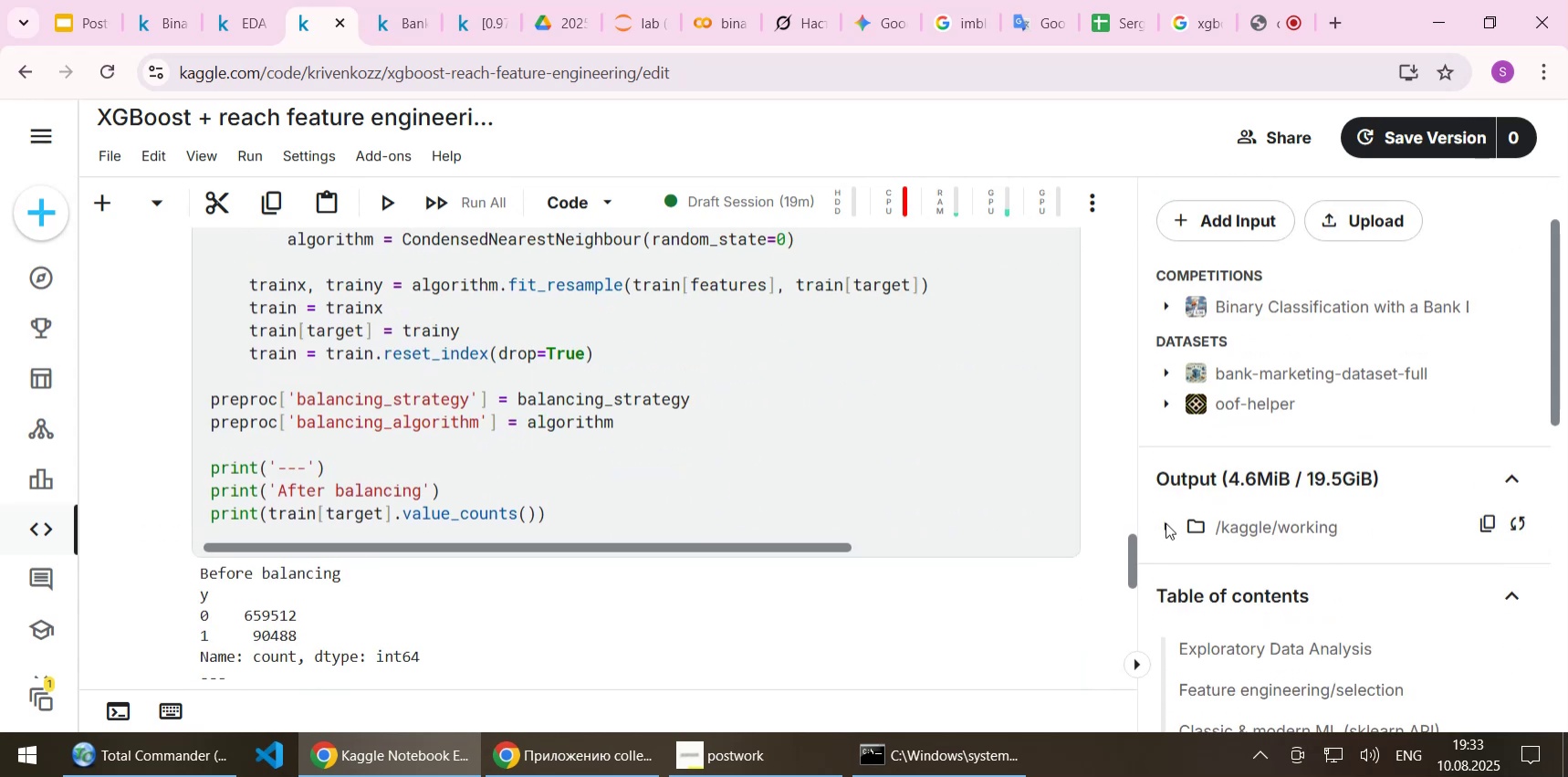 
left_click([1164, 522])
 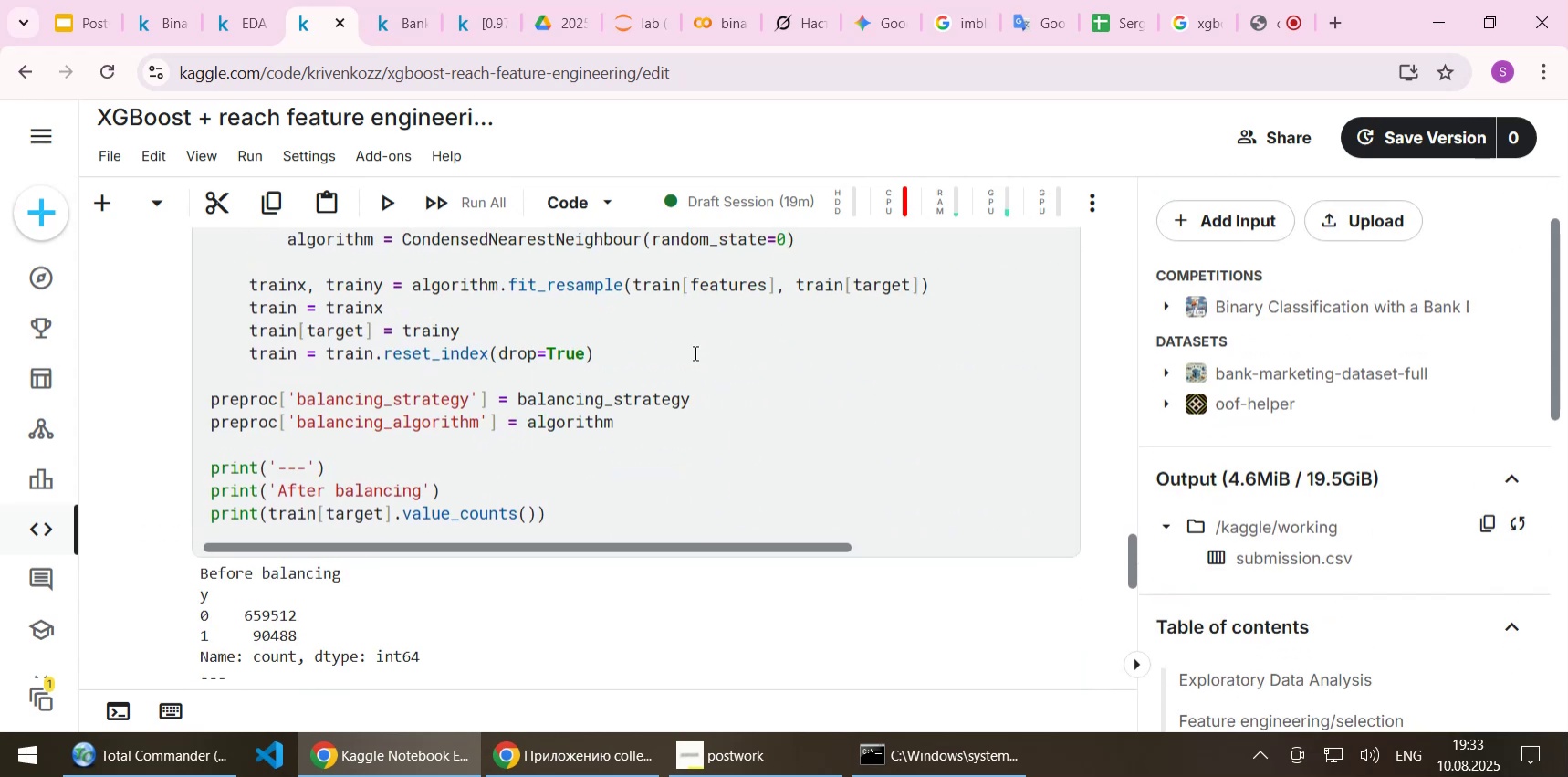 
scroll: coordinate [632, 336], scroll_direction: down, amount: 4.0
 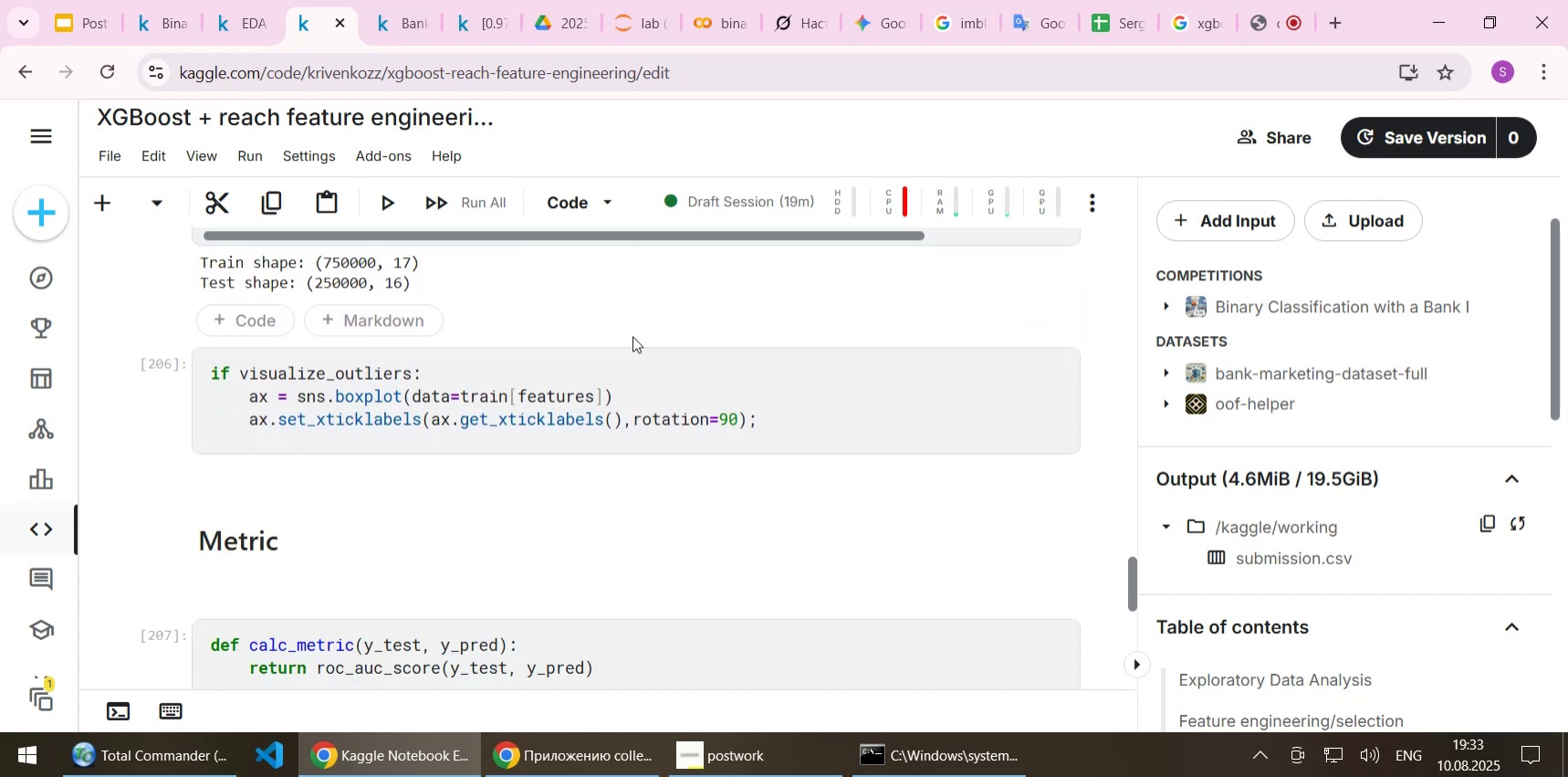 
scroll: coordinate [632, 336], scroll_direction: none, amount: 0.0
 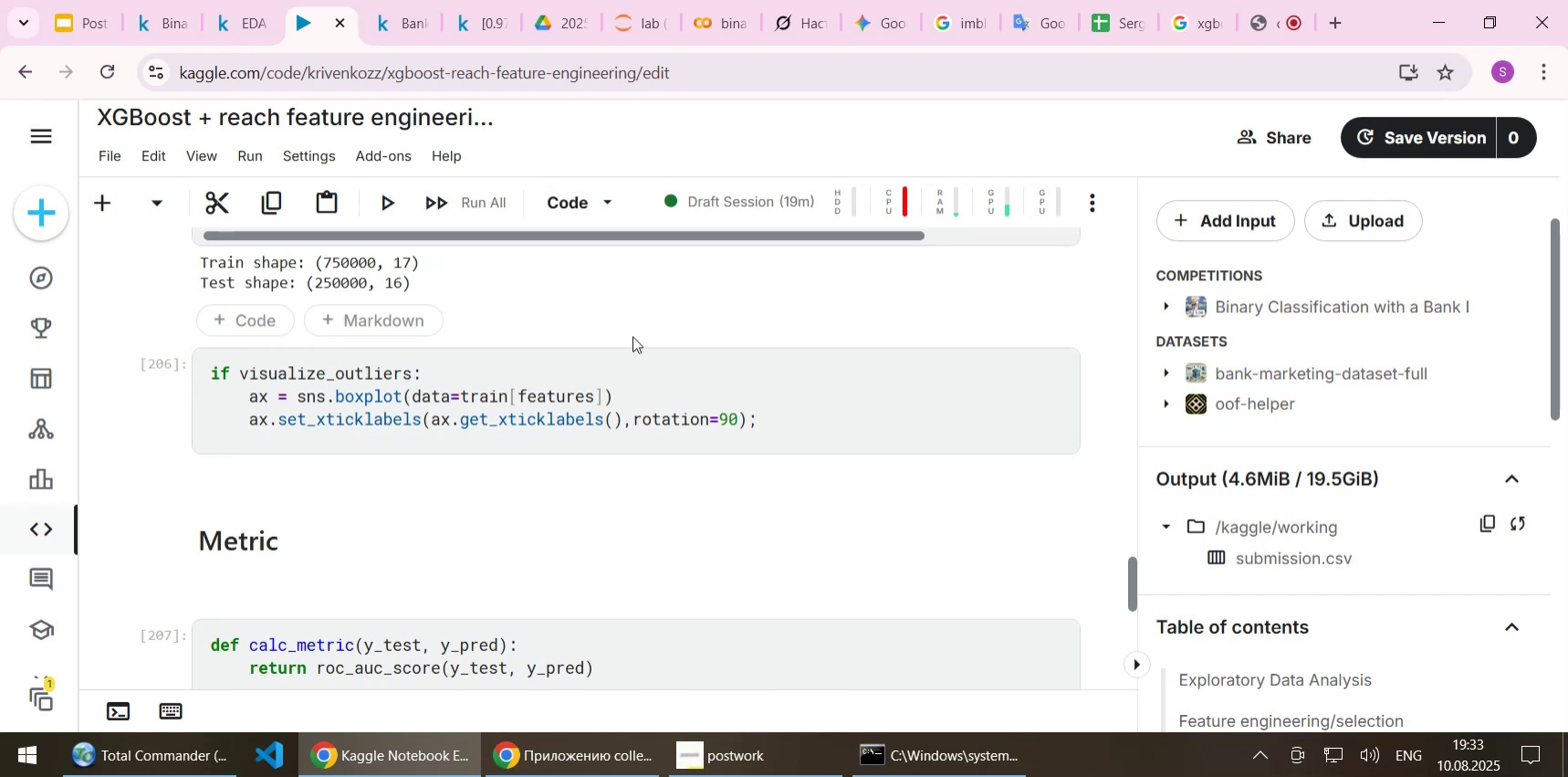 
scroll: coordinate [632, 336], scroll_direction: down, amount: 20.0
 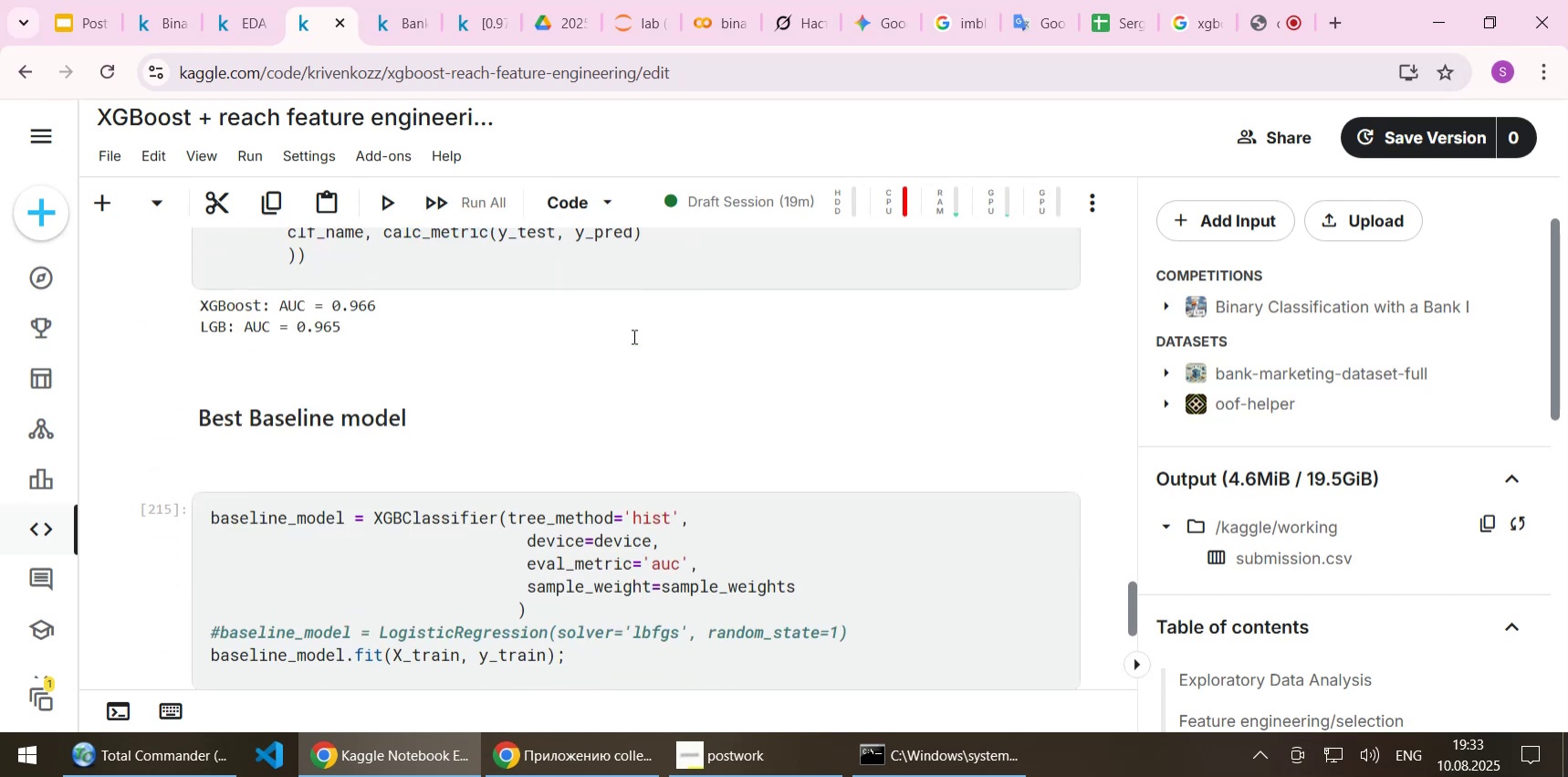 
scroll: coordinate [632, 336], scroll_direction: up, amount: 1.0
 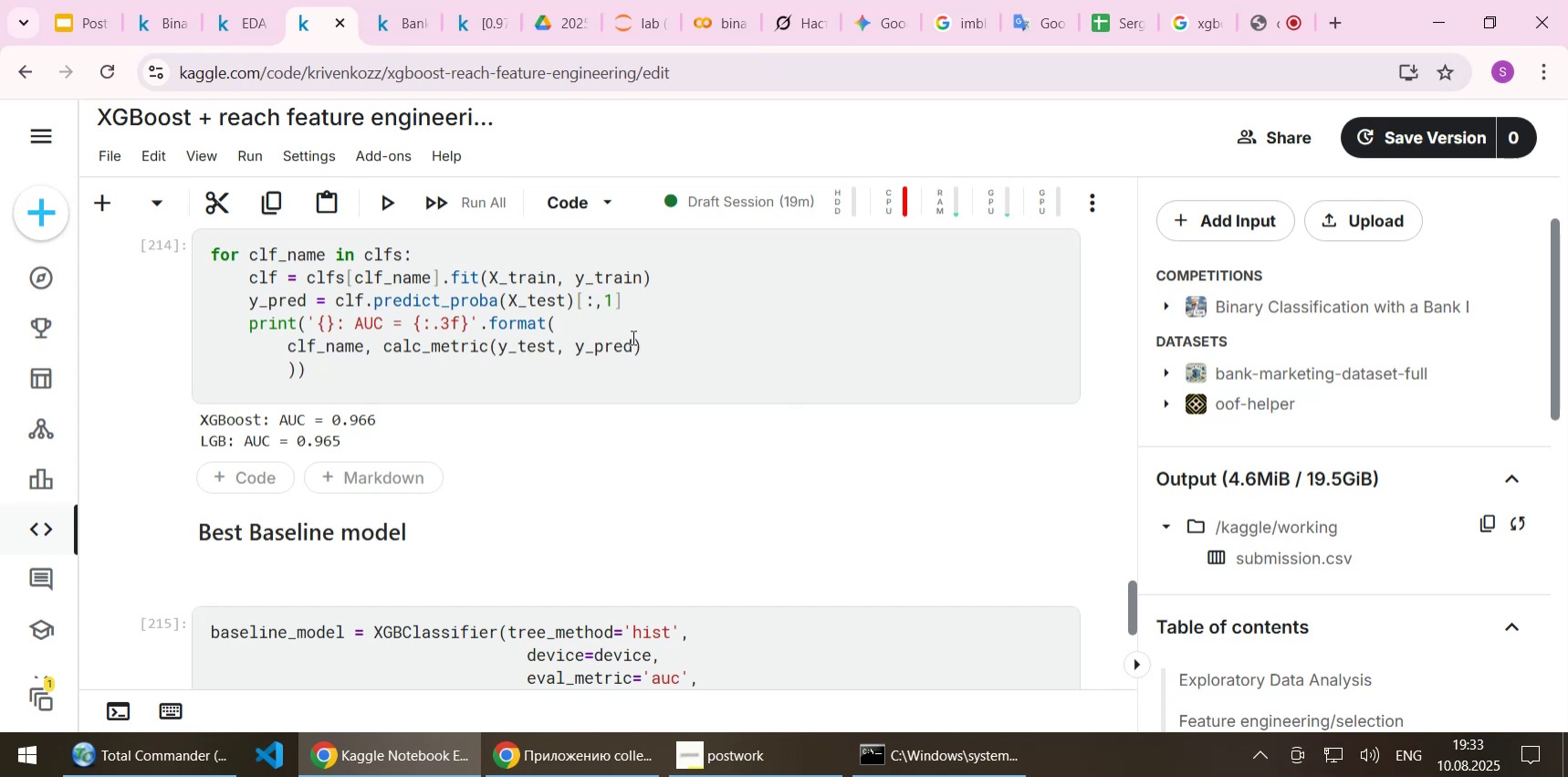 
wait(5.55)
 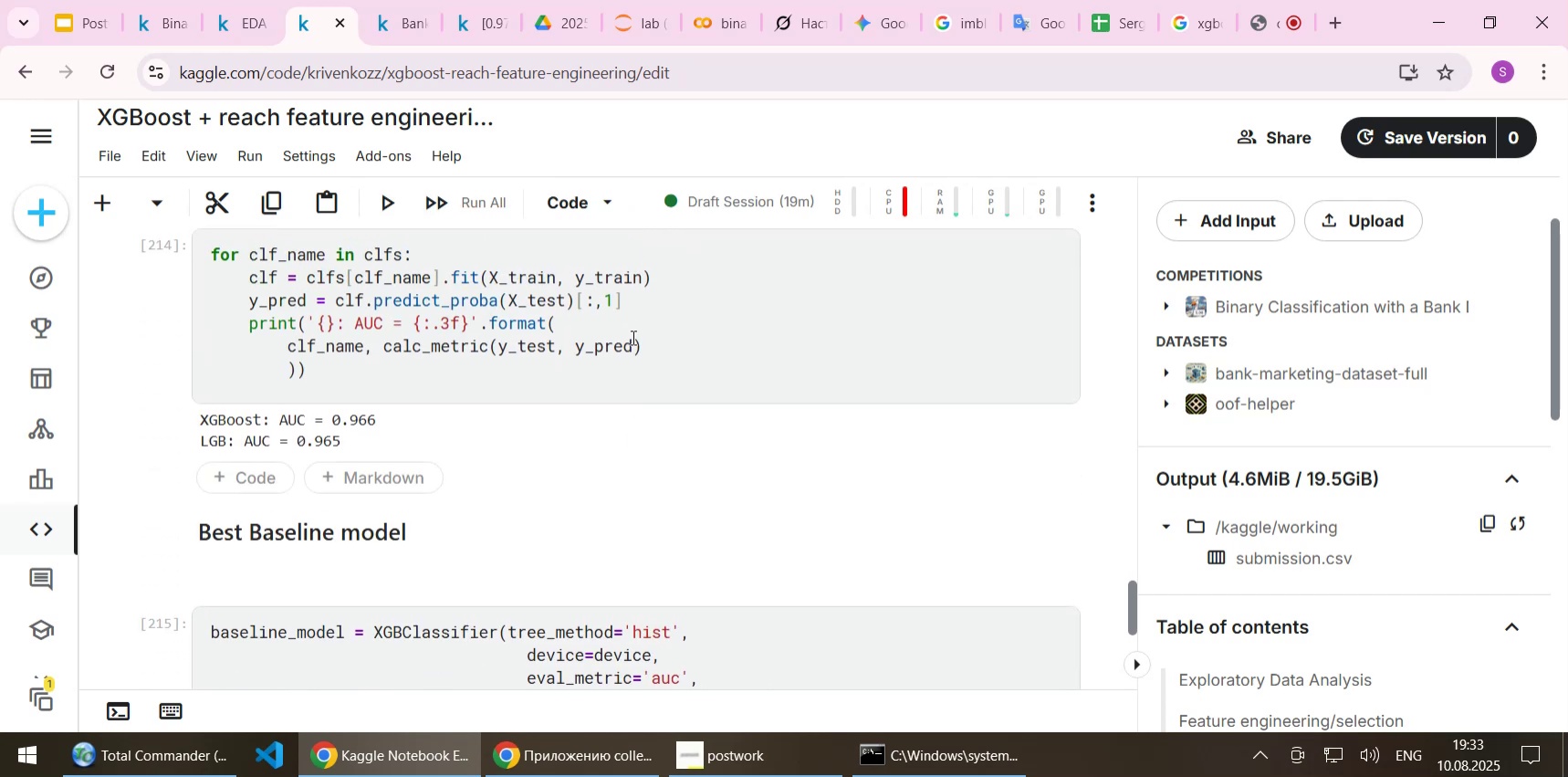 
scroll: coordinate [632, 337], scroll_direction: down, amount: 2.0
 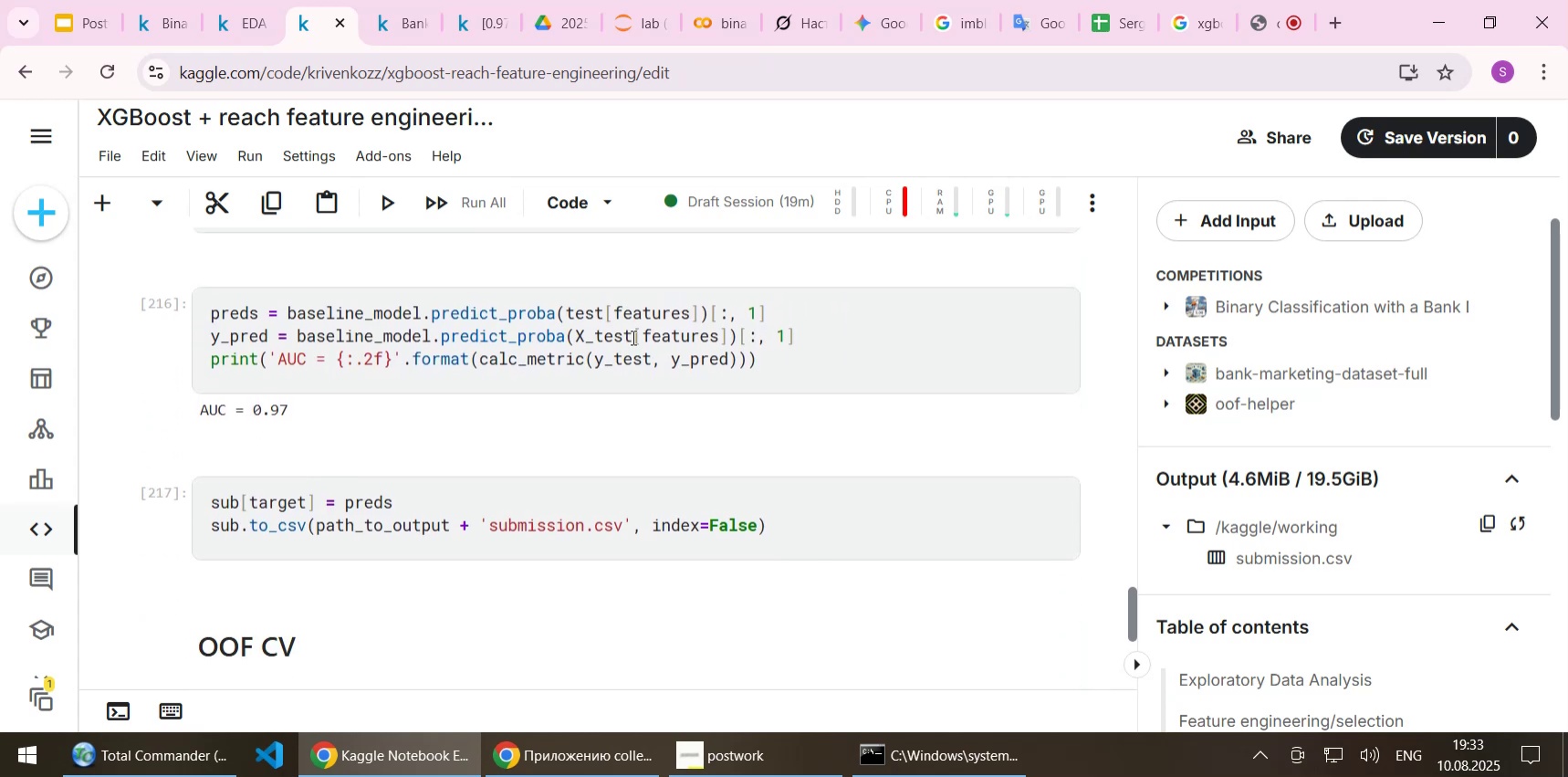 
scroll: coordinate [632, 337], scroll_direction: up, amount: 1.0
 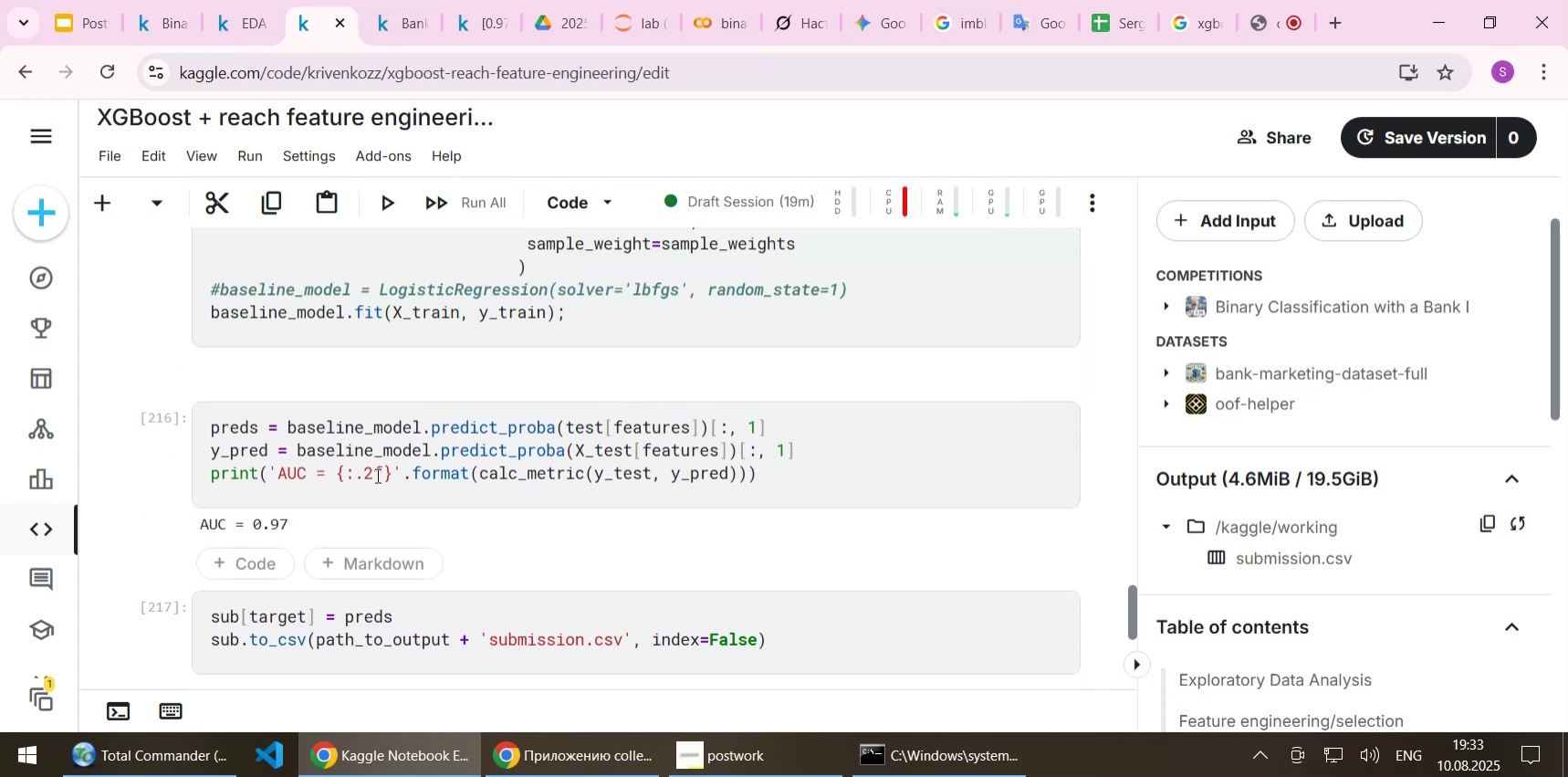 
left_click([365, 475])
 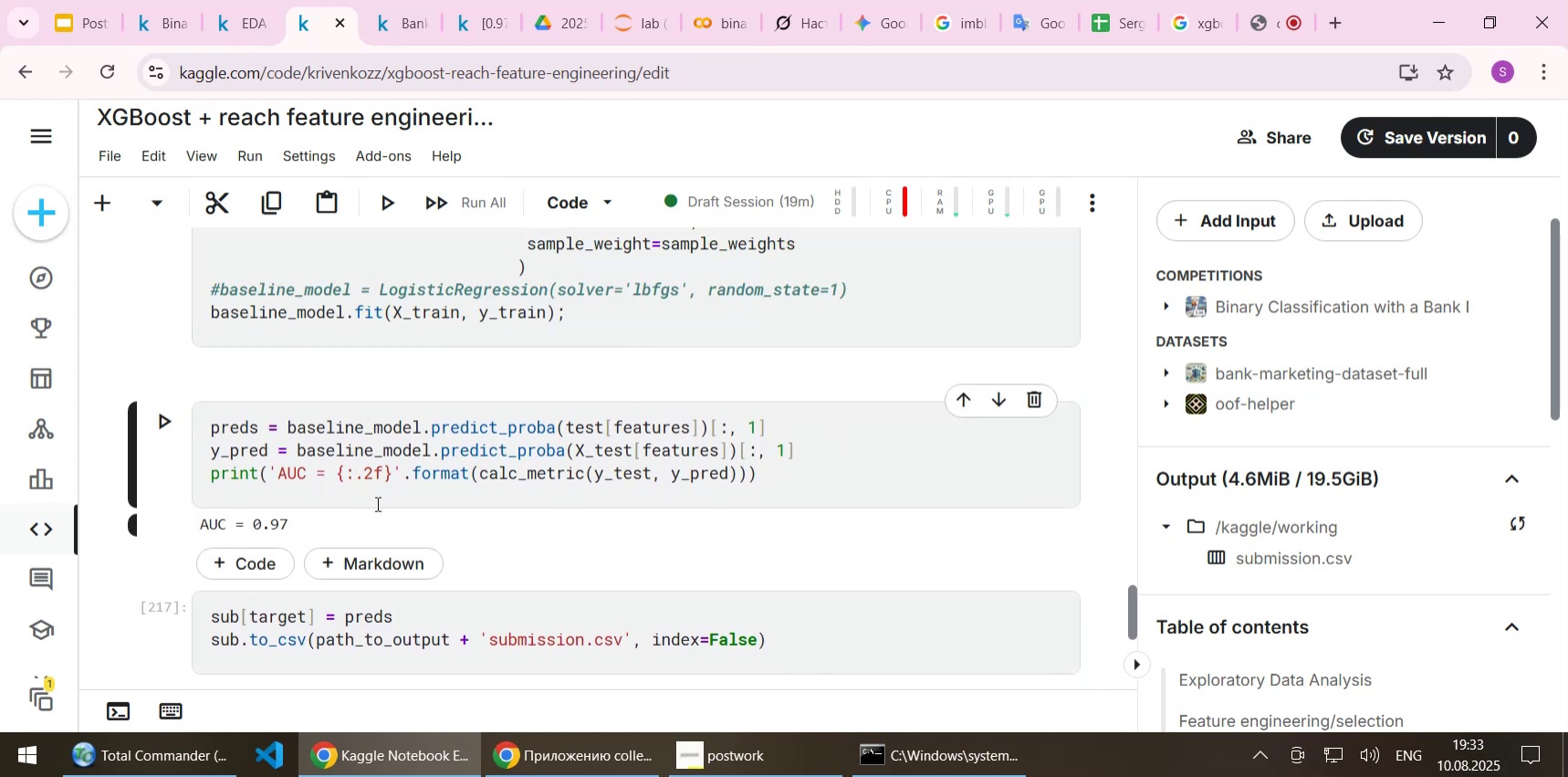 
key(3)
 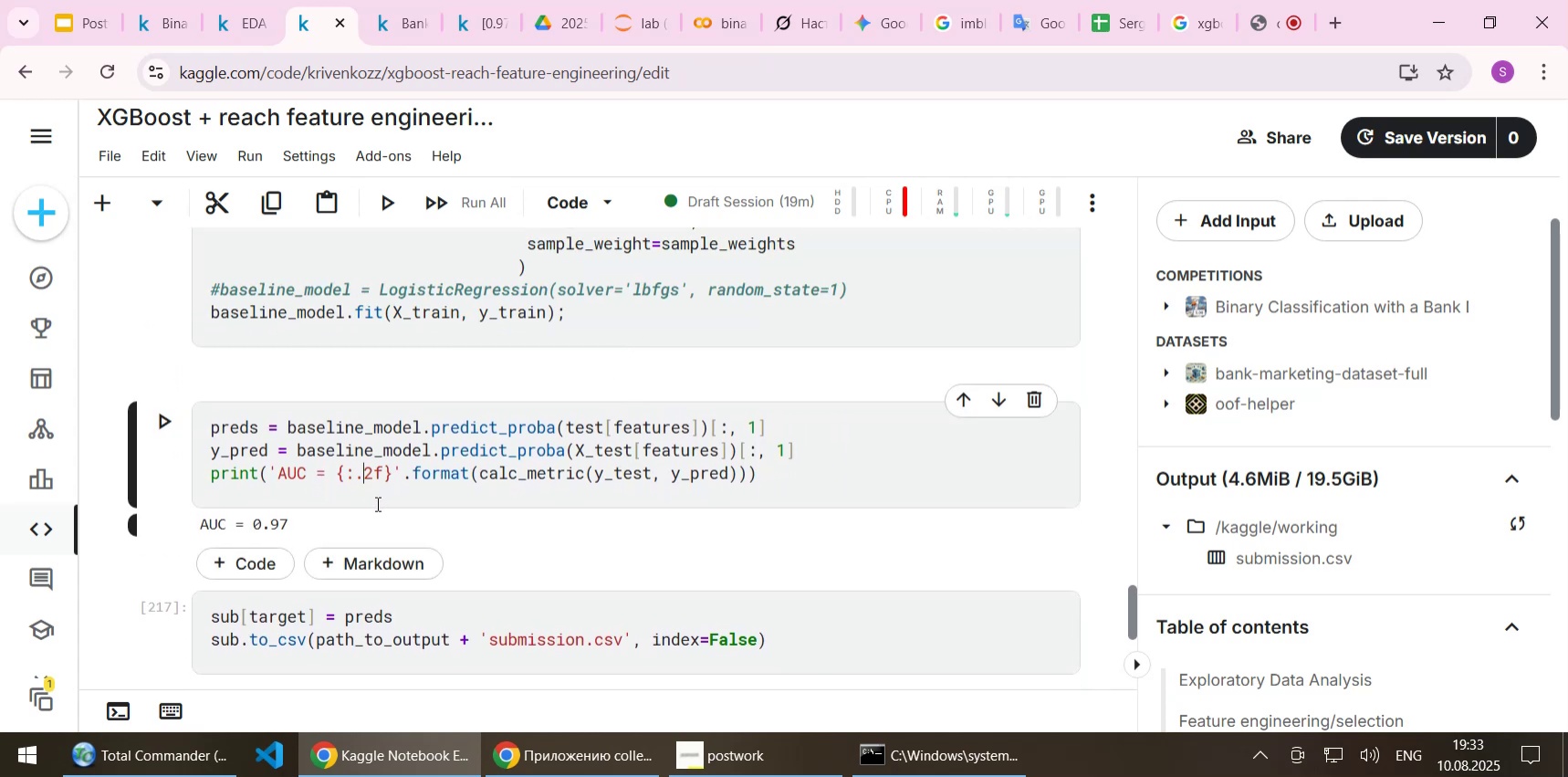 
key(Delete)
 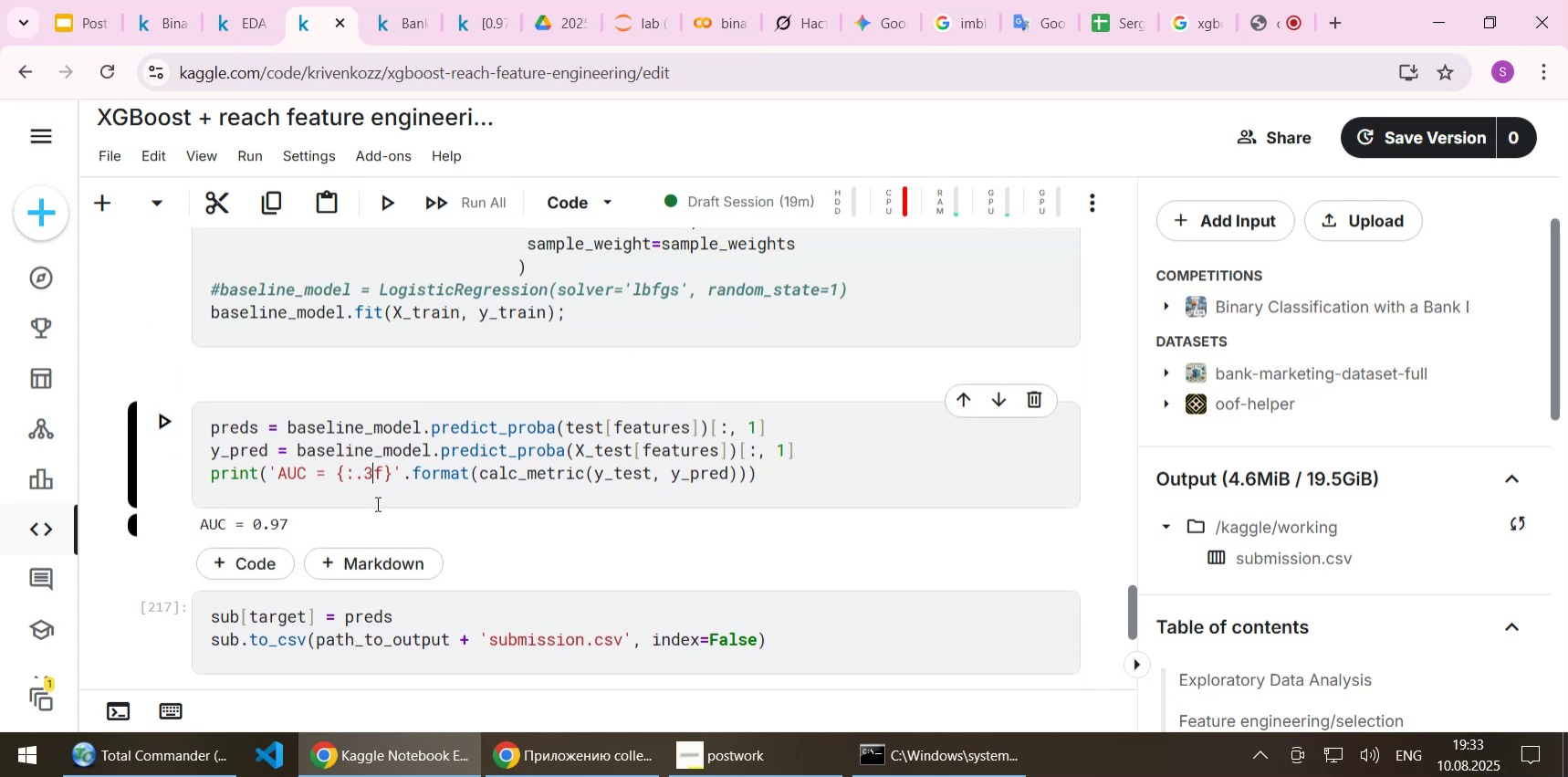 
key(Shift+ShiftLeft)
 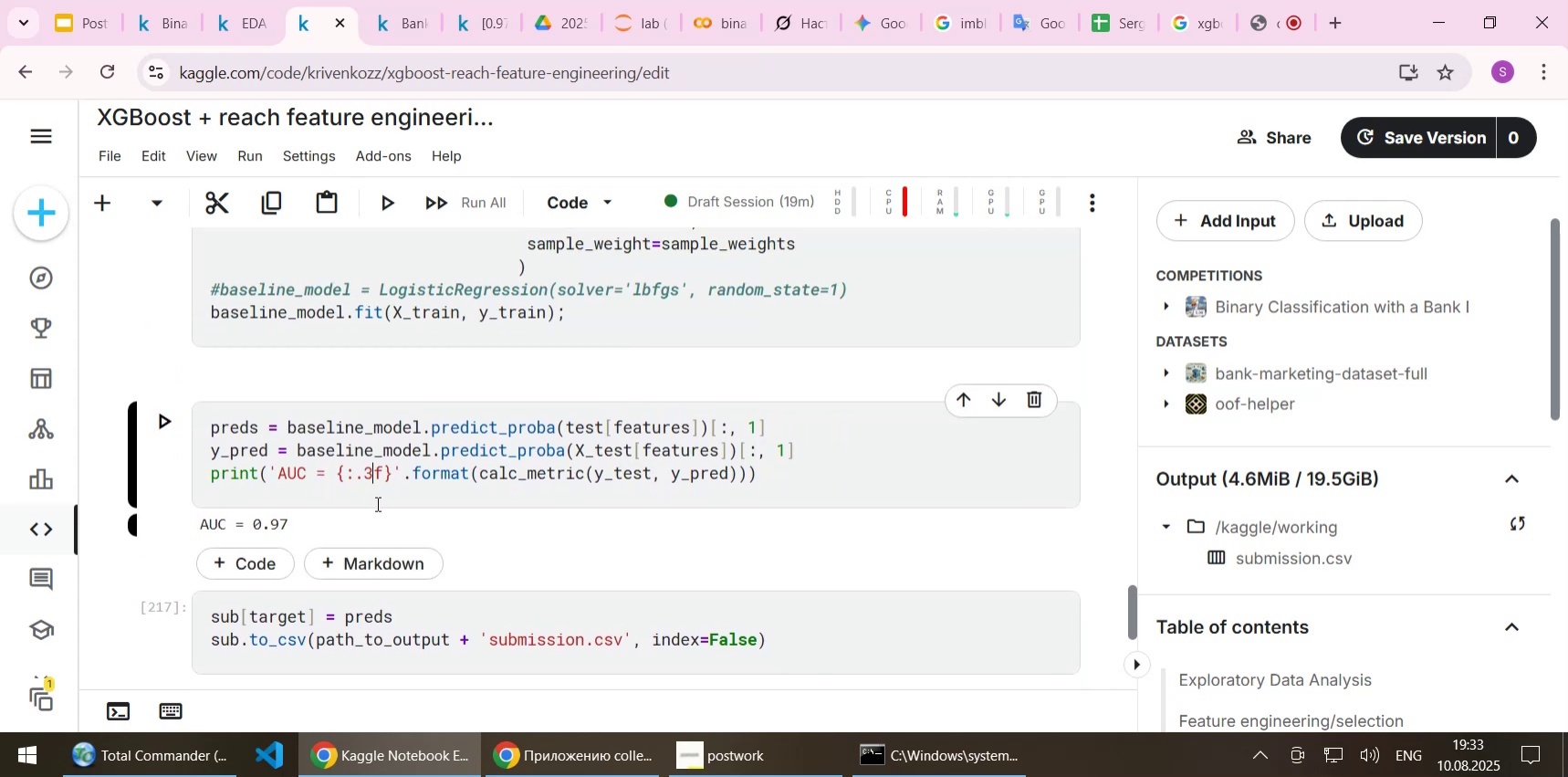 
key(Shift+Enter)
 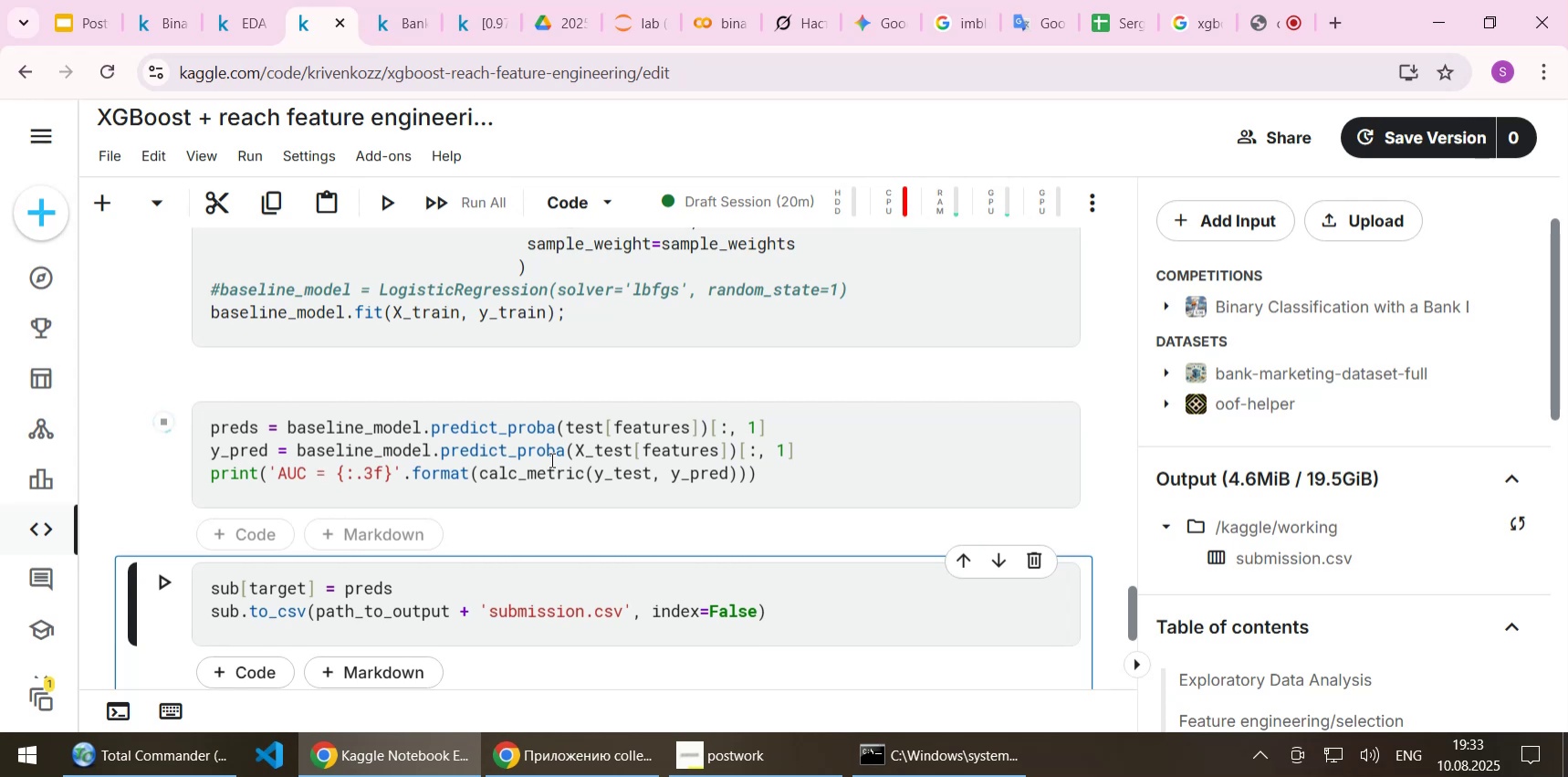 
wait(10.11)
 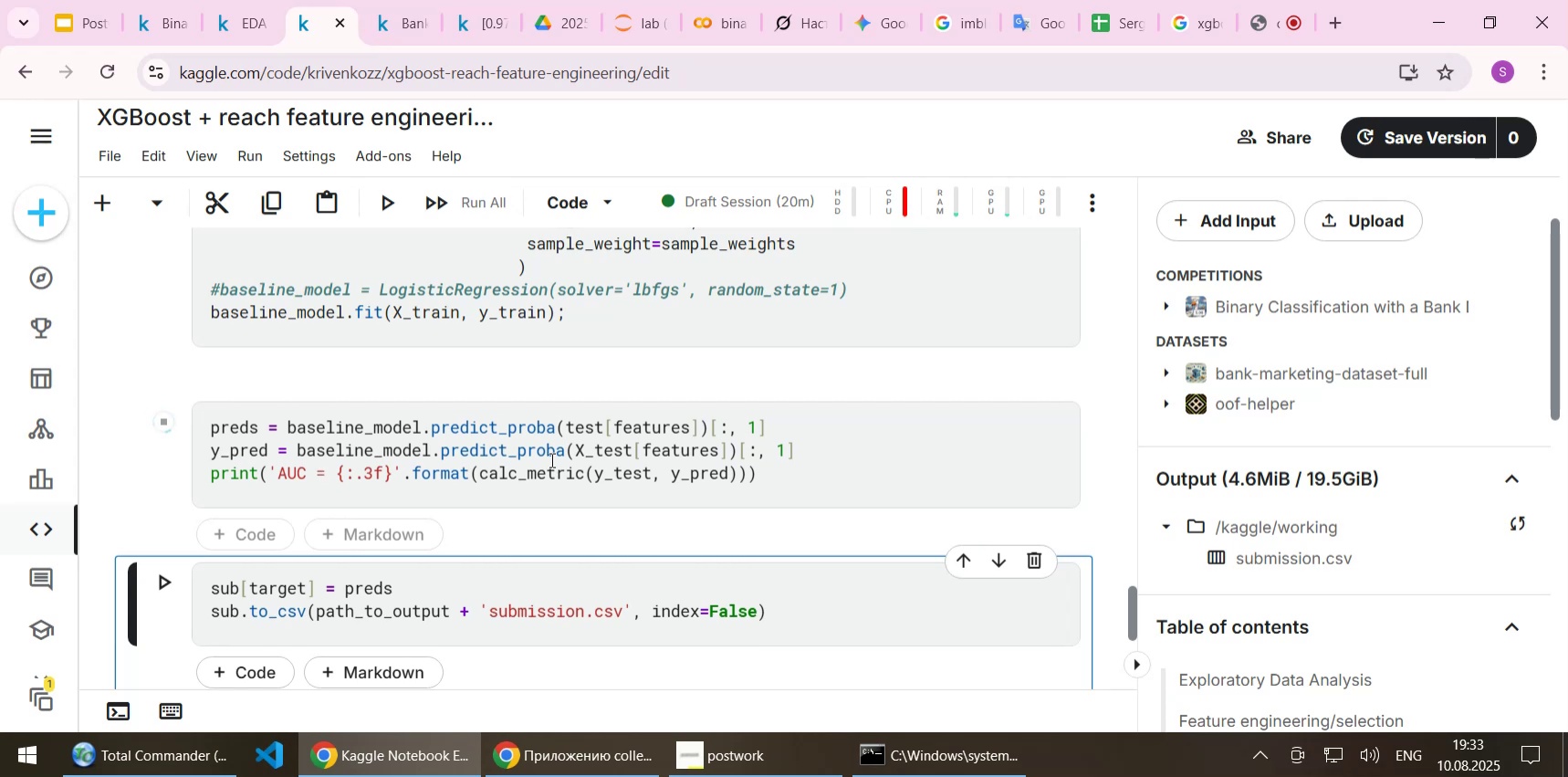 
scroll: coordinate [868, 445], scroll_direction: up, amount: 1.0
 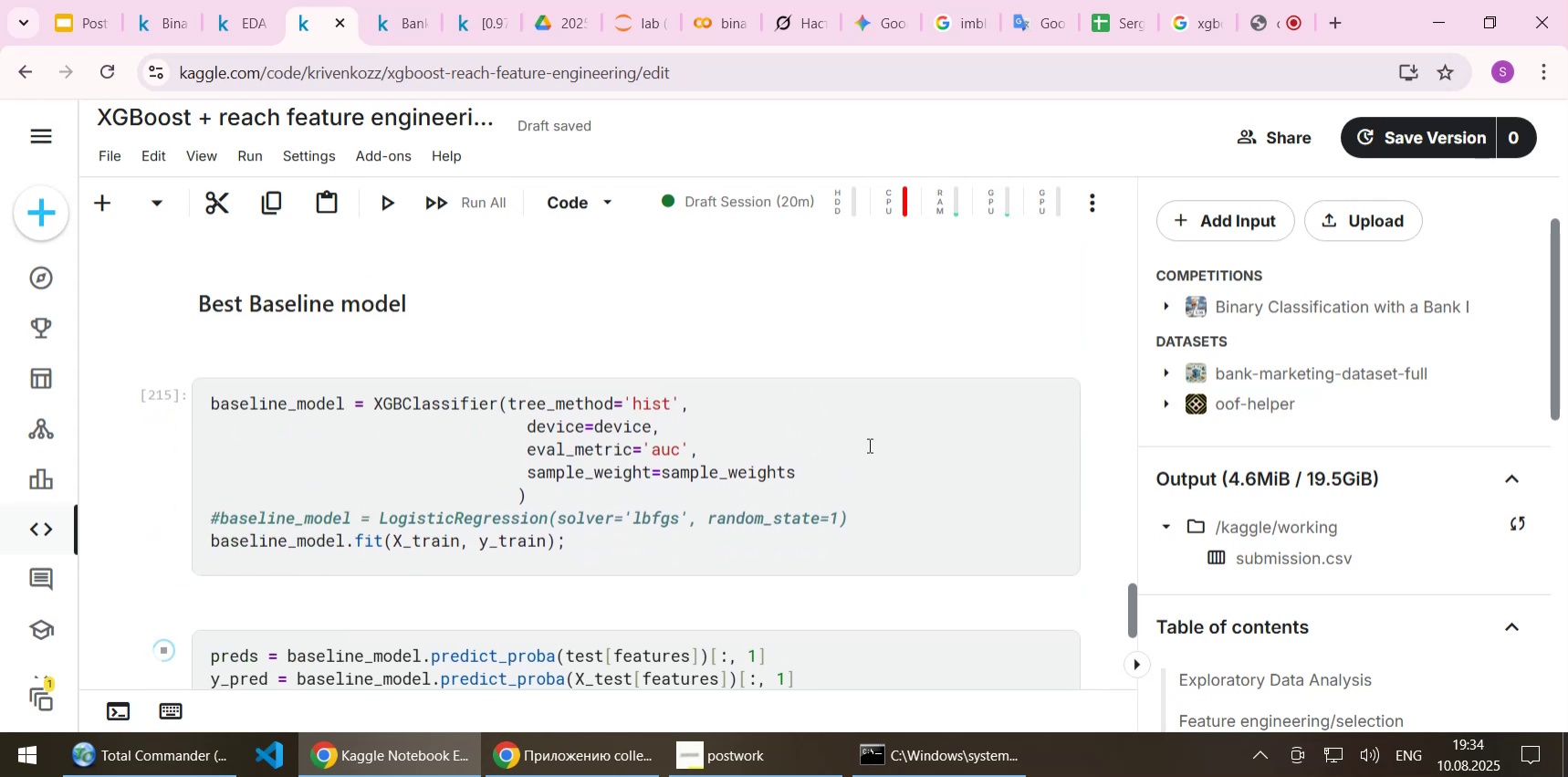 
scroll: coordinate [868, 445], scroll_direction: down, amount: 2.0
 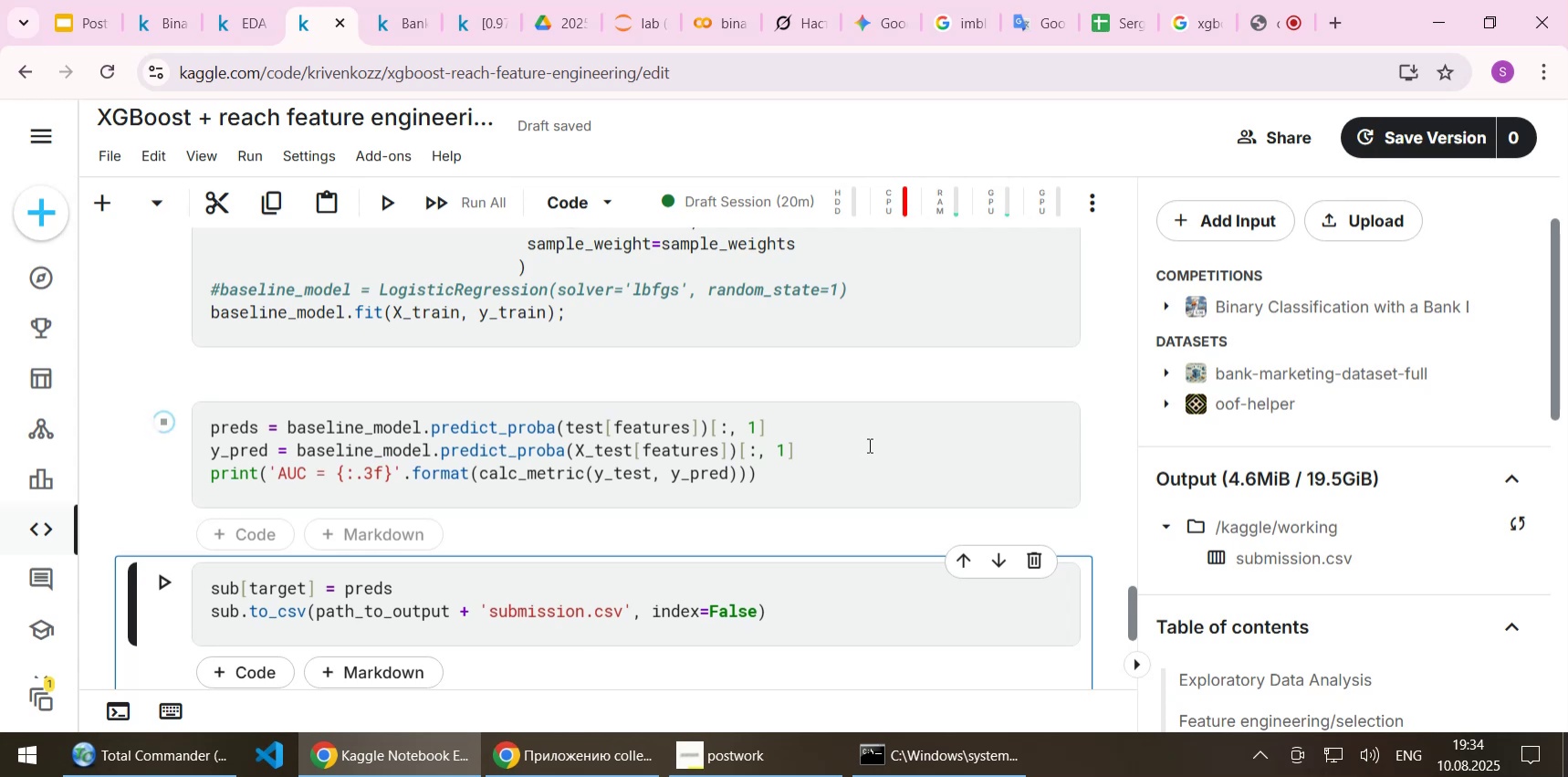 
scroll: coordinate [868, 445], scroll_direction: up, amount: 1.0
 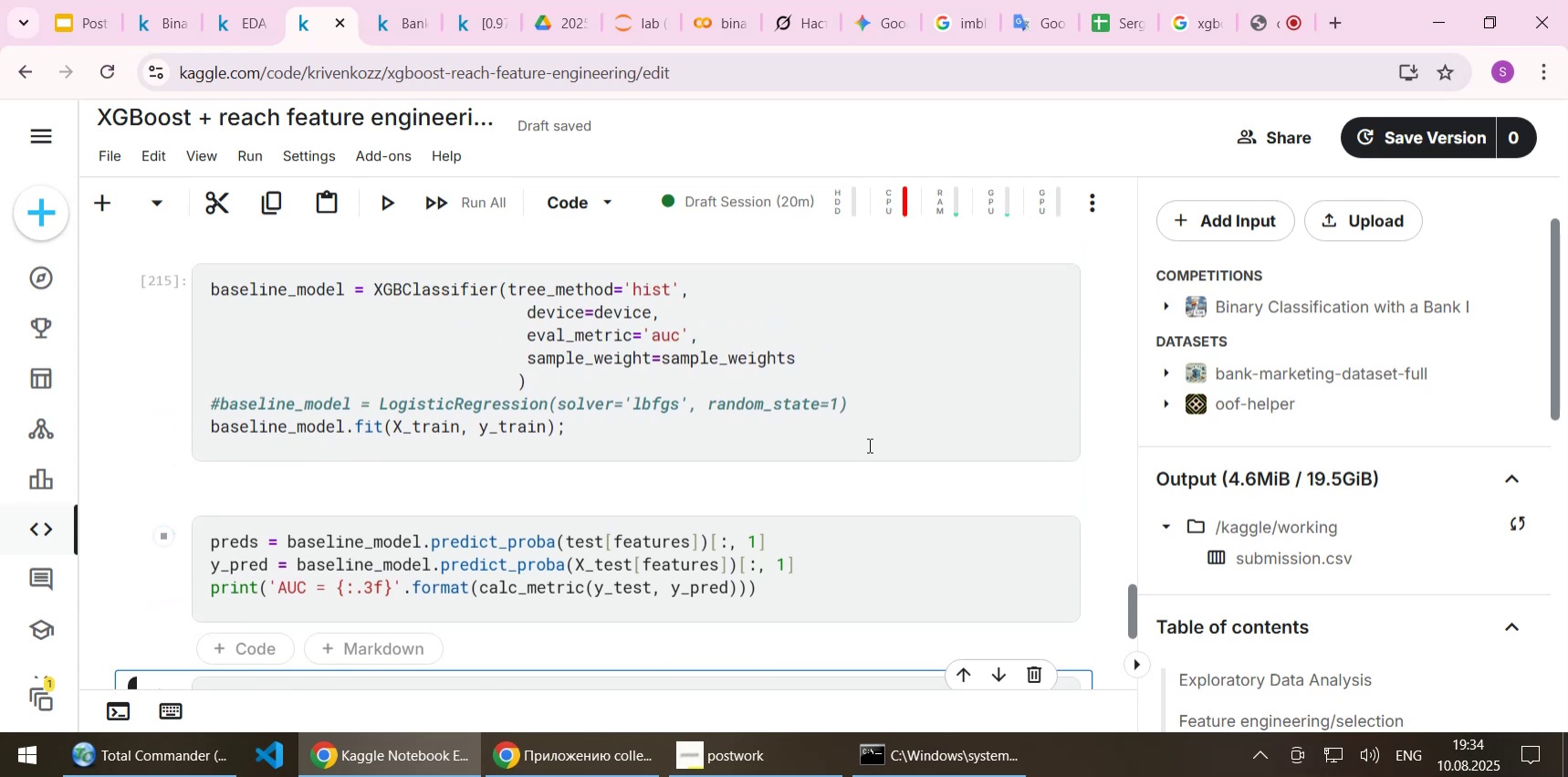 
scroll: coordinate [868, 445], scroll_direction: down, amount: 2.0
 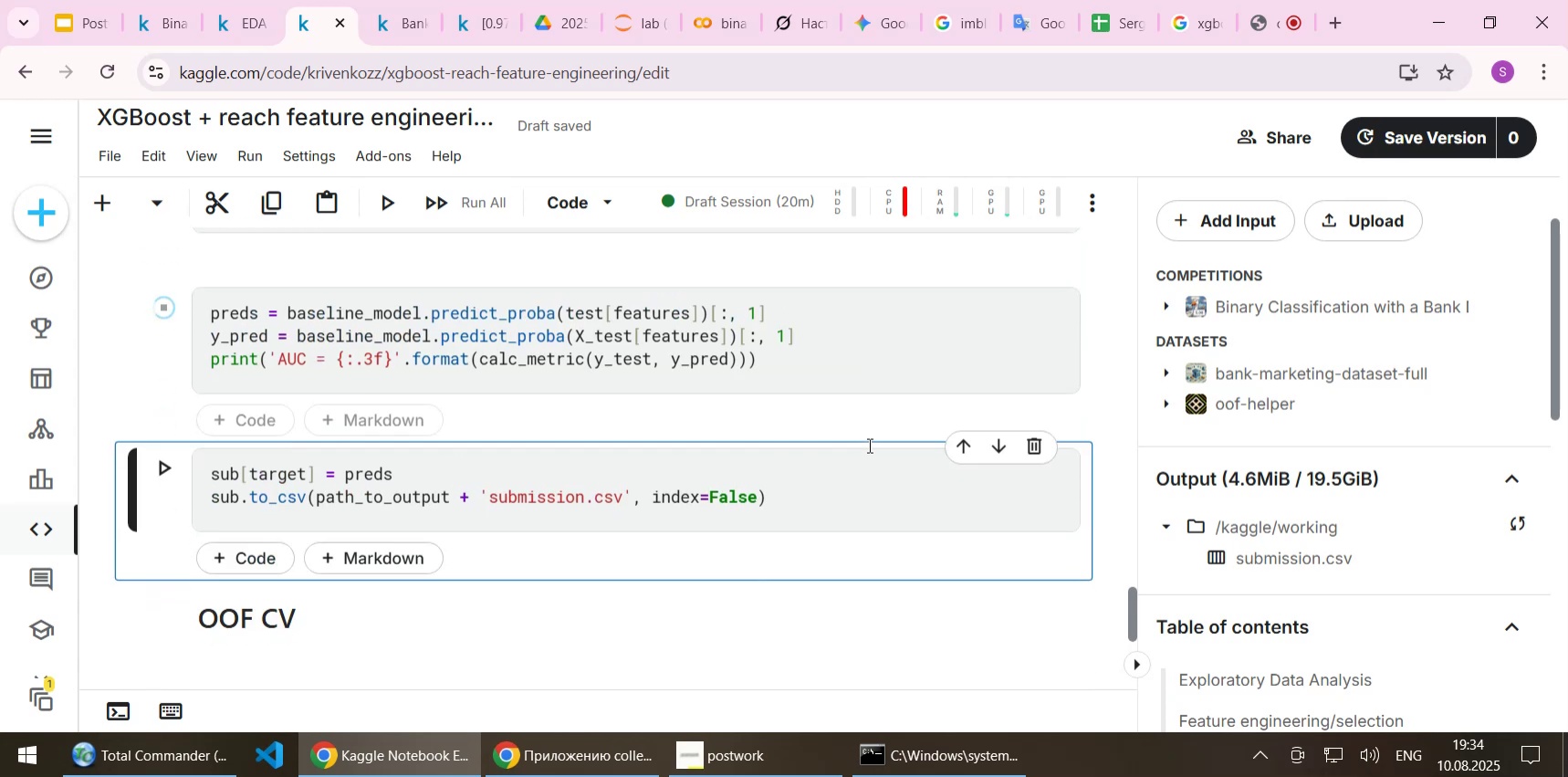 
wait(8.06)
 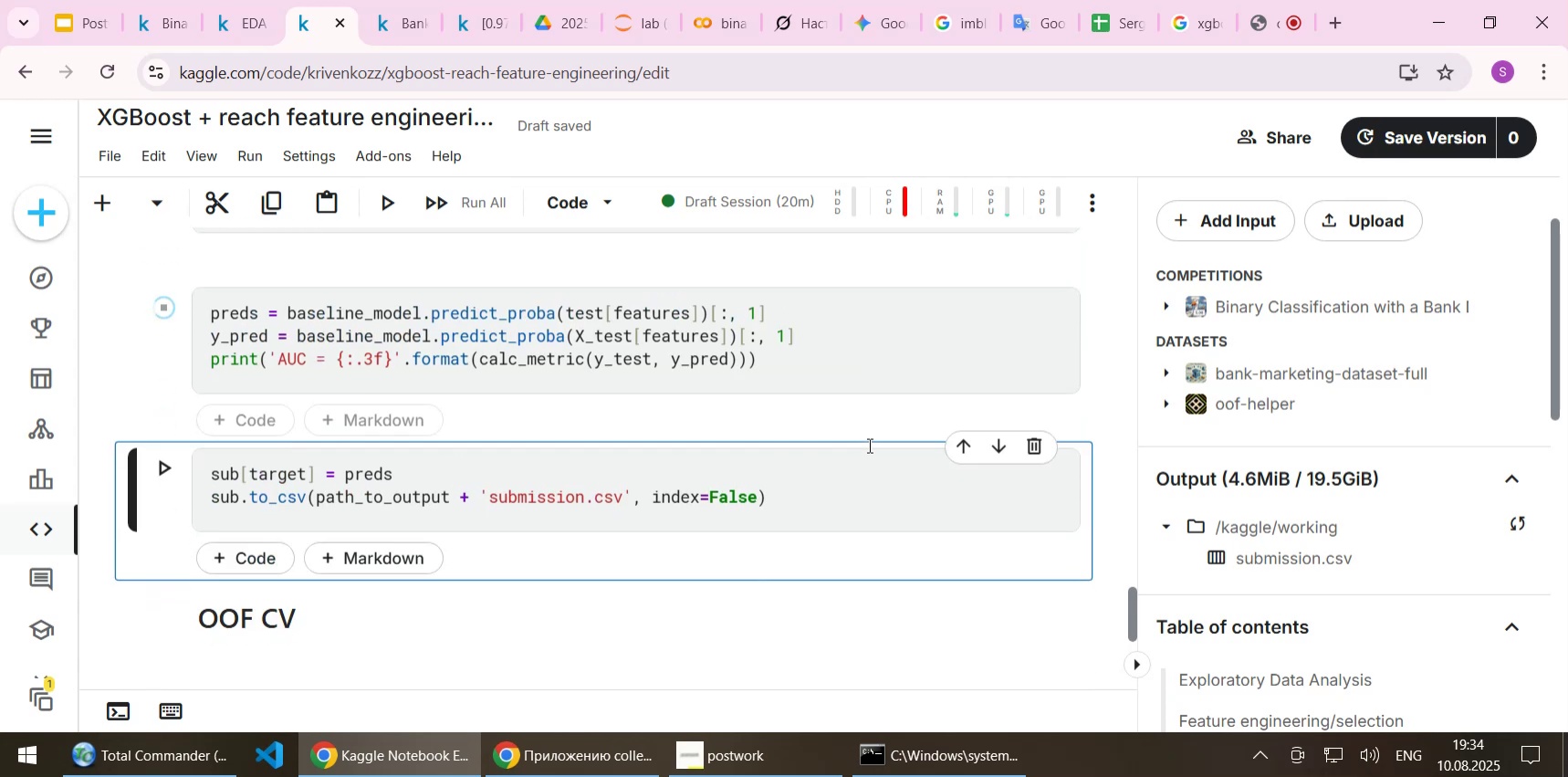 
scroll: coordinate [868, 445], scroll_direction: up, amount: 2.0
 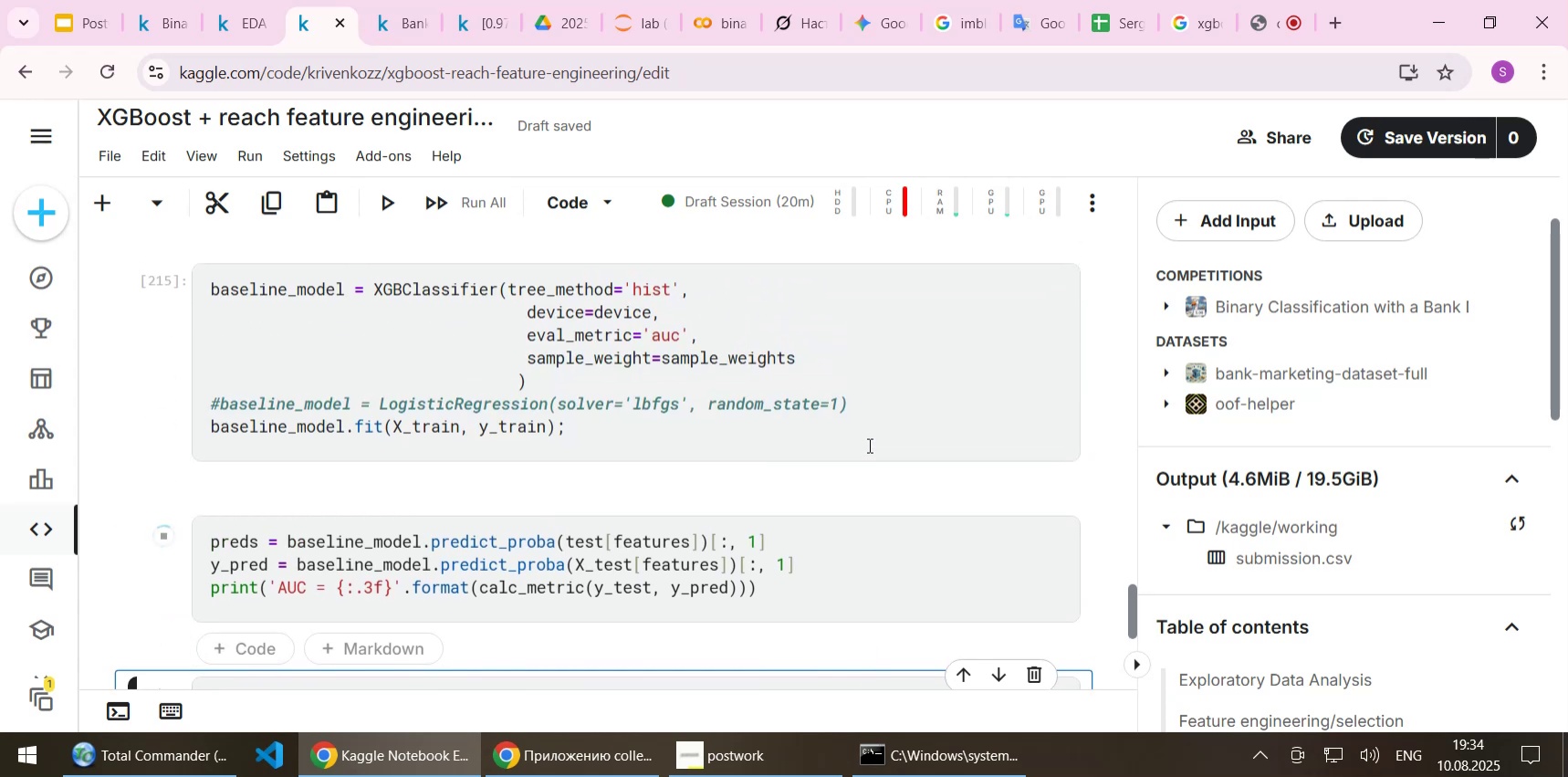 
scroll: coordinate [868, 445], scroll_direction: down, amount: 1.0
 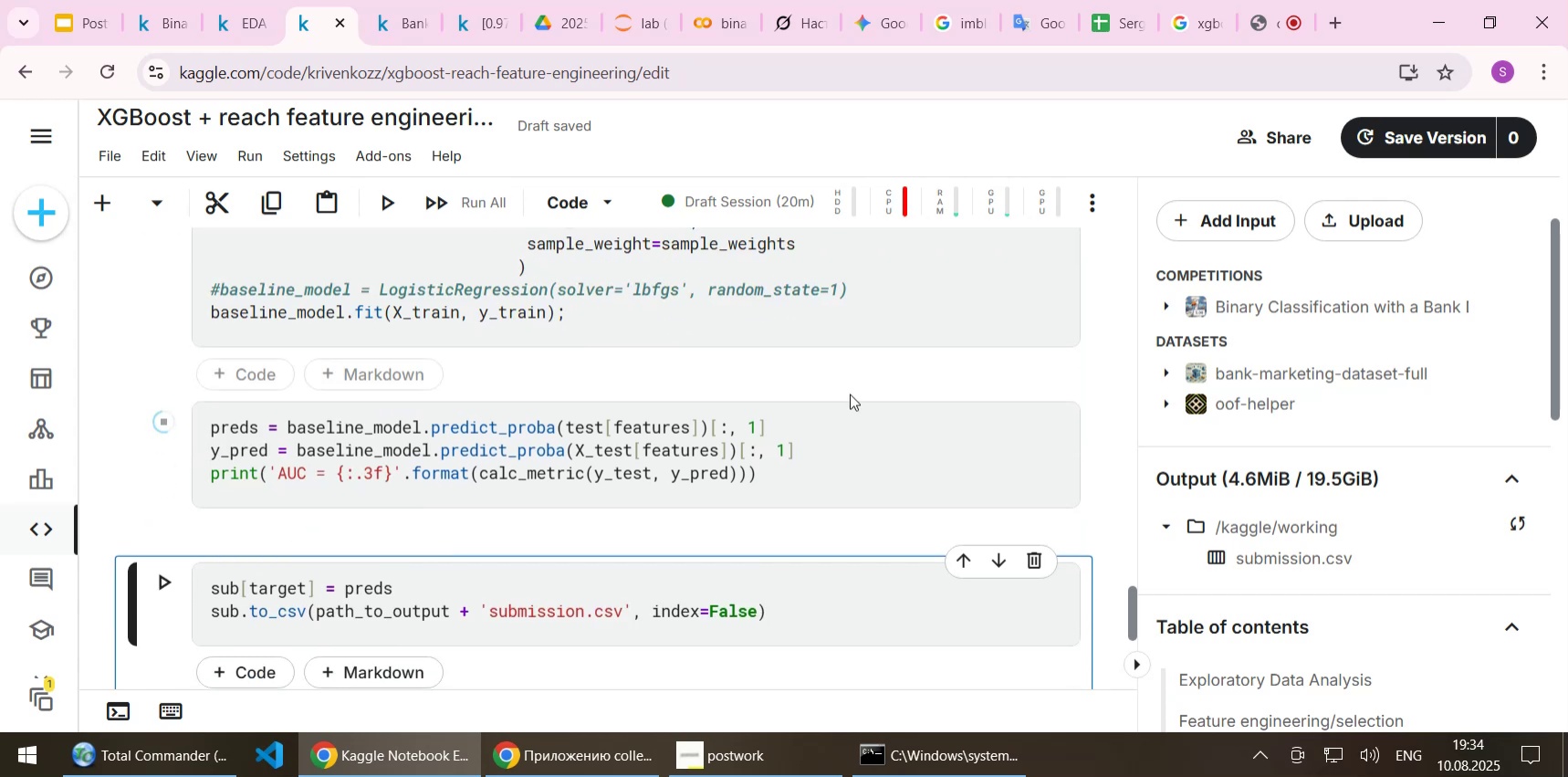 
wait(9.3)
 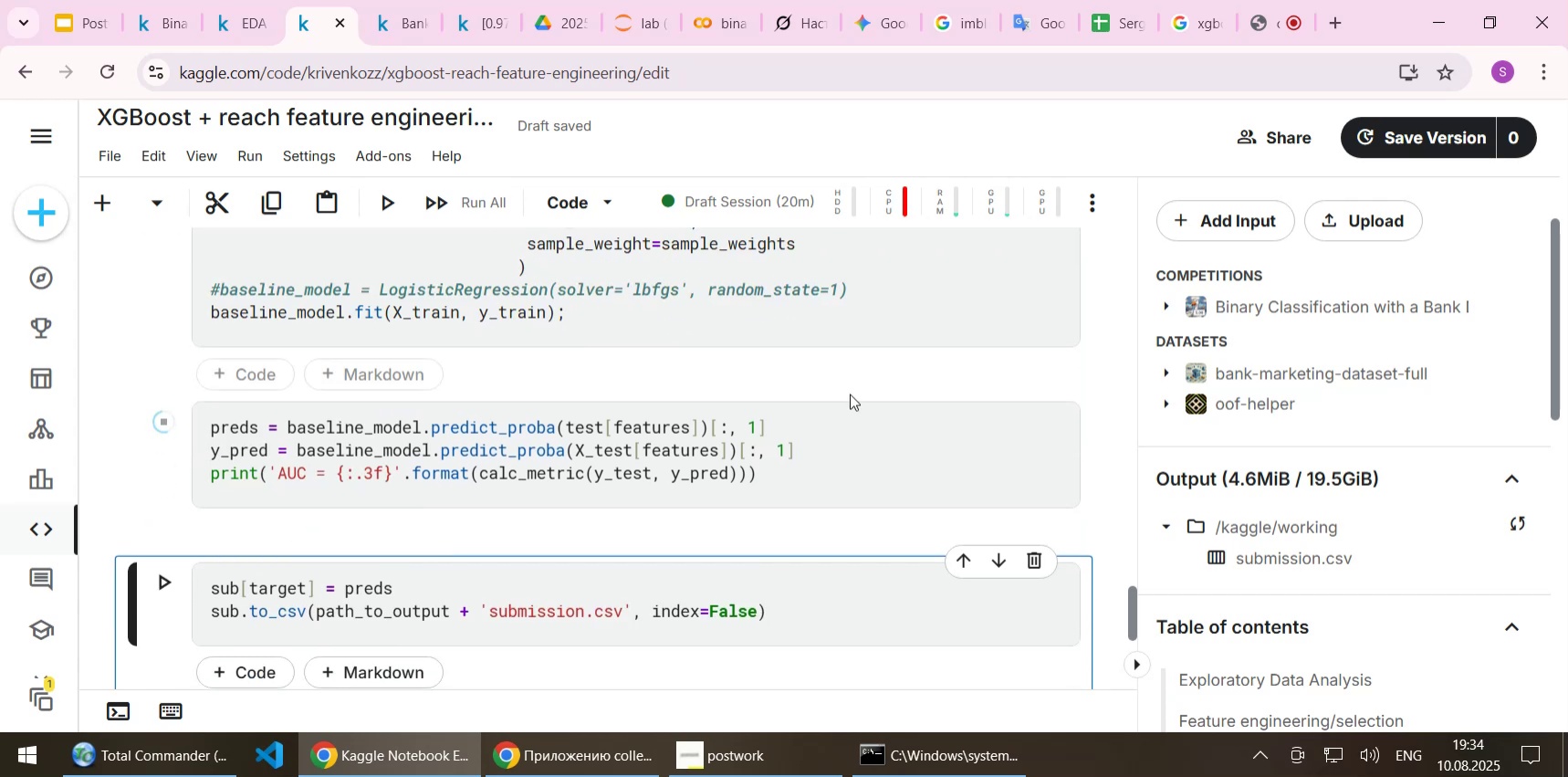 
scroll: coordinate [850, 394], scroll_direction: down, amount: 3.0
 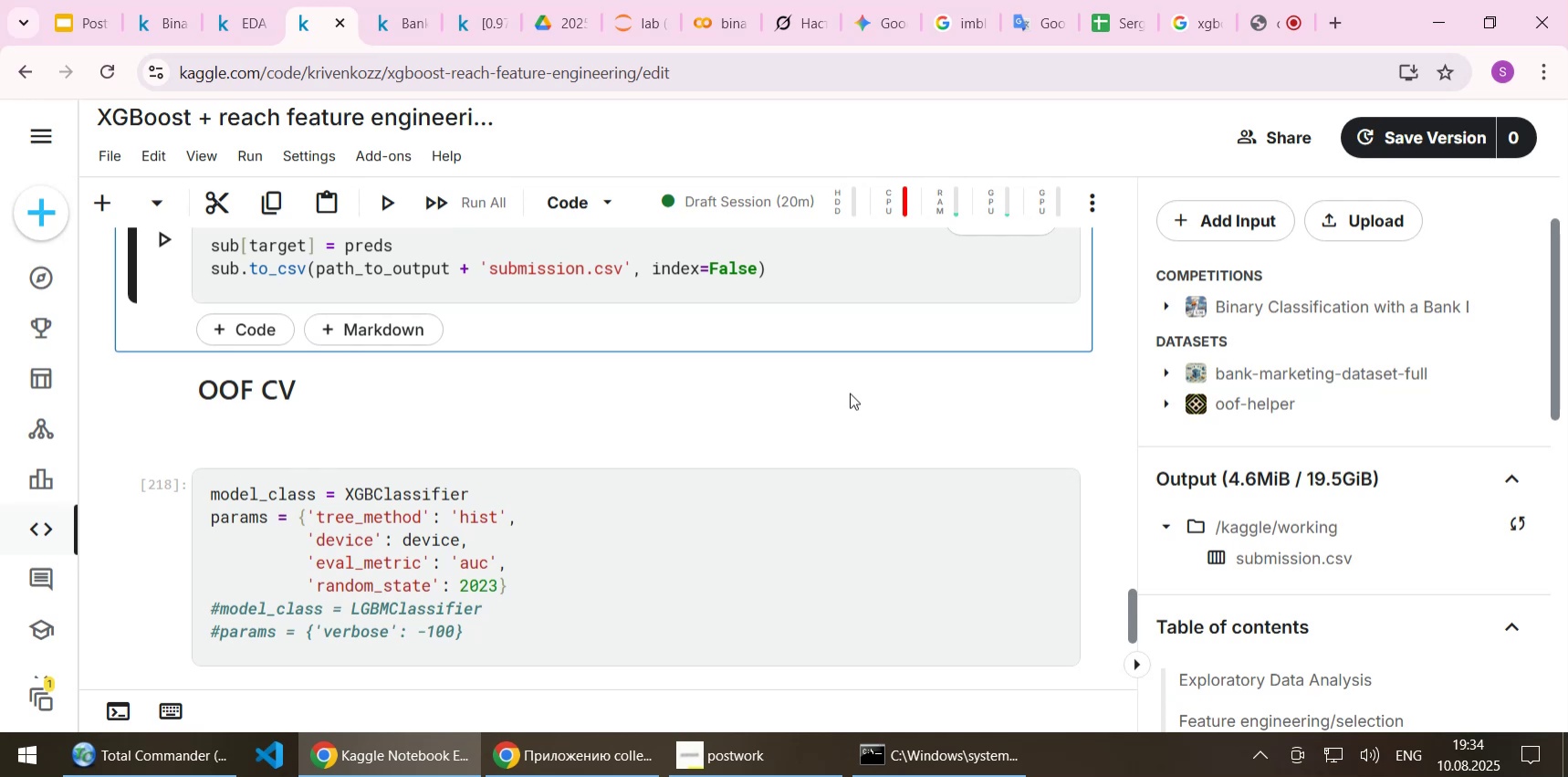 
scroll: coordinate [850, 393], scroll_direction: up, amount: 3.0
 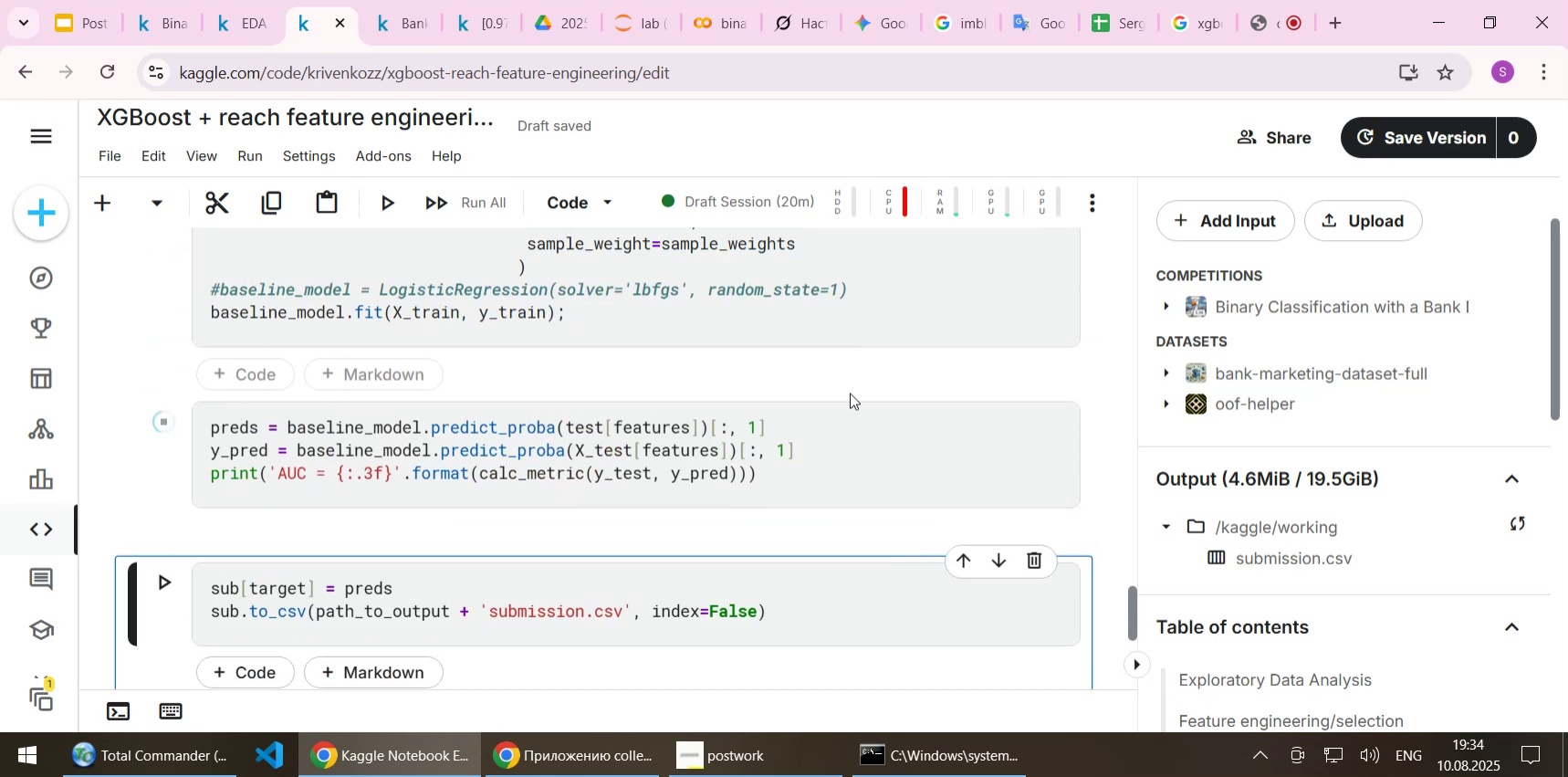 
scroll: coordinate [850, 393], scroll_direction: down, amount: 3.0
 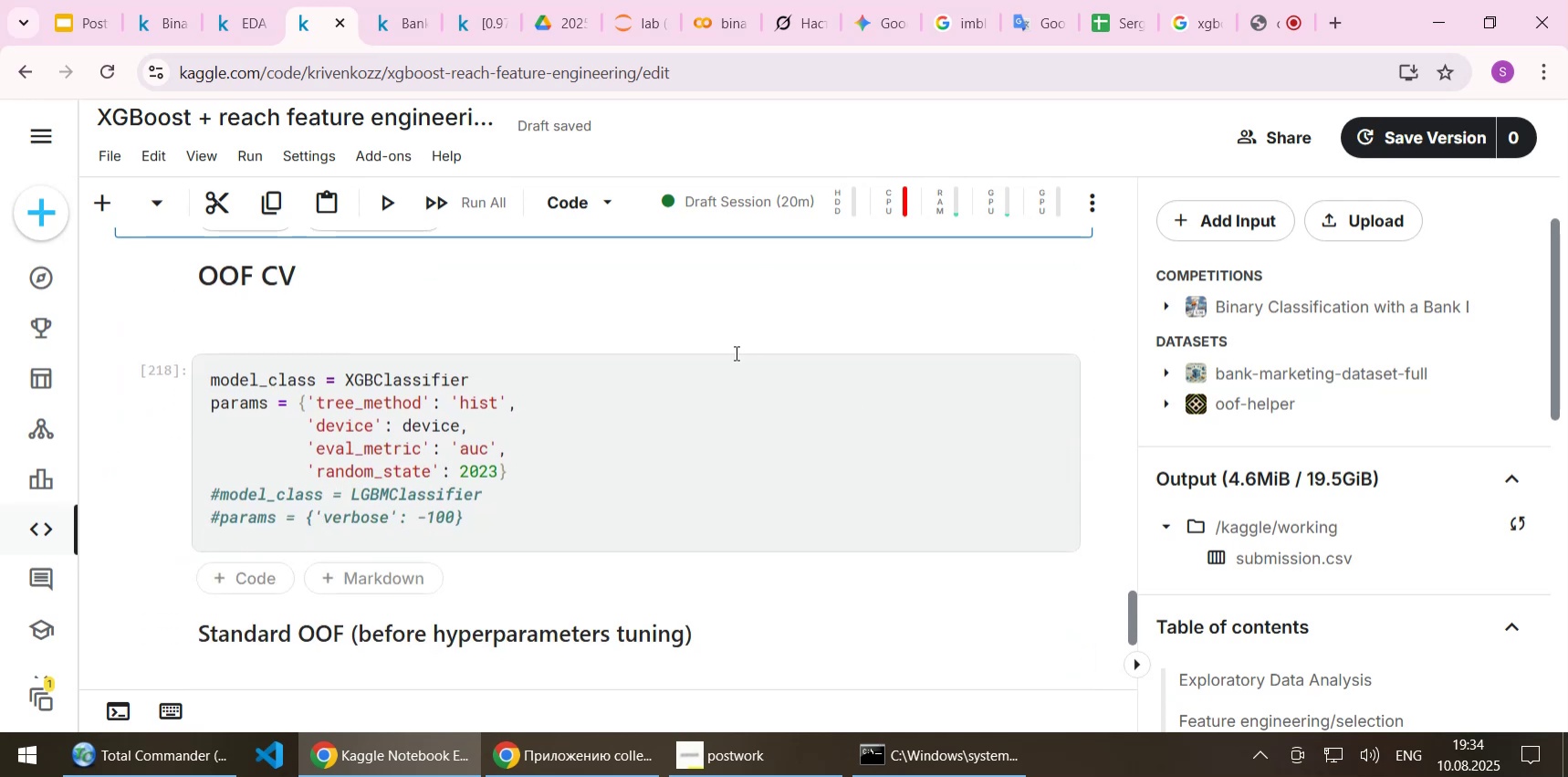 
left_click([735, 352])
 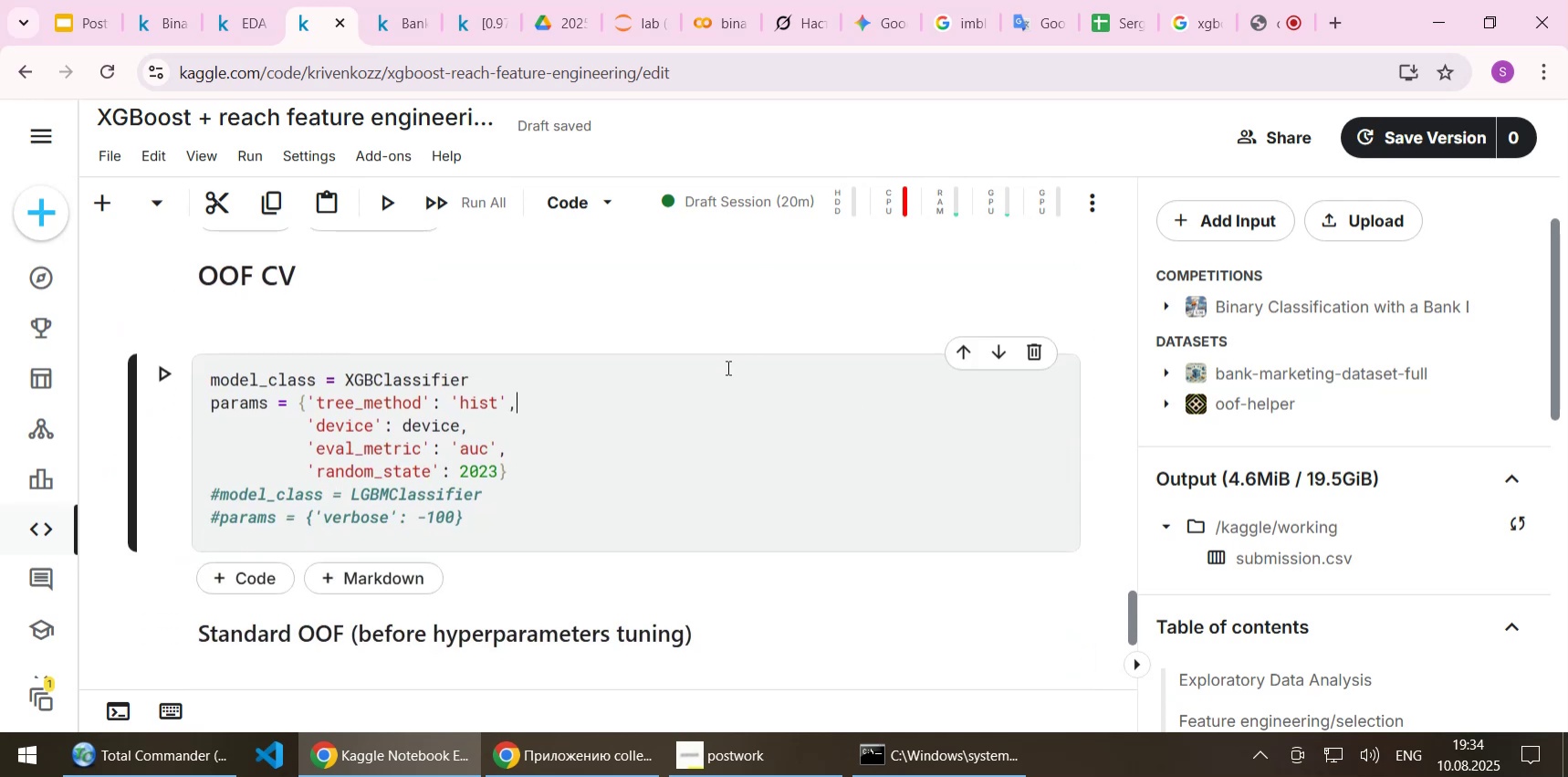 
scroll: coordinate [727, 370], scroll_direction: up, amount: 3.0
 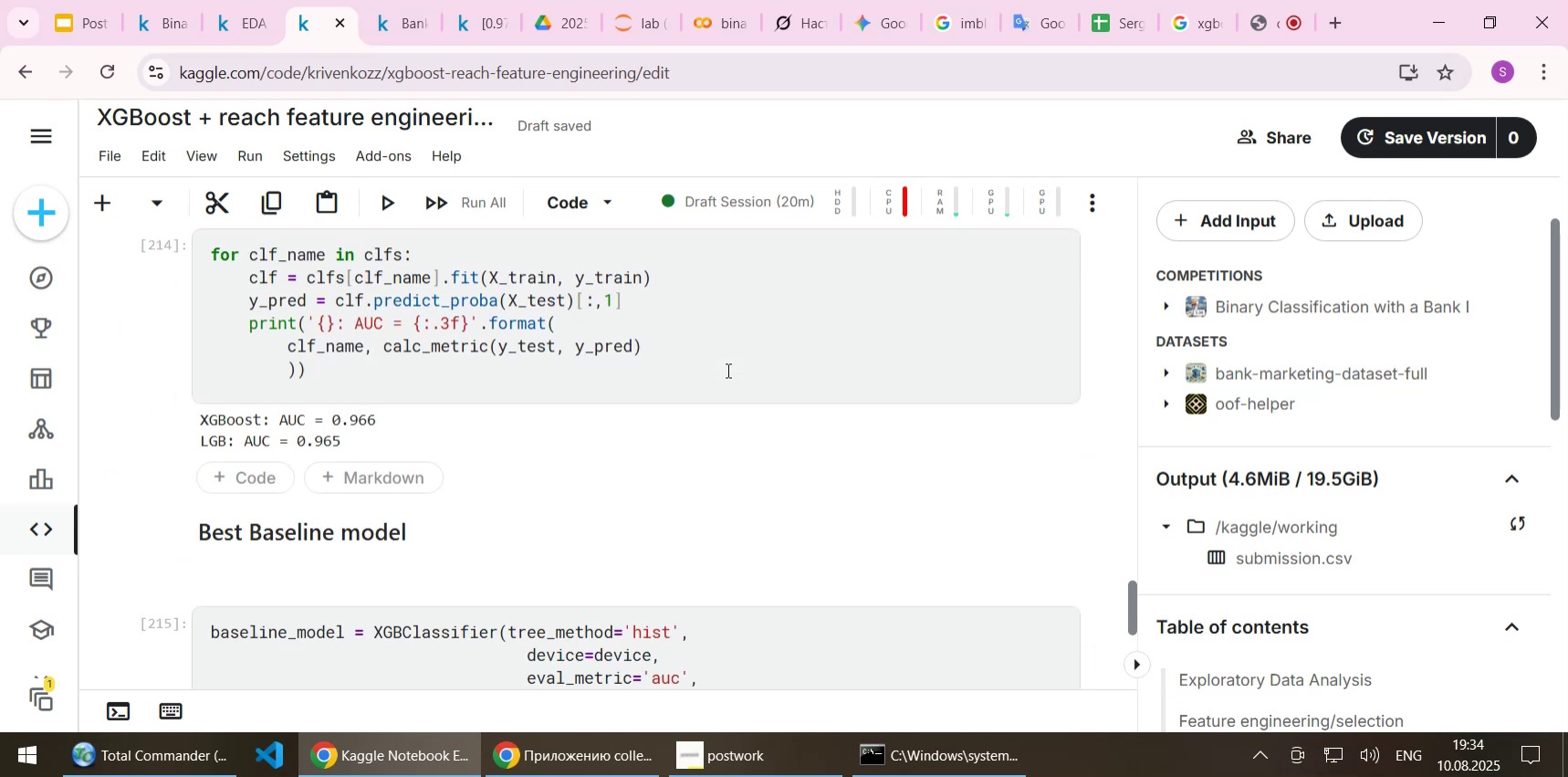 
scroll: coordinate [727, 370], scroll_direction: down, amount: 8.0
 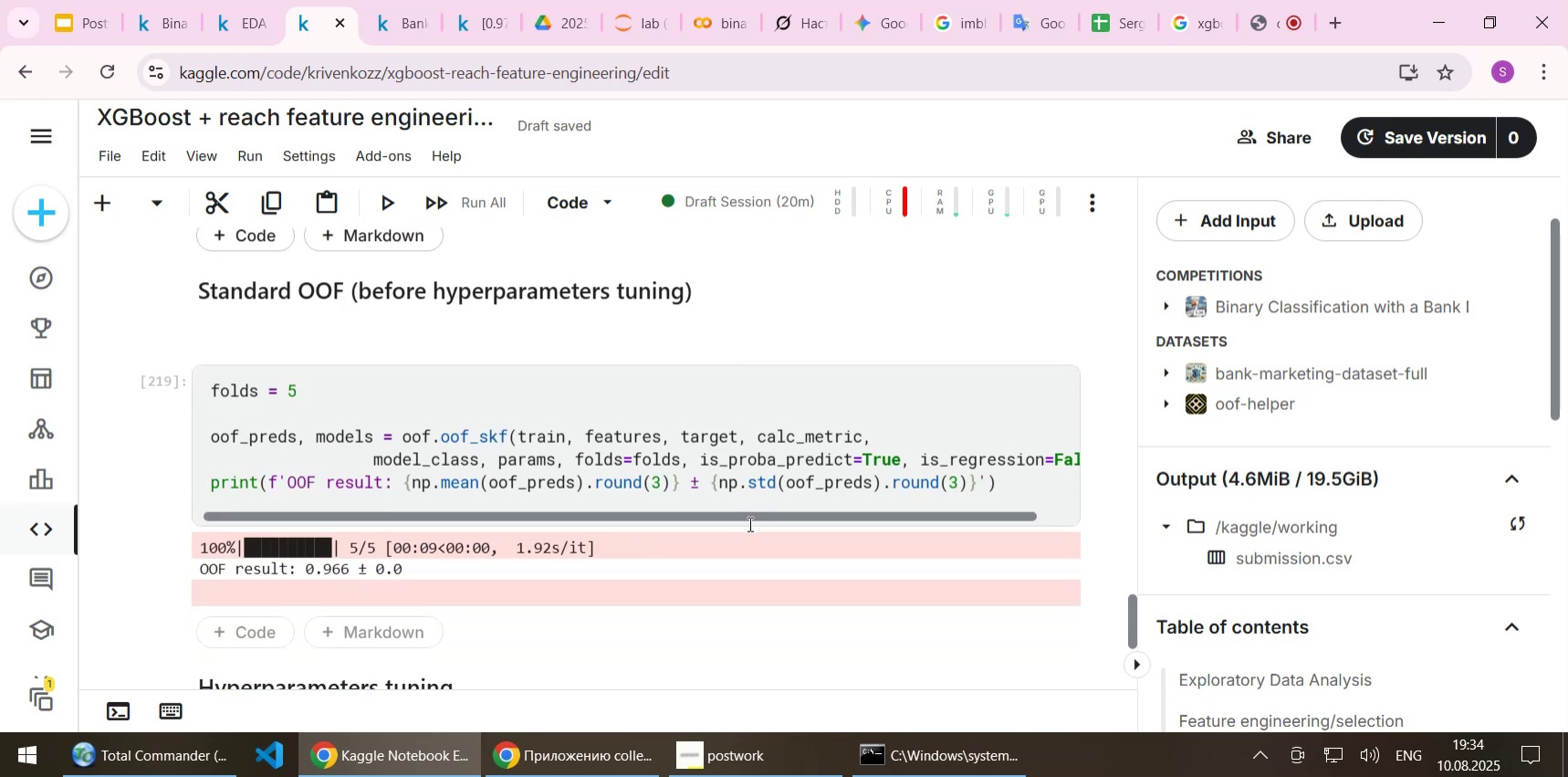 
left_click_drag(start_coordinate=[742, 518], to_coordinate=[569, 500])
 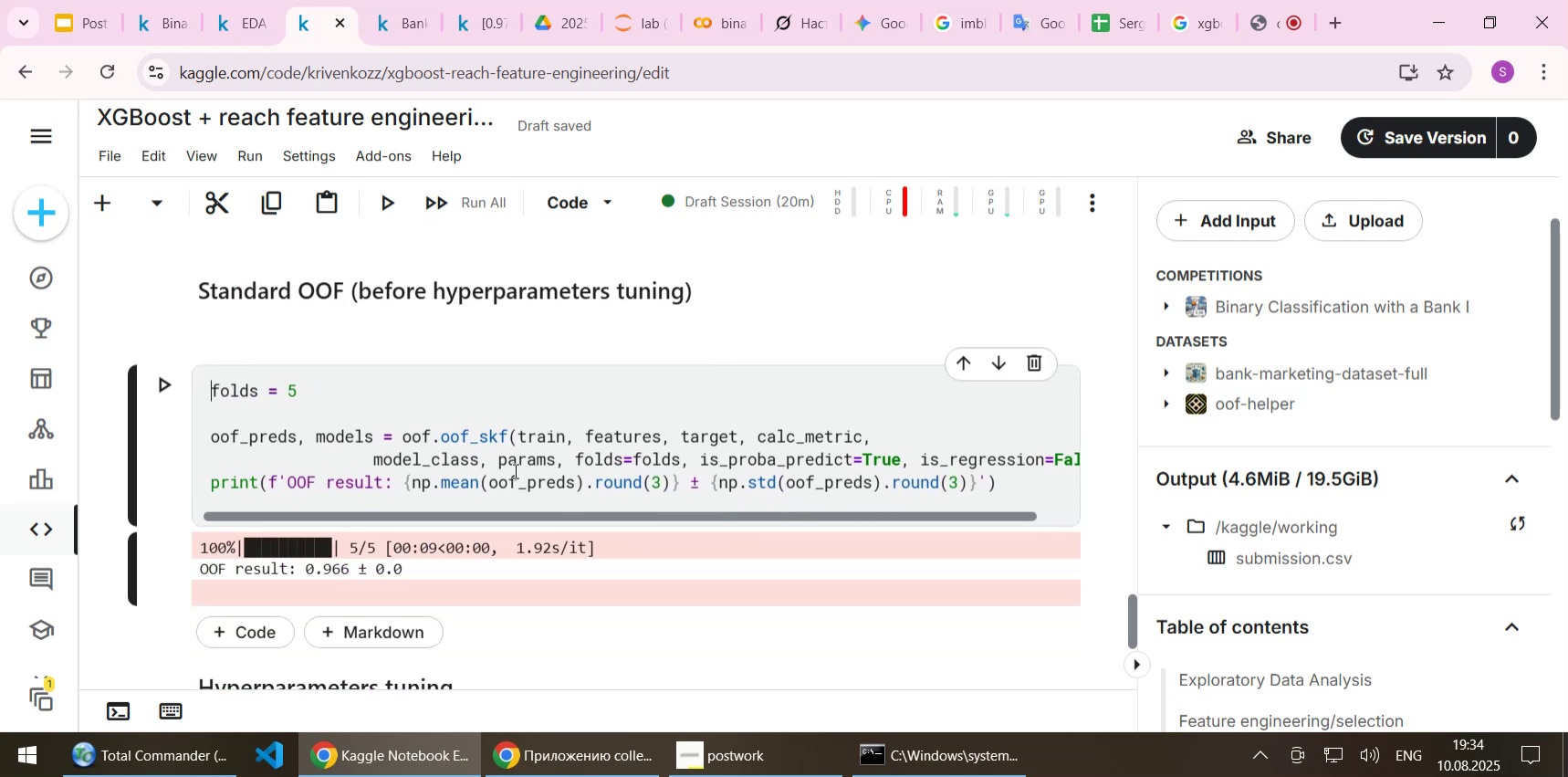 
scroll: coordinate [552, 442], scroll_direction: down, amount: 4.0
 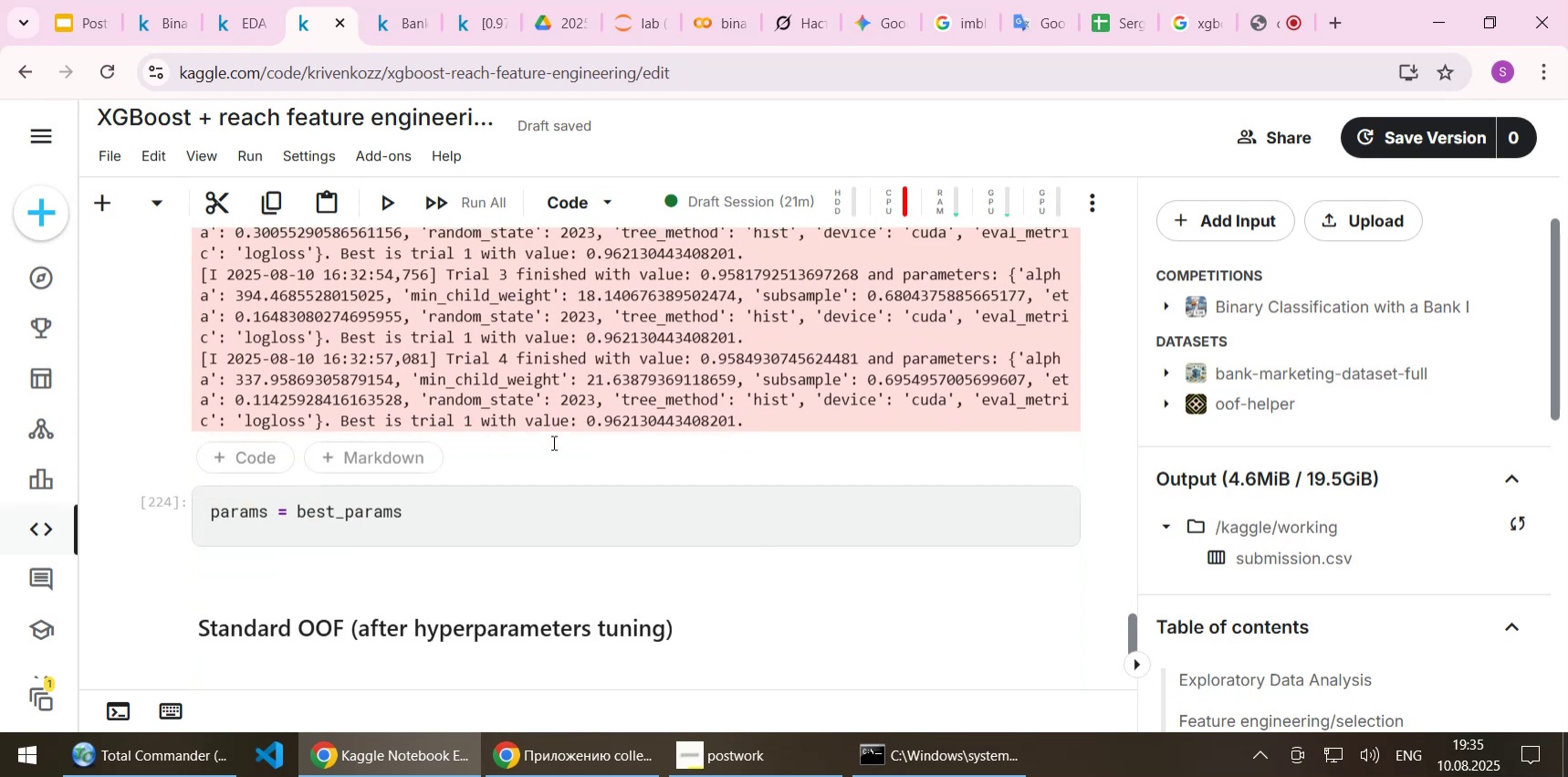 
scroll: coordinate [552, 442], scroll_direction: up, amount: 1.0
 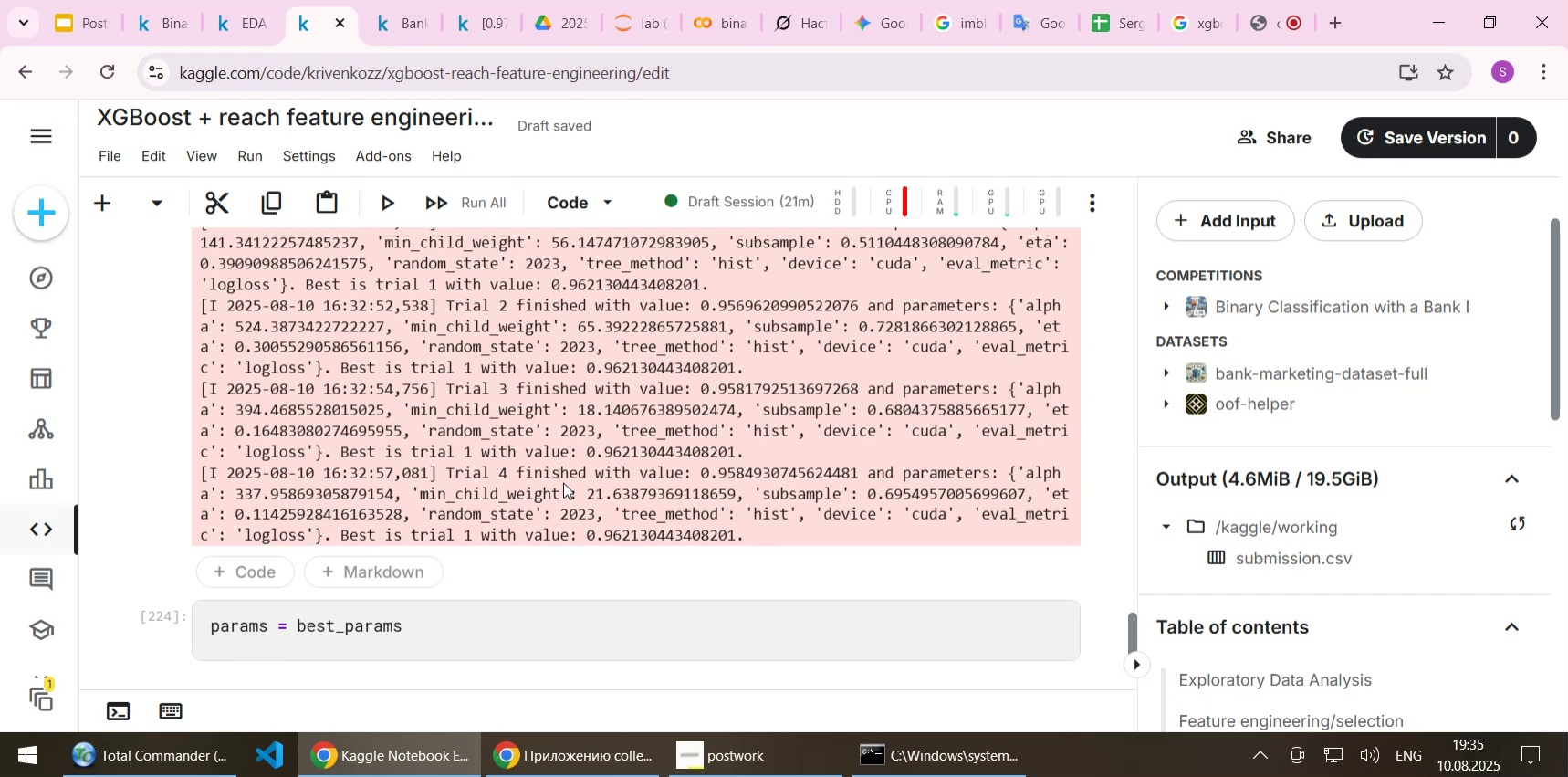 
wait(6.43)
 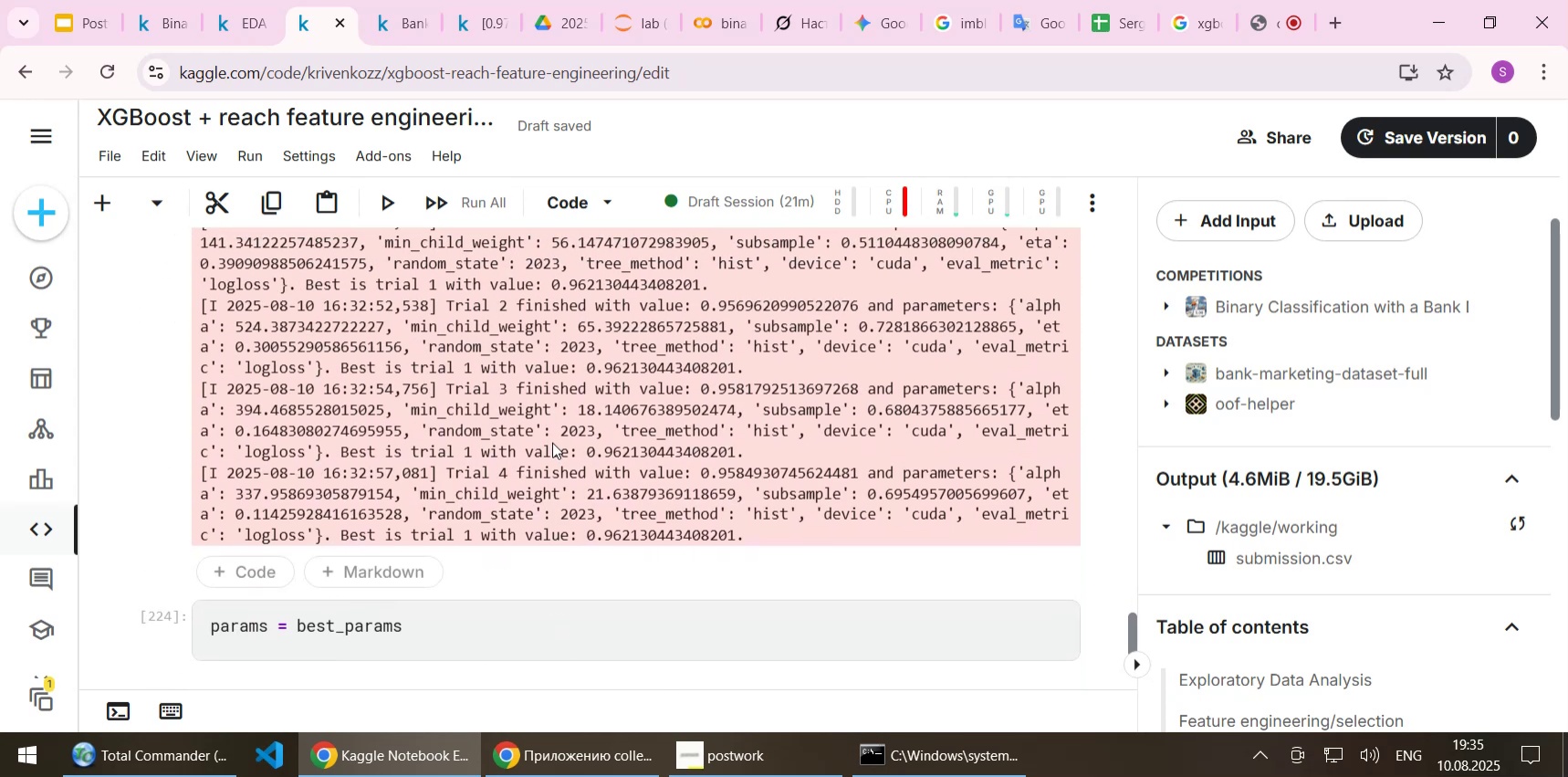 
scroll: coordinate [667, 497], scroll_direction: down, amount: 11.0
 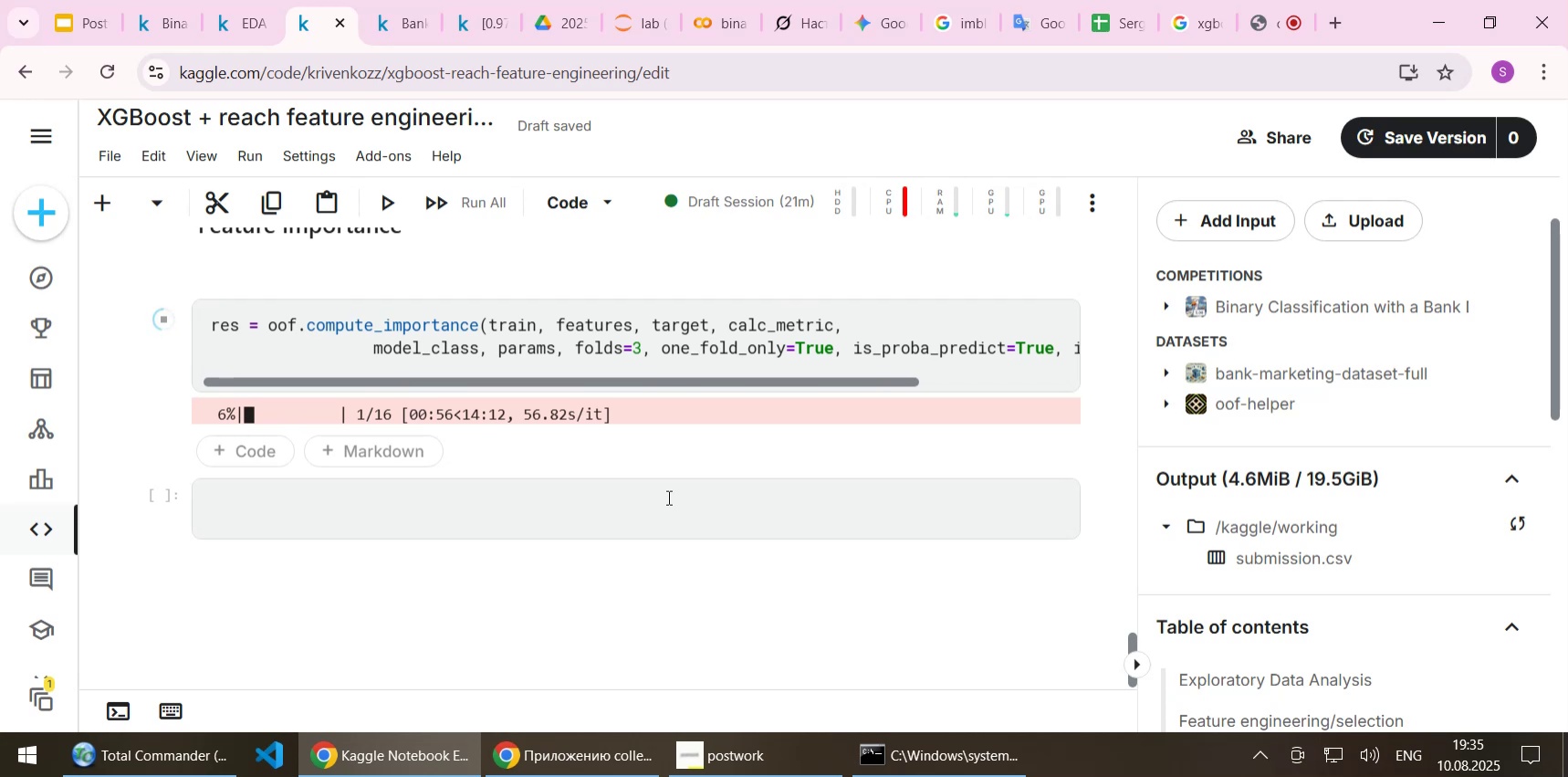 
scroll: coordinate [667, 497], scroll_direction: up, amount: 1.0
 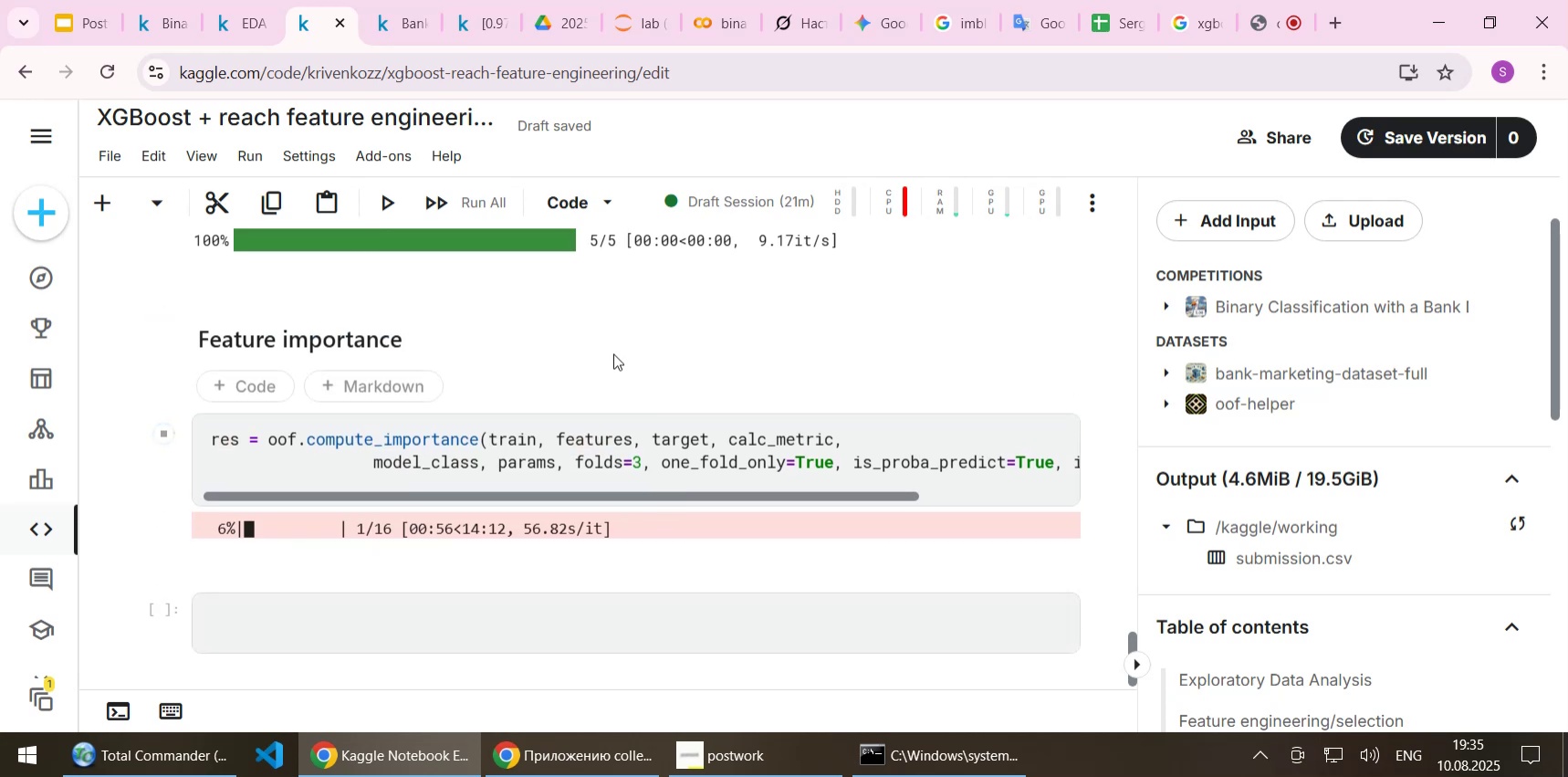 
wait(7.26)
 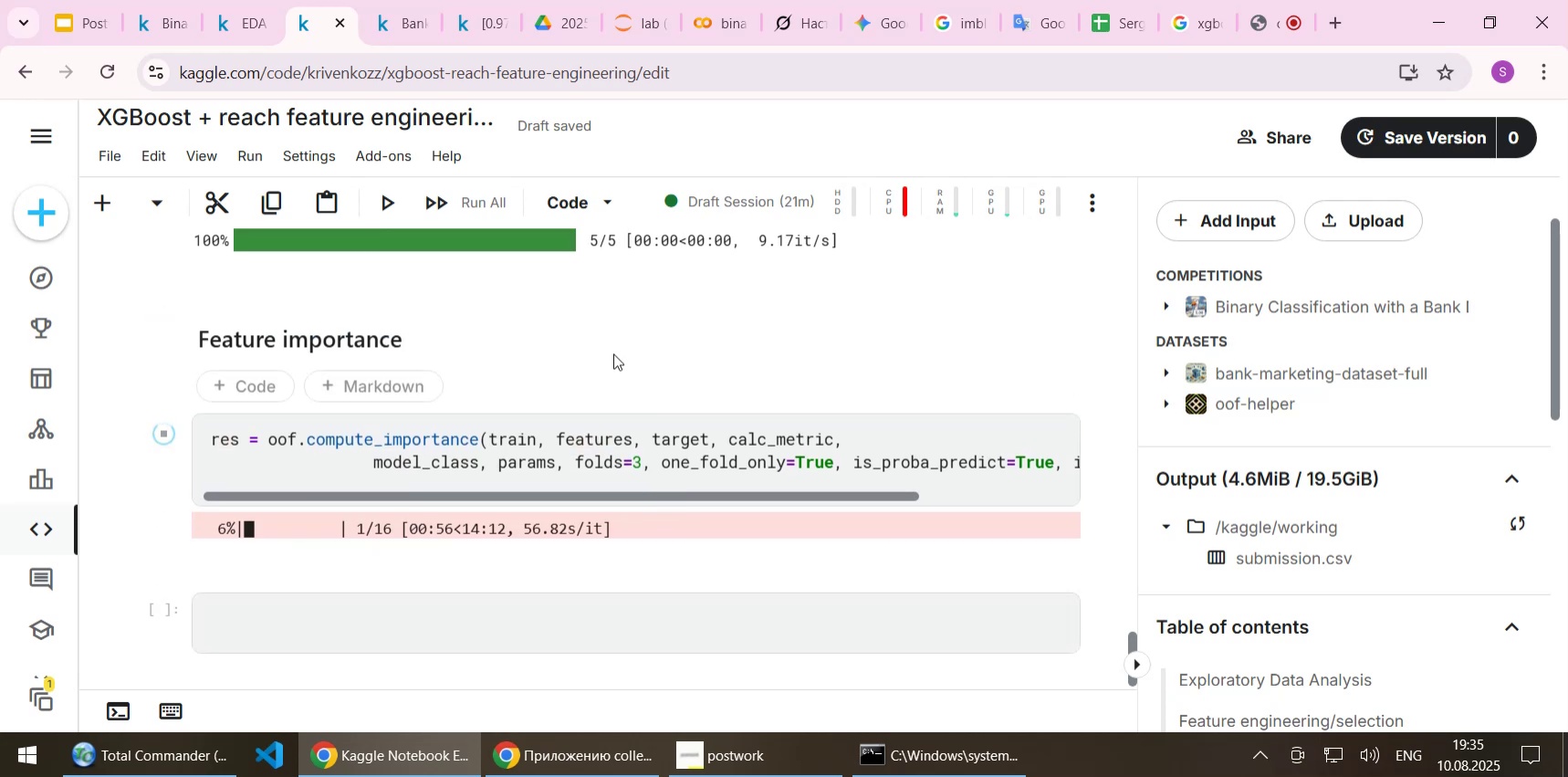 
scroll: coordinate [613, 353], scroll_direction: down, amount: 1.0
 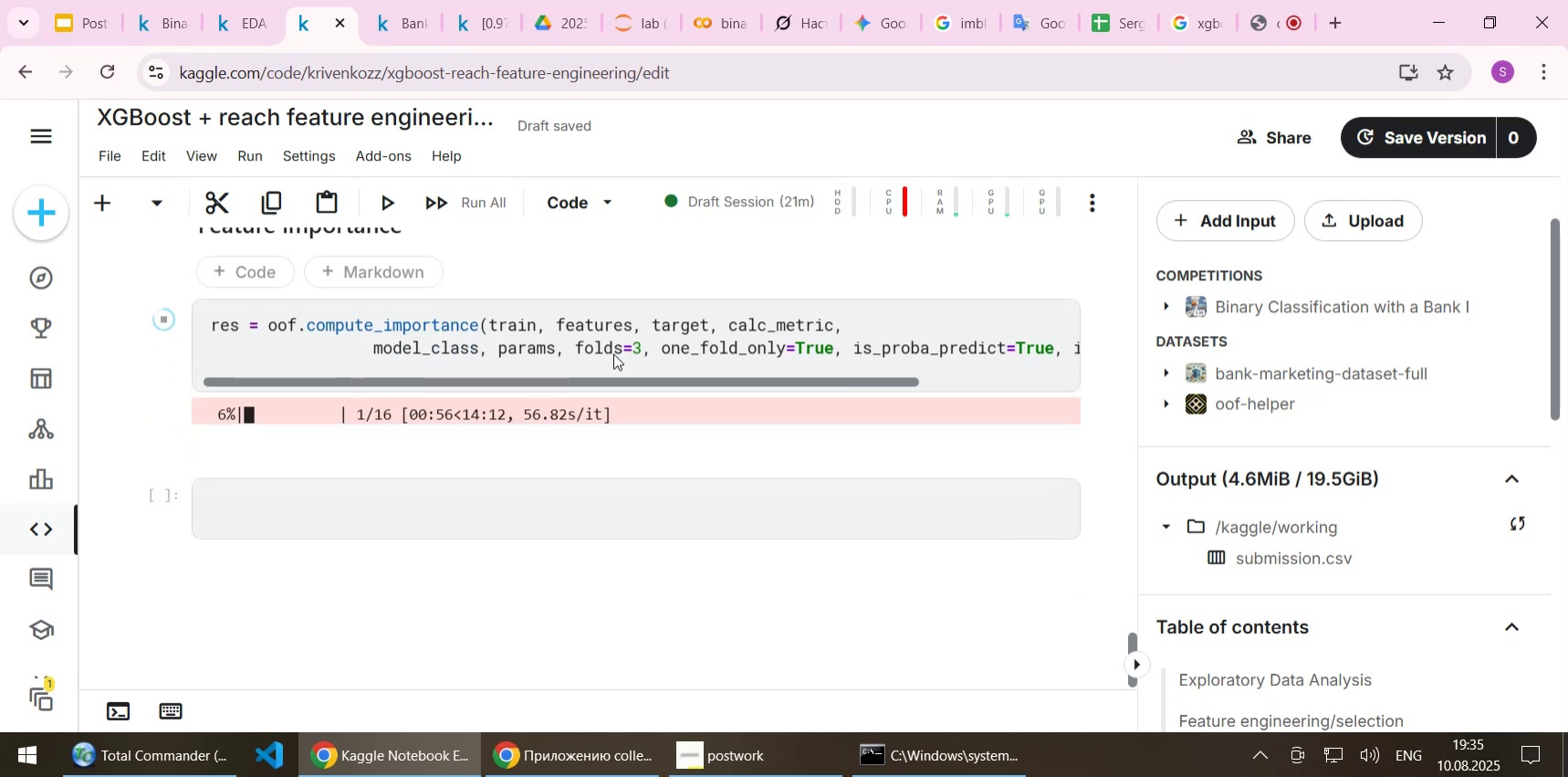 
scroll: coordinate [613, 353], scroll_direction: up, amount: 1.0
 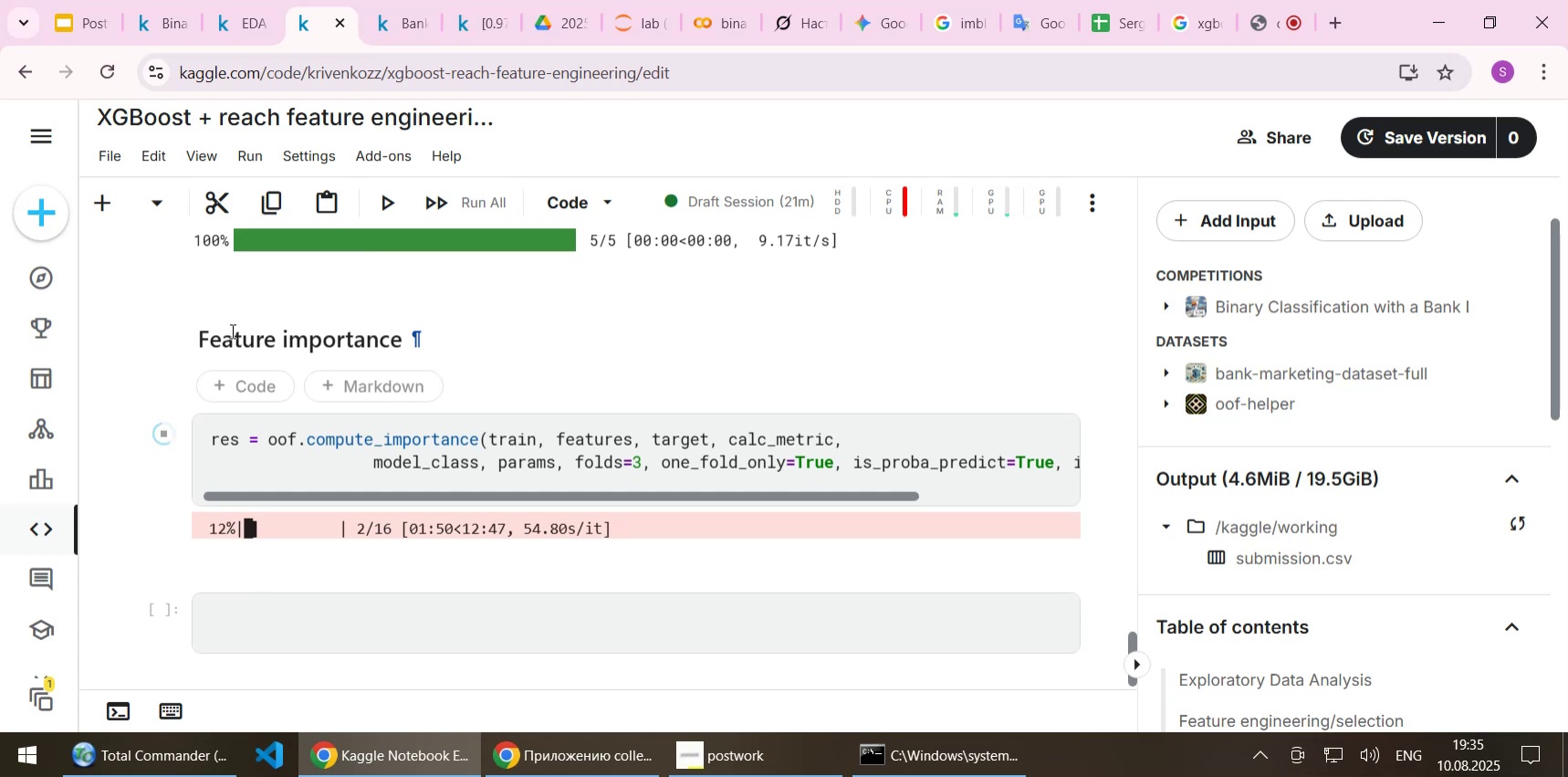 
wait(7.5)
 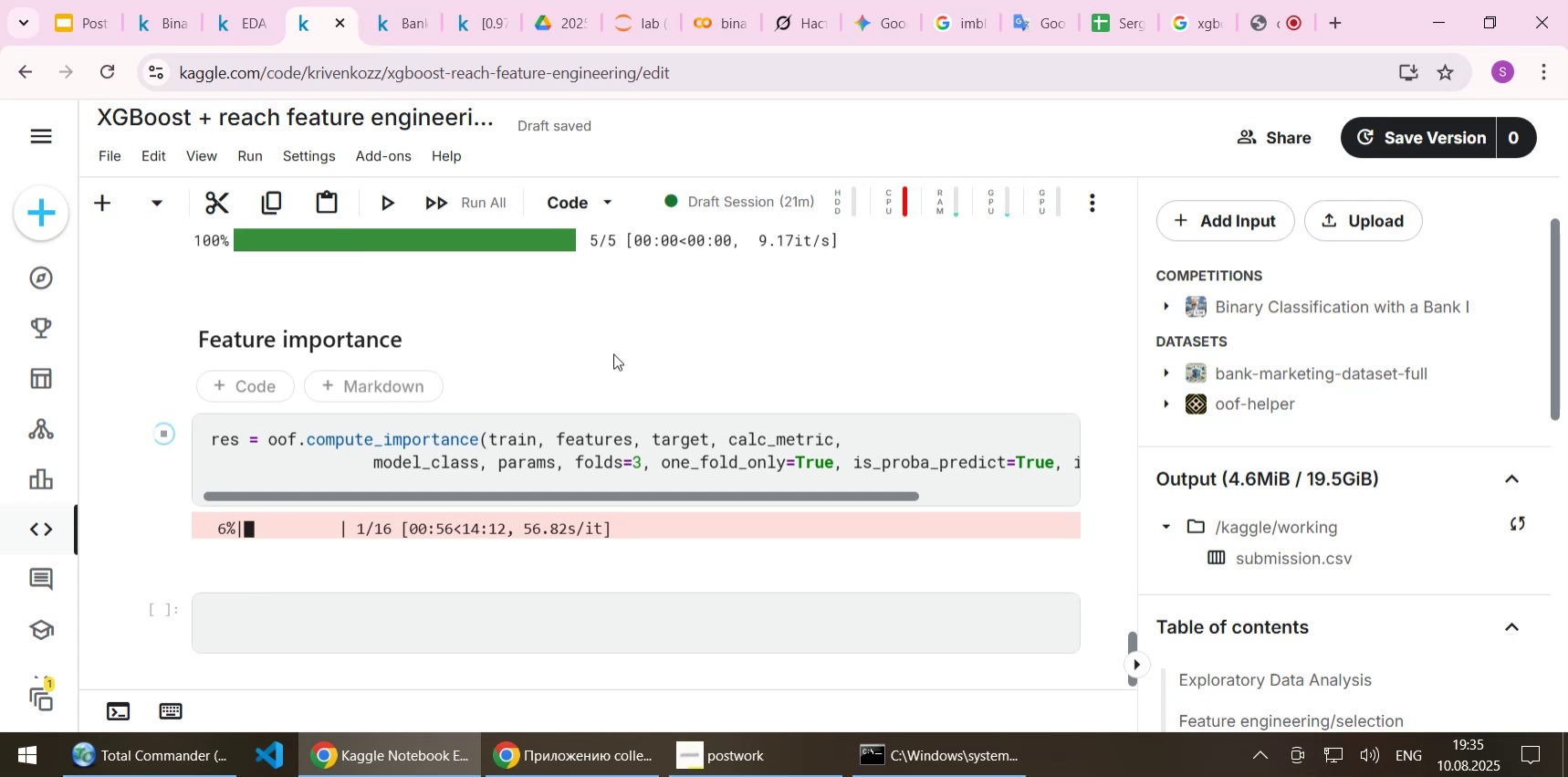 
left_click([230, 342])
 